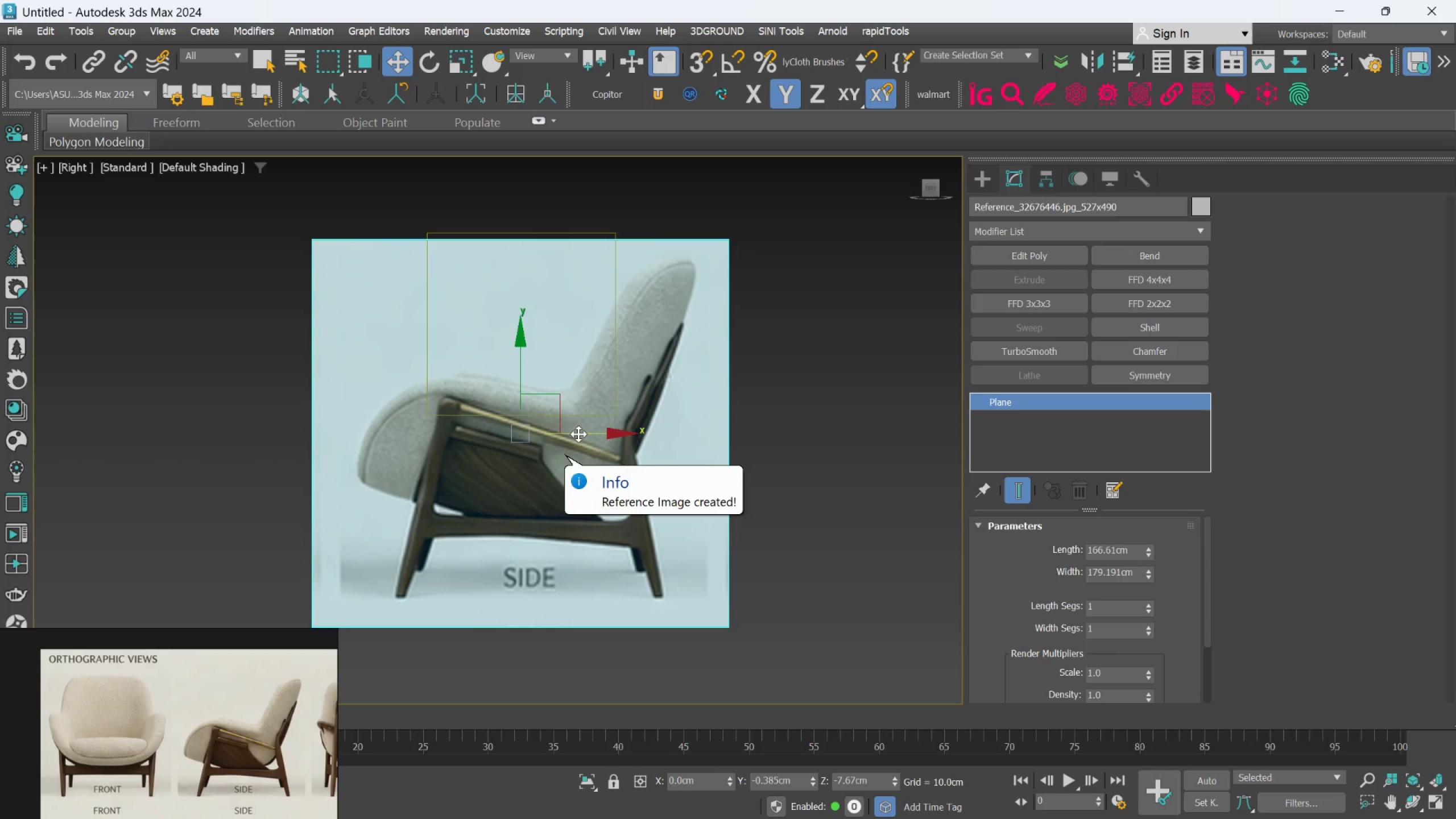 
type(ll)
 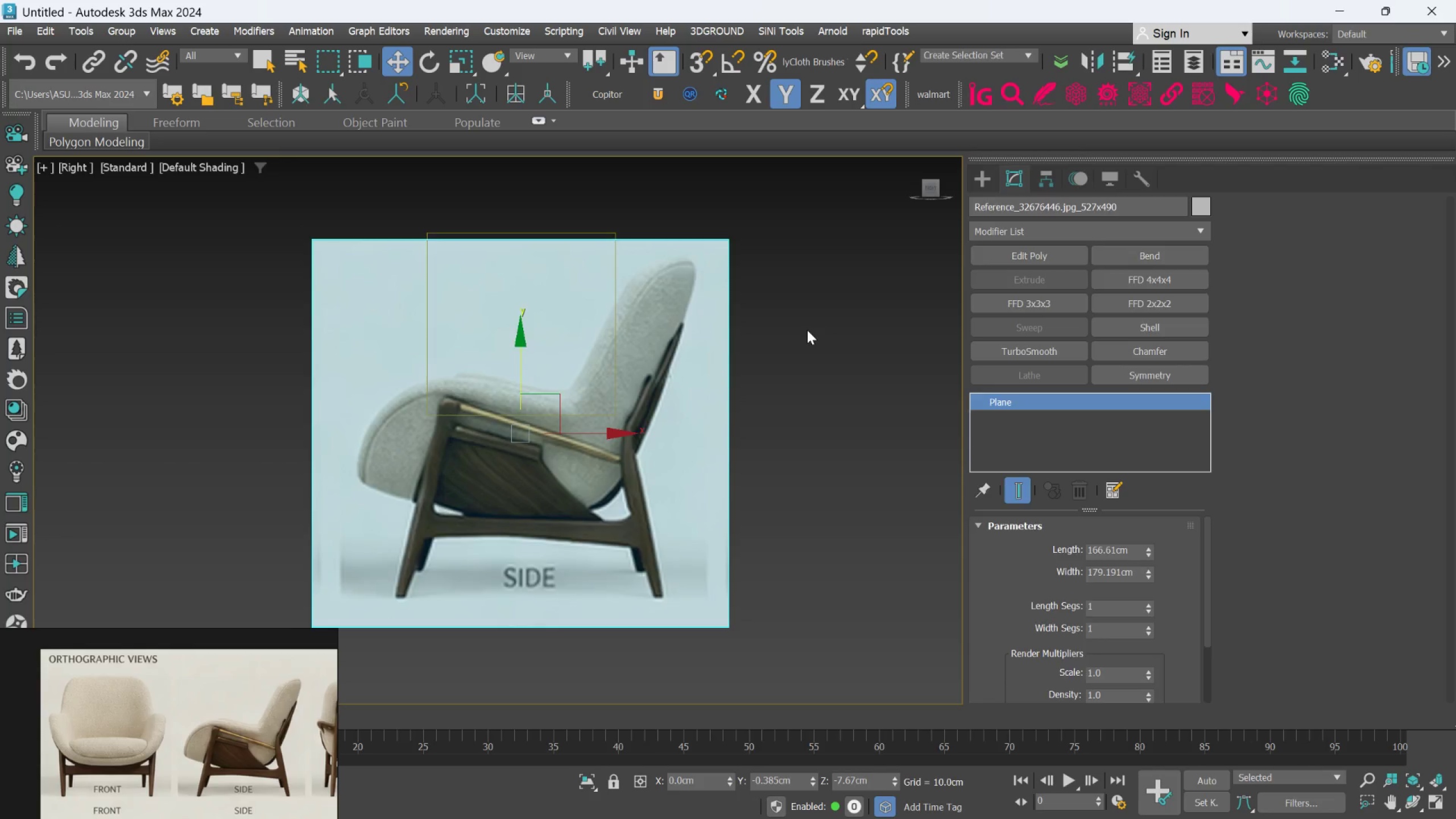 
key(L)
 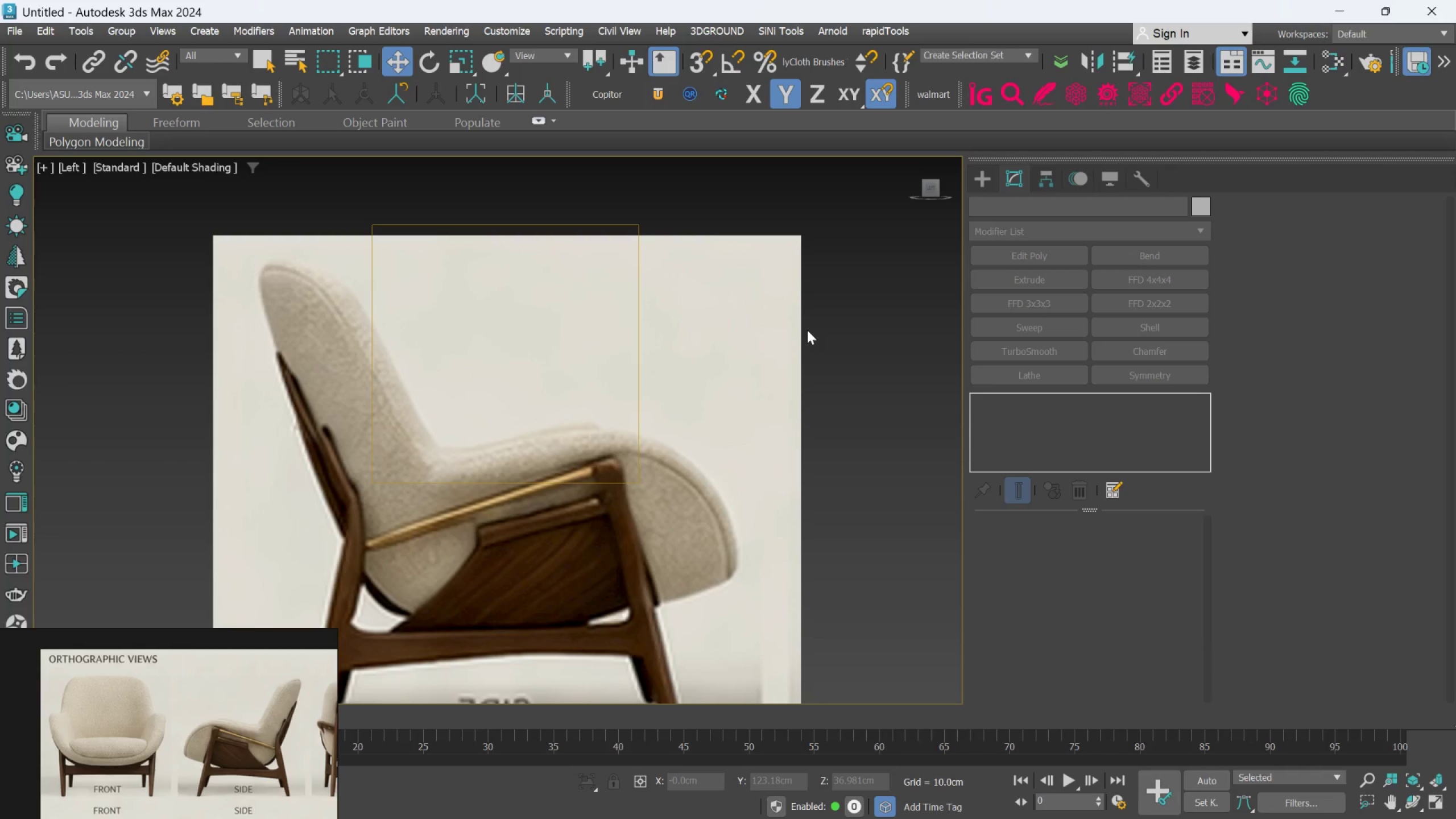 
scroll: coordinate [807, 330], scroll_direction: down, amount: 2.0
 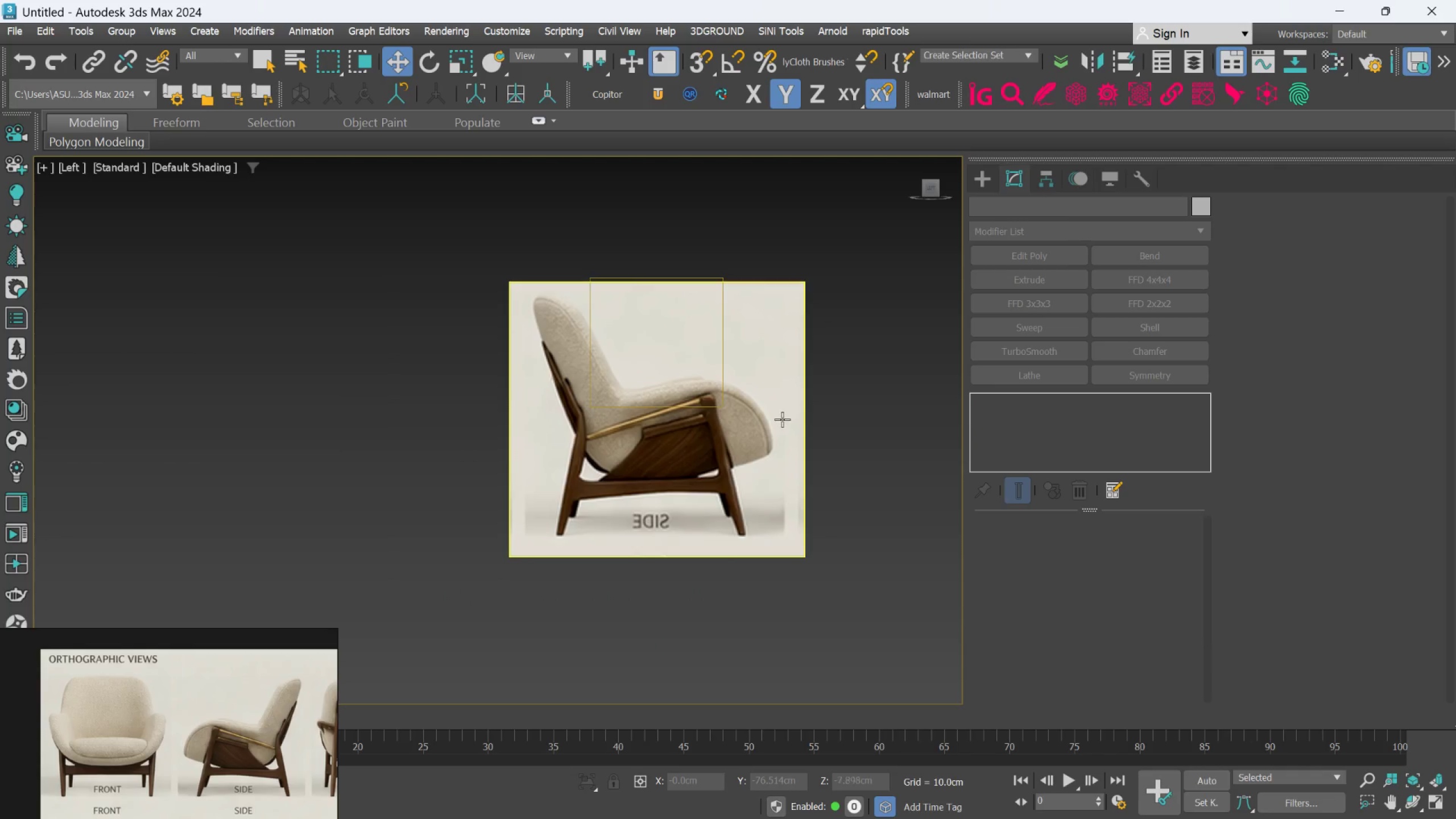 
left_click([782, 415])
 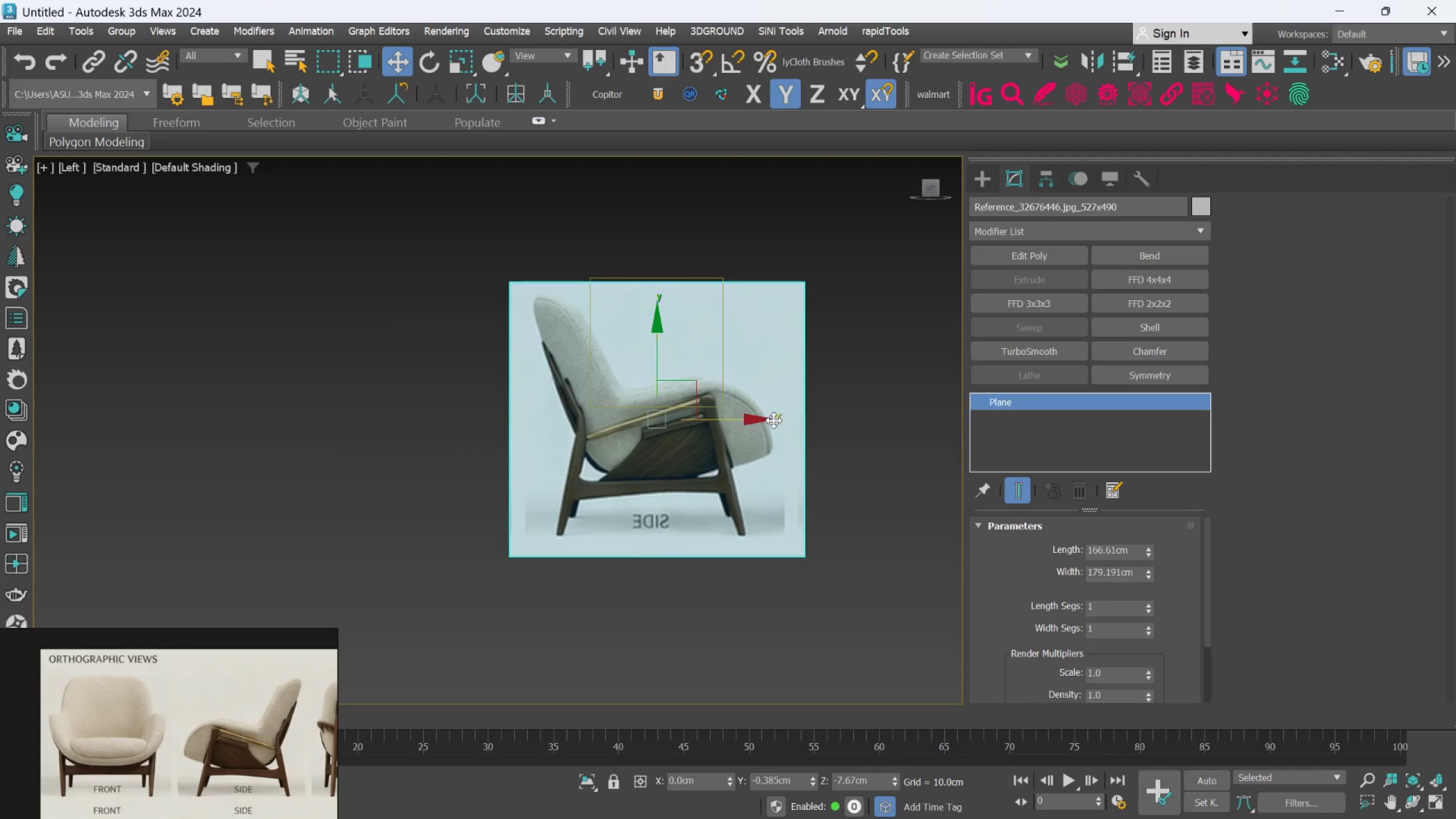 
scroll: coordinate [769, 423], scroll_direction: up, amount: 1.0
 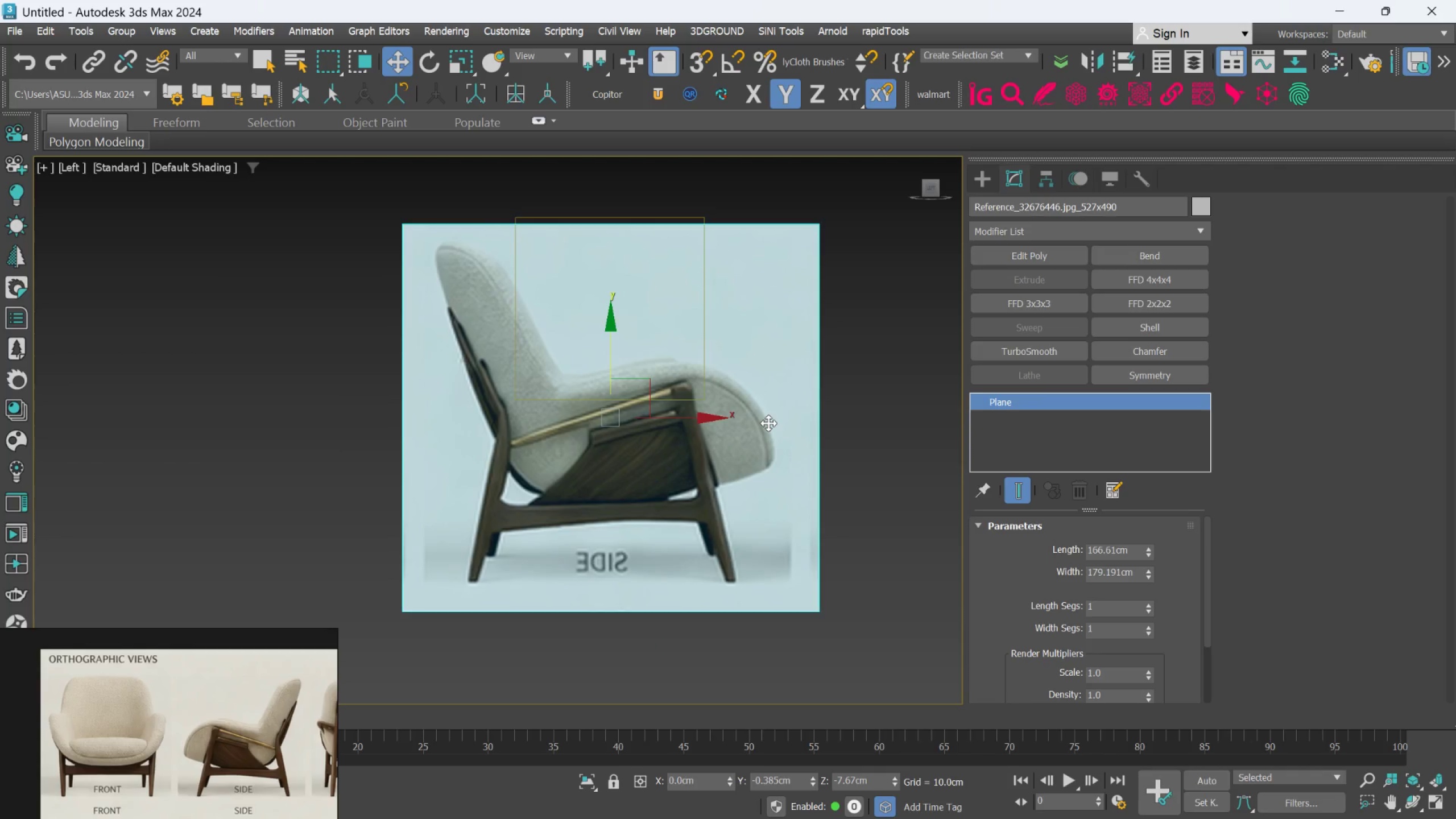 
key(R)
 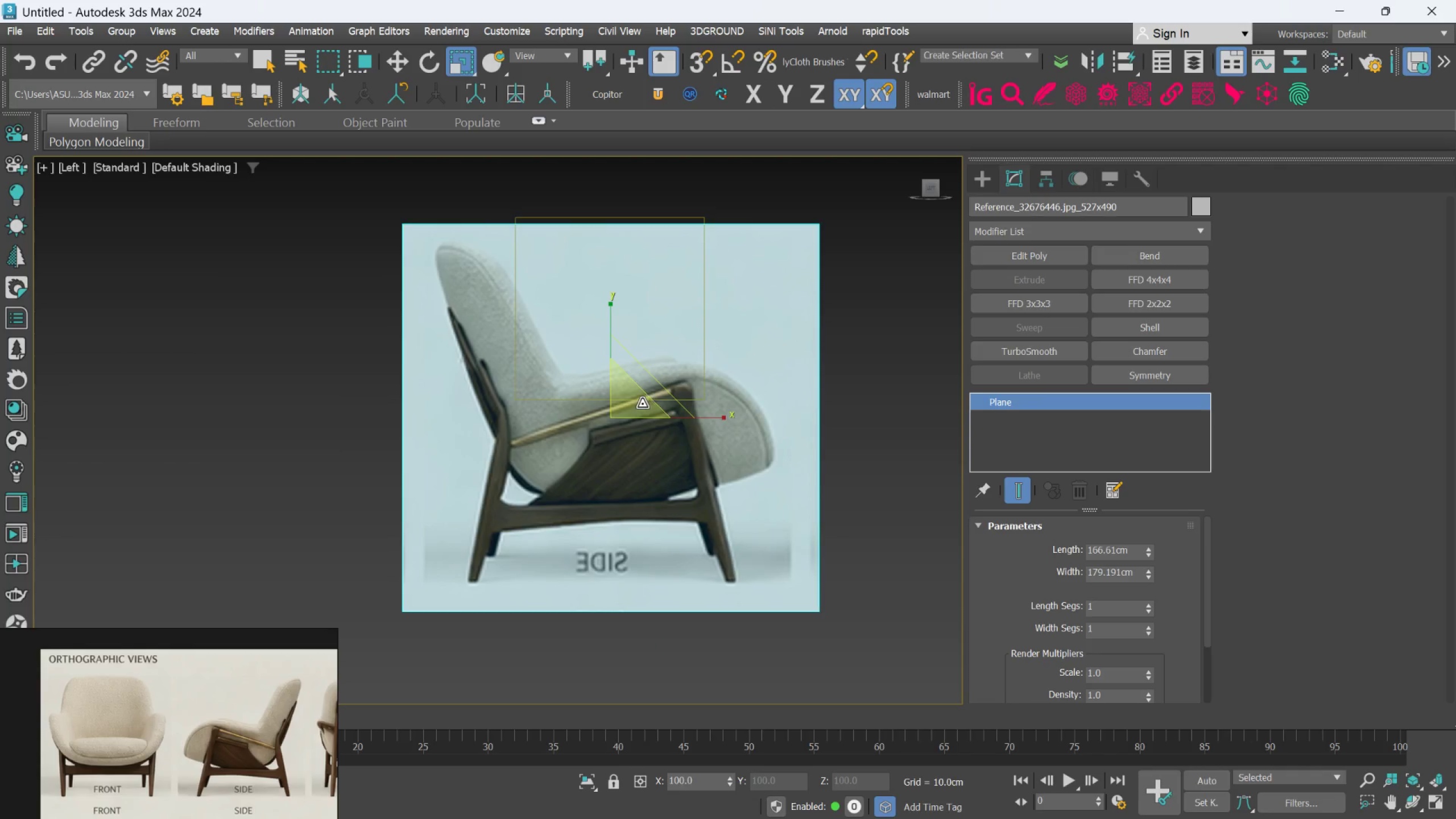 
left_click_drag(start_coordinate=[636, 408], to_coordinate=[641, 463])
 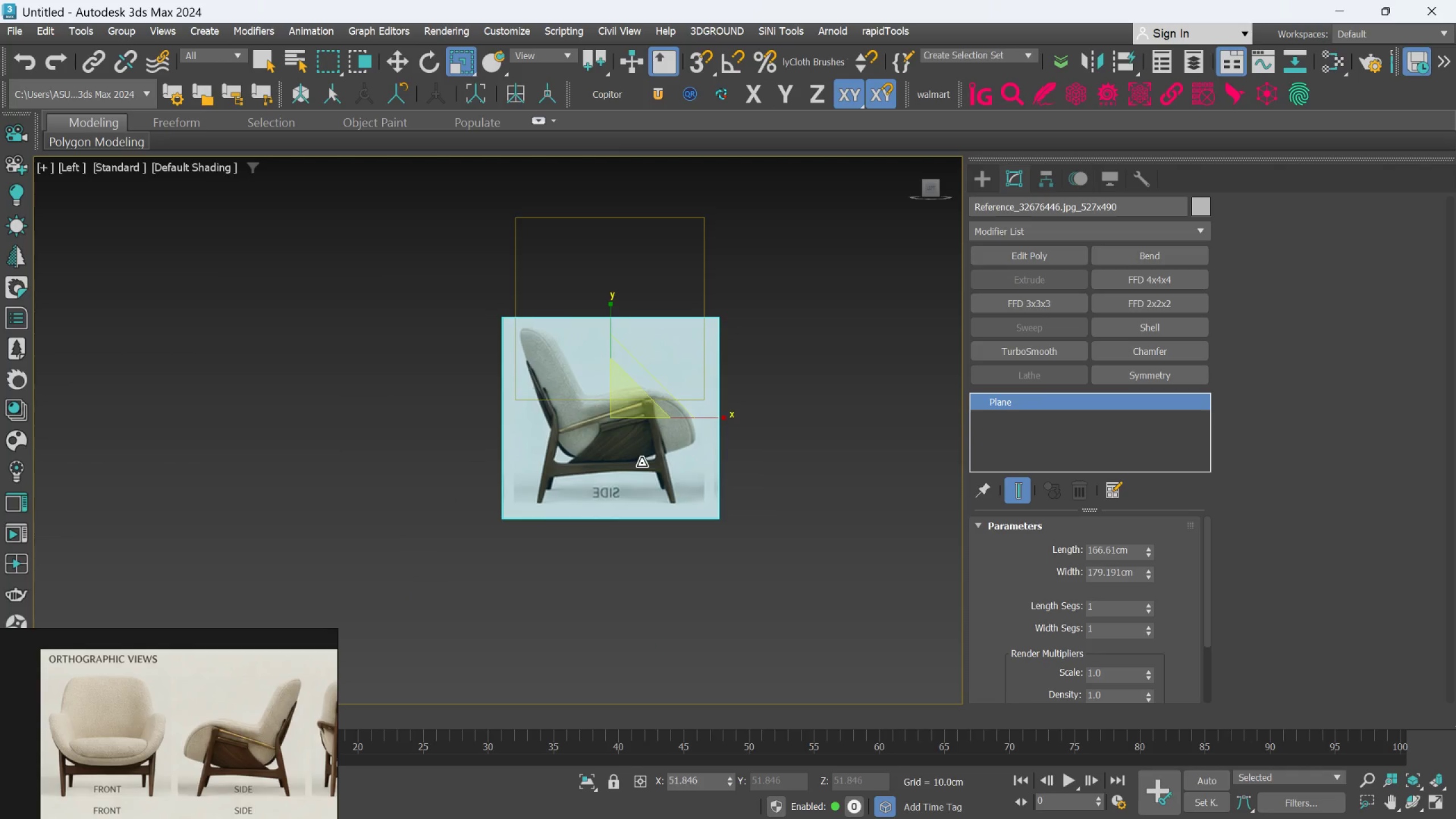 
key(W)
 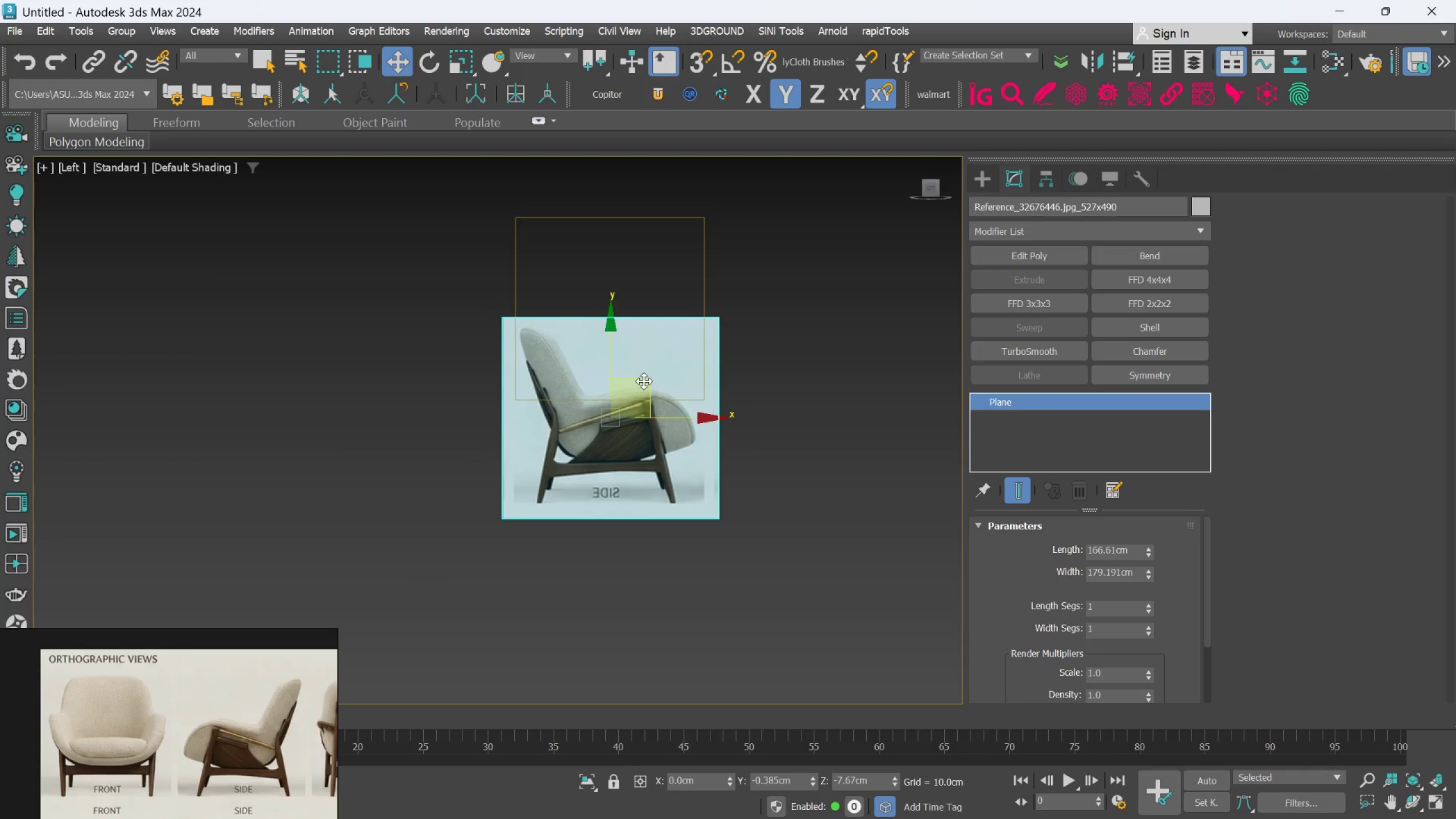 
left_click_drag(start_coordinate=[644, 381], to_coordinate=[651, 278])
 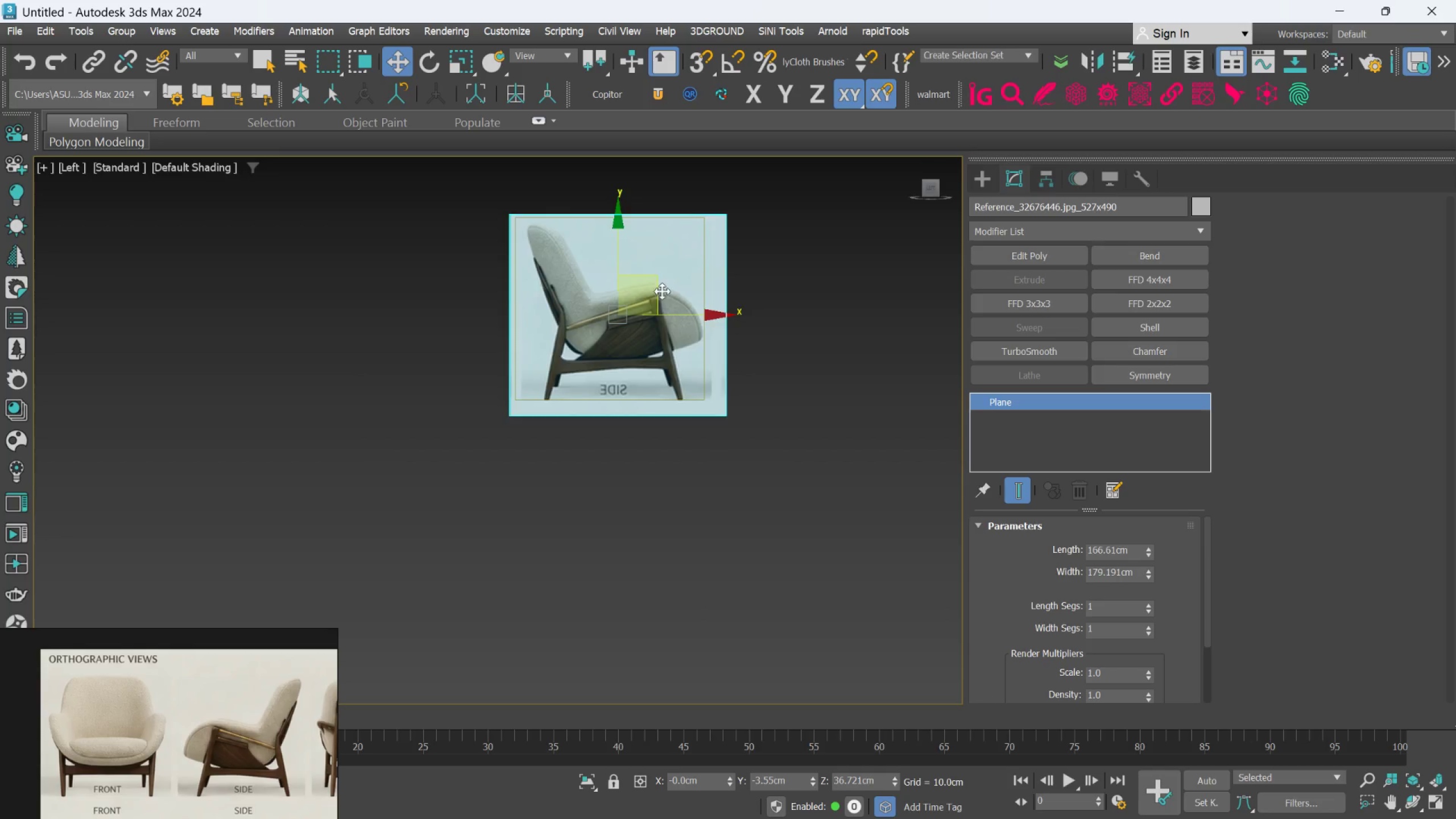 
scroll: coordinate [662, 291], scroll_direction: up, amount: 3.0
 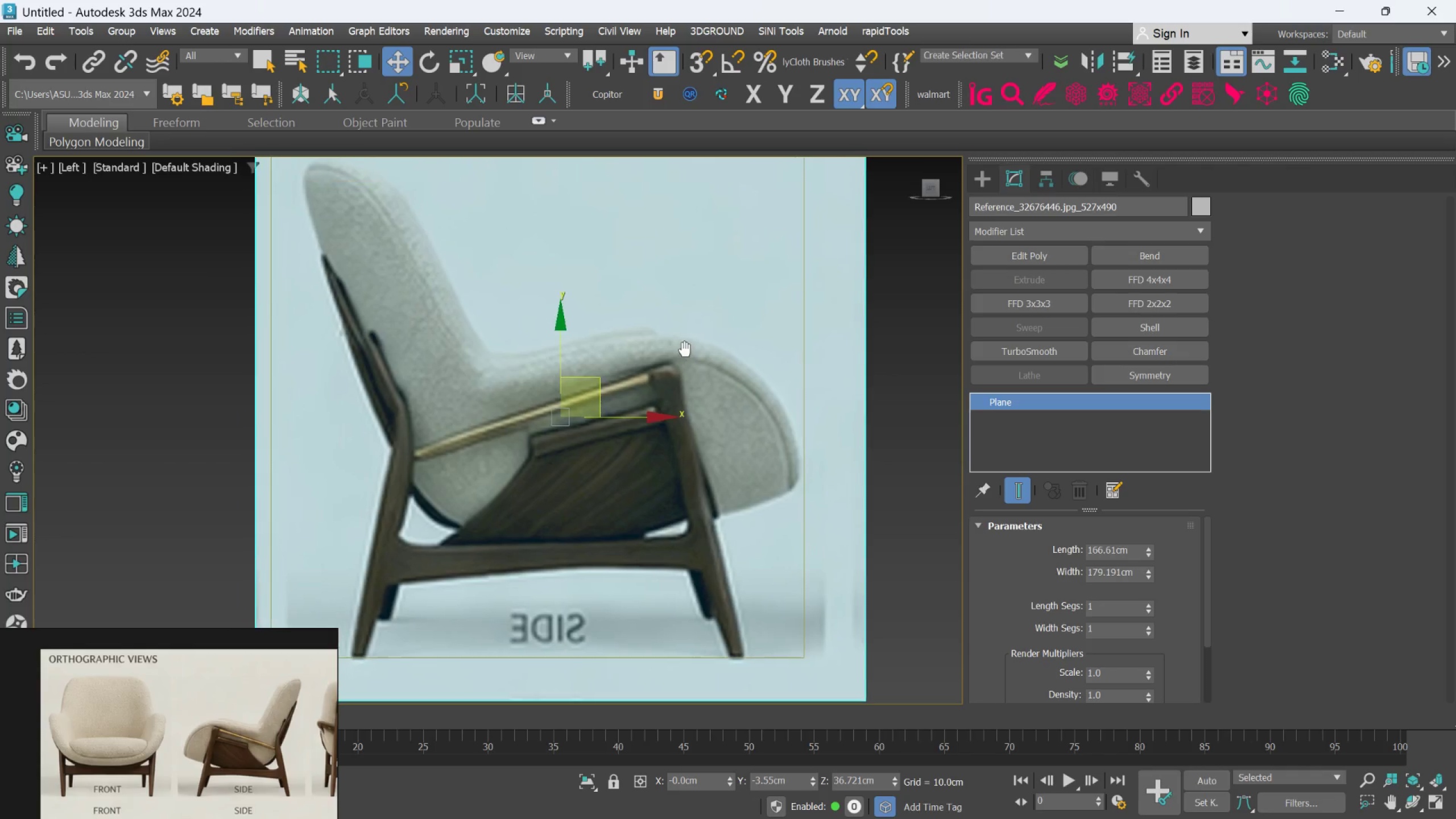 
scroll: coordinate [685, 350], scroll_direction: down, amount: 2.0
 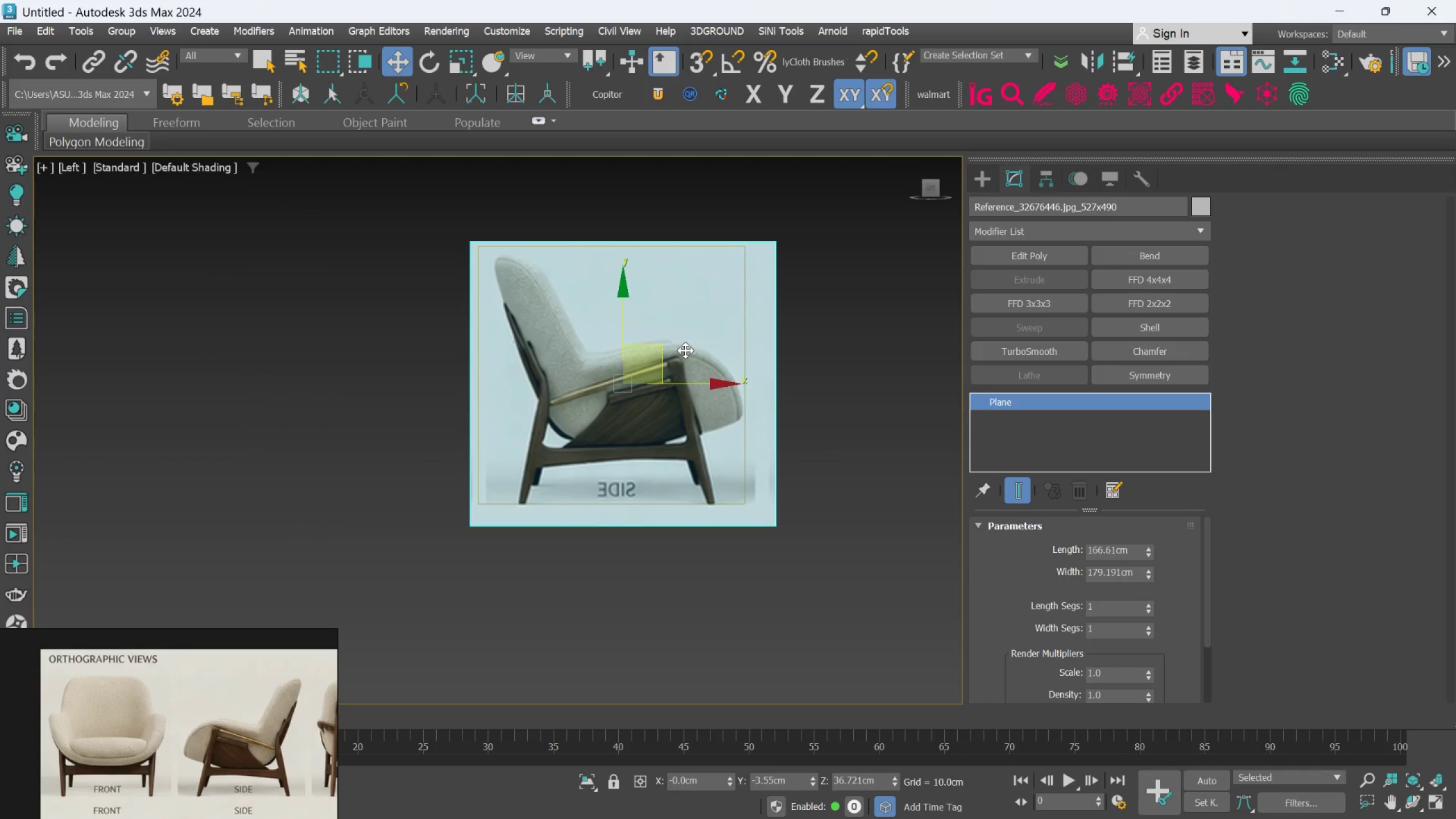 
key(R)
 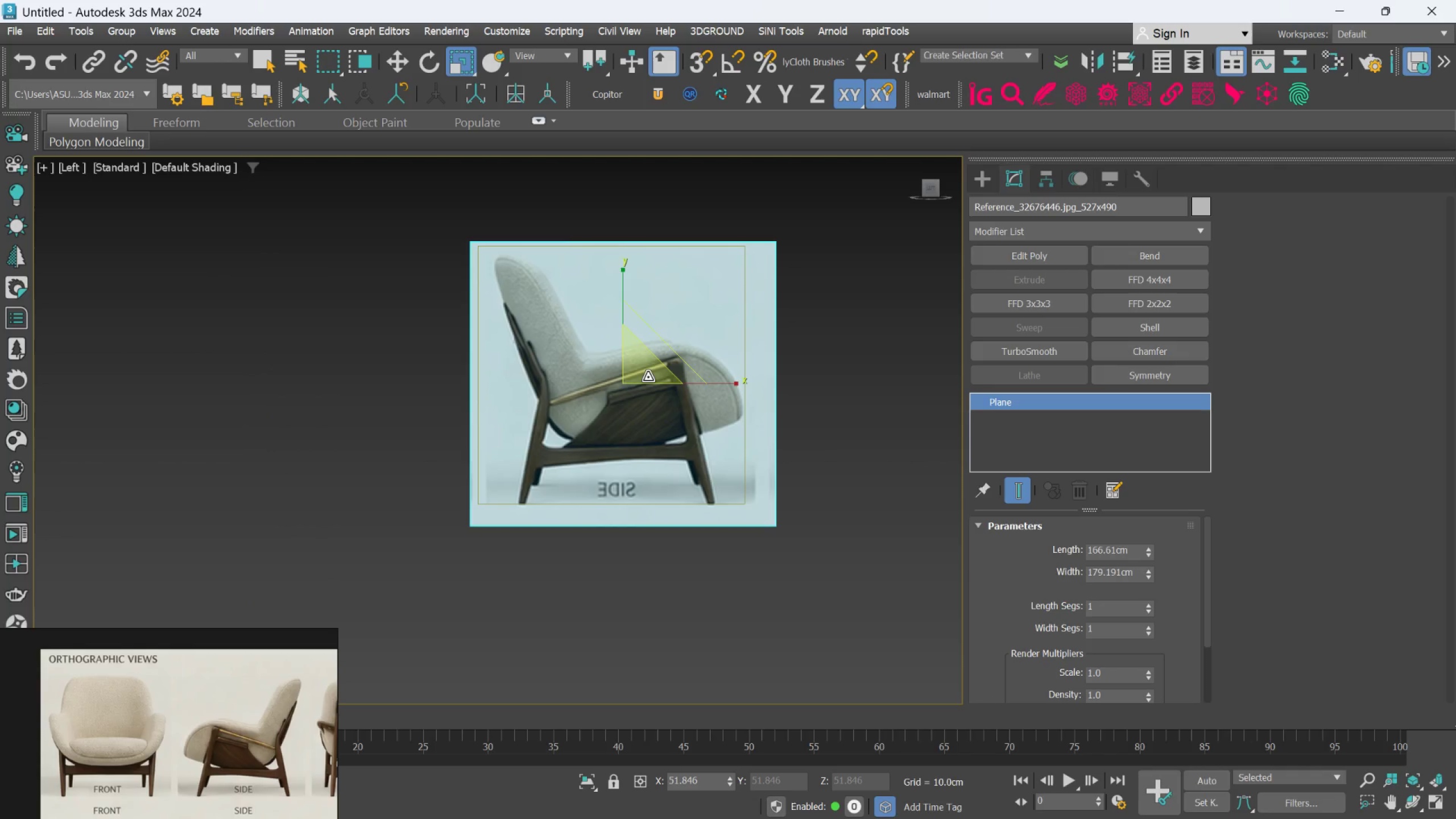 
left_click_drag(start_coordinate=[646, 376], to_coordinate=[641, 375])
 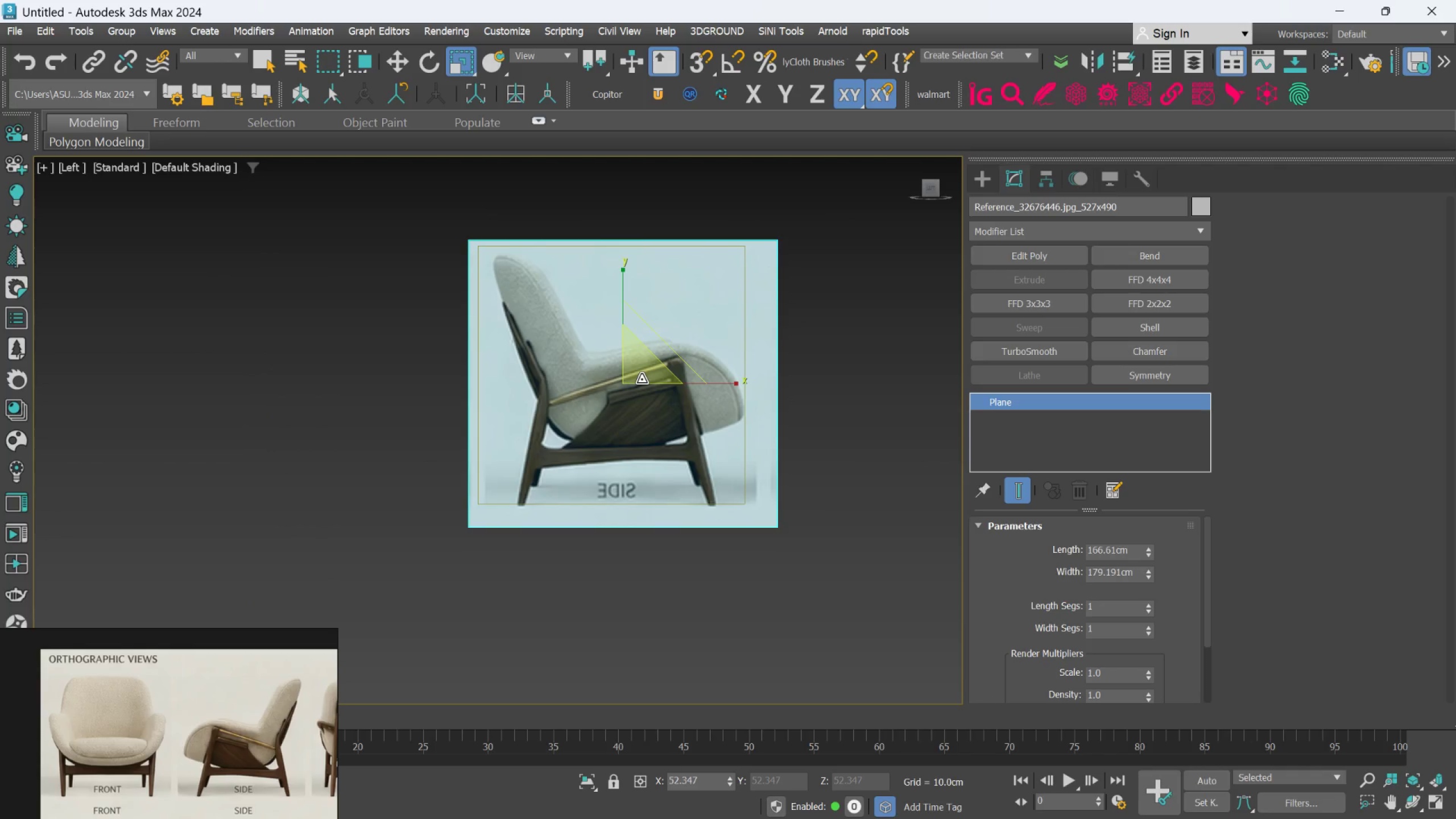 
scroll: coordinate [642, 379], scroll_direction: none, amount: 0.0
 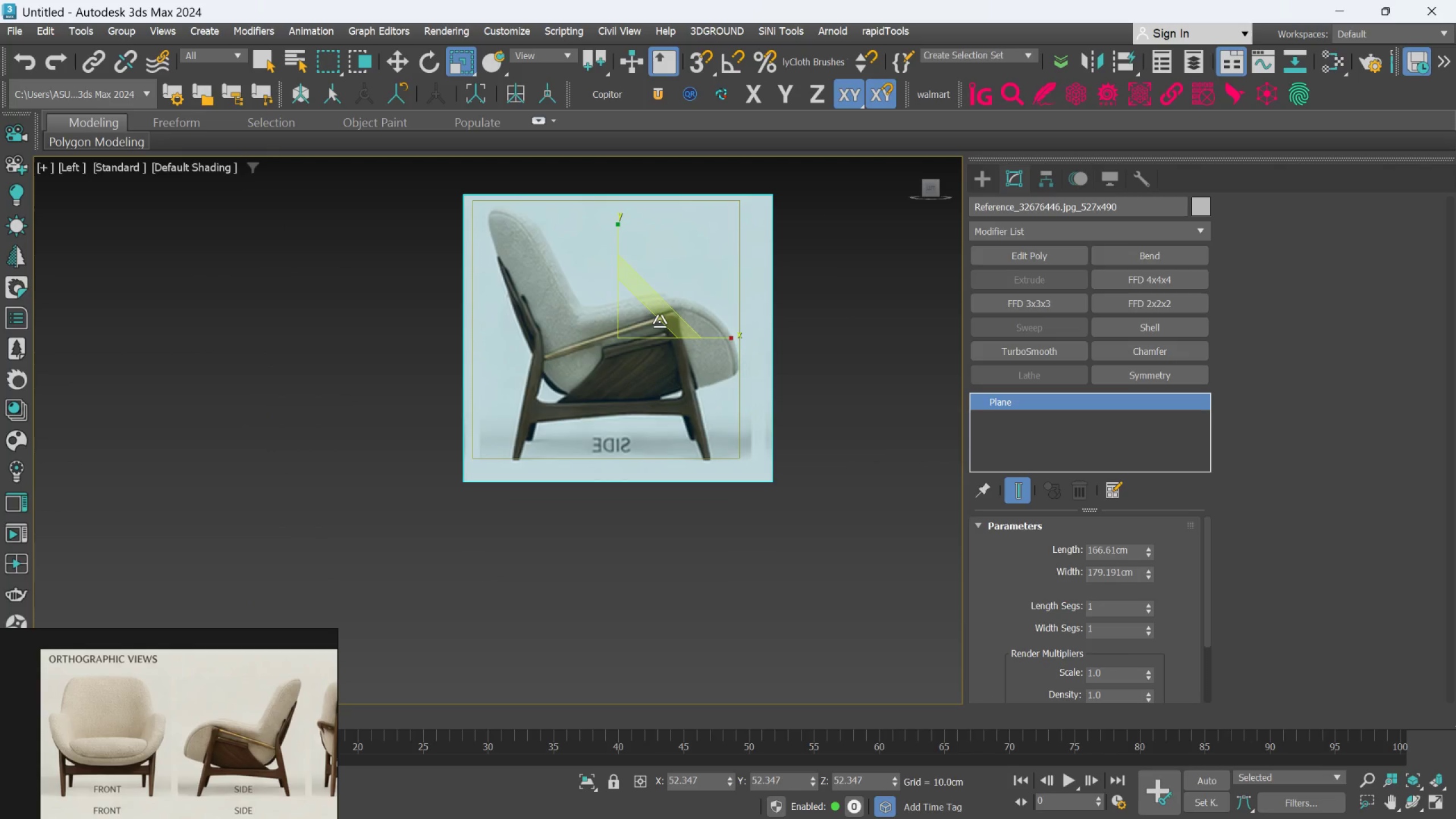 
key(W)
 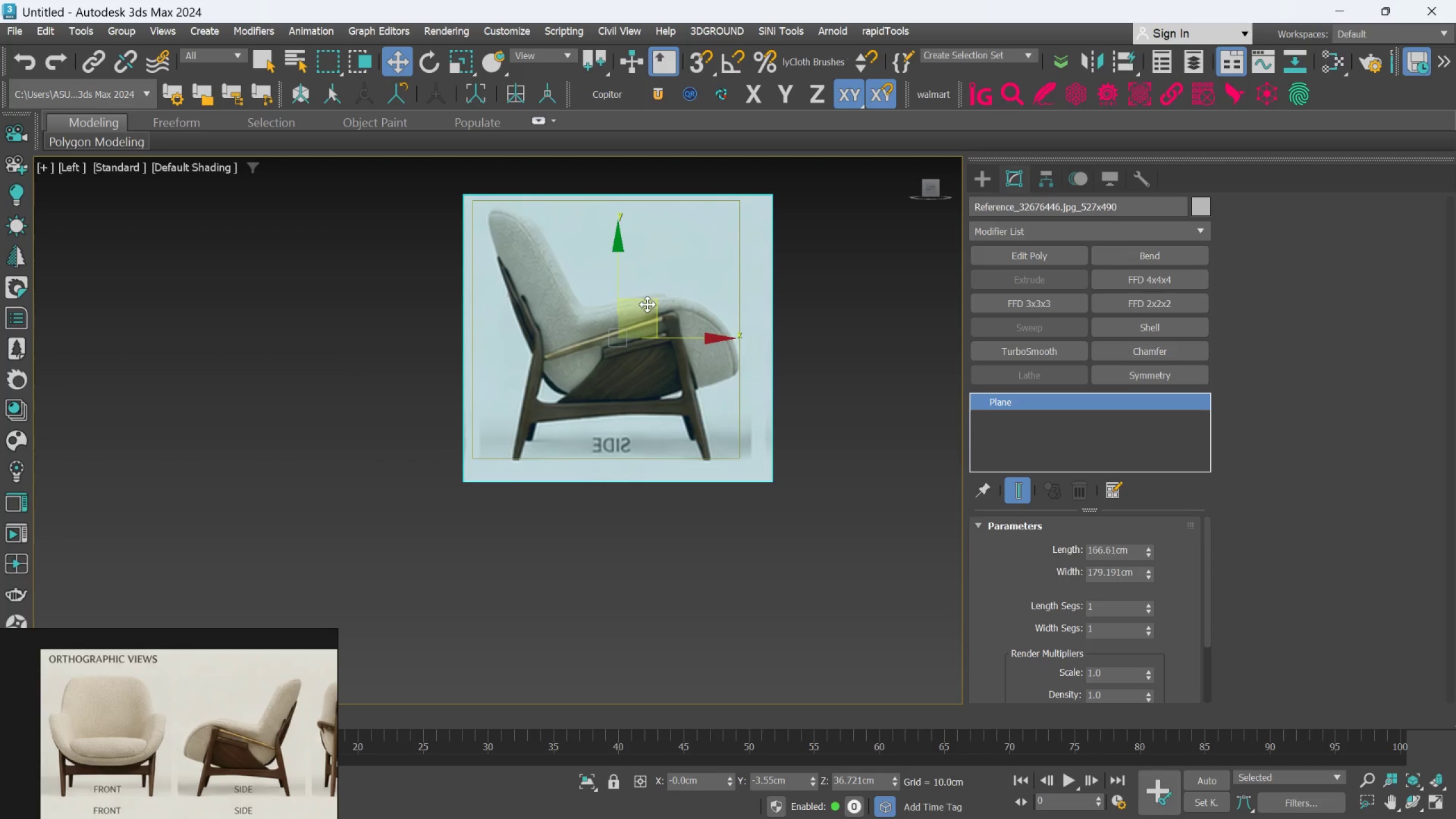 
left_click_drag(start_coordinate=[648, 304], to_coordinate=[639, 299])
 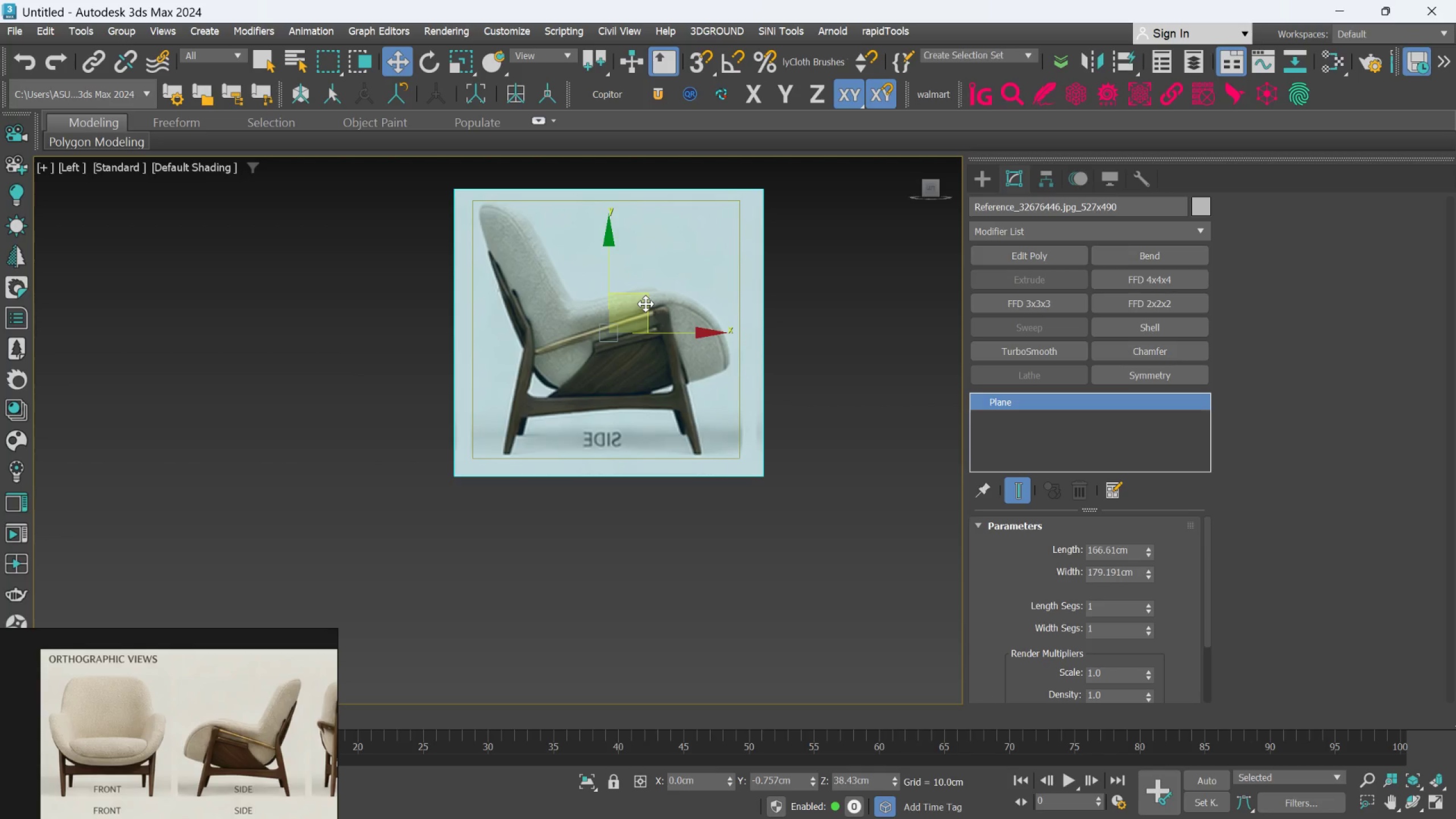 
key(R)
 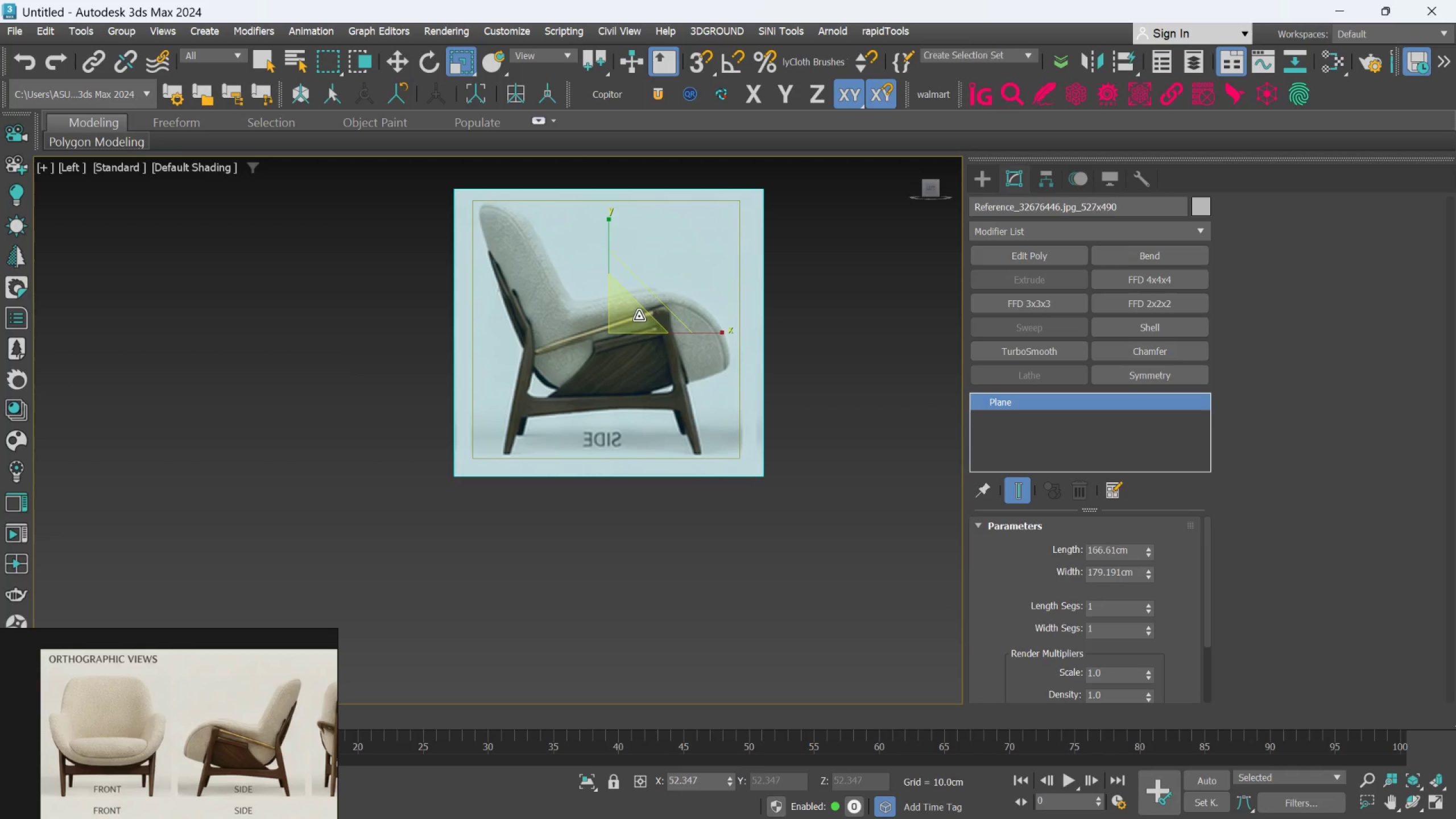 
left_click_drag(start_coordinate=[639, 316], to_coordinate=[636, 315])
 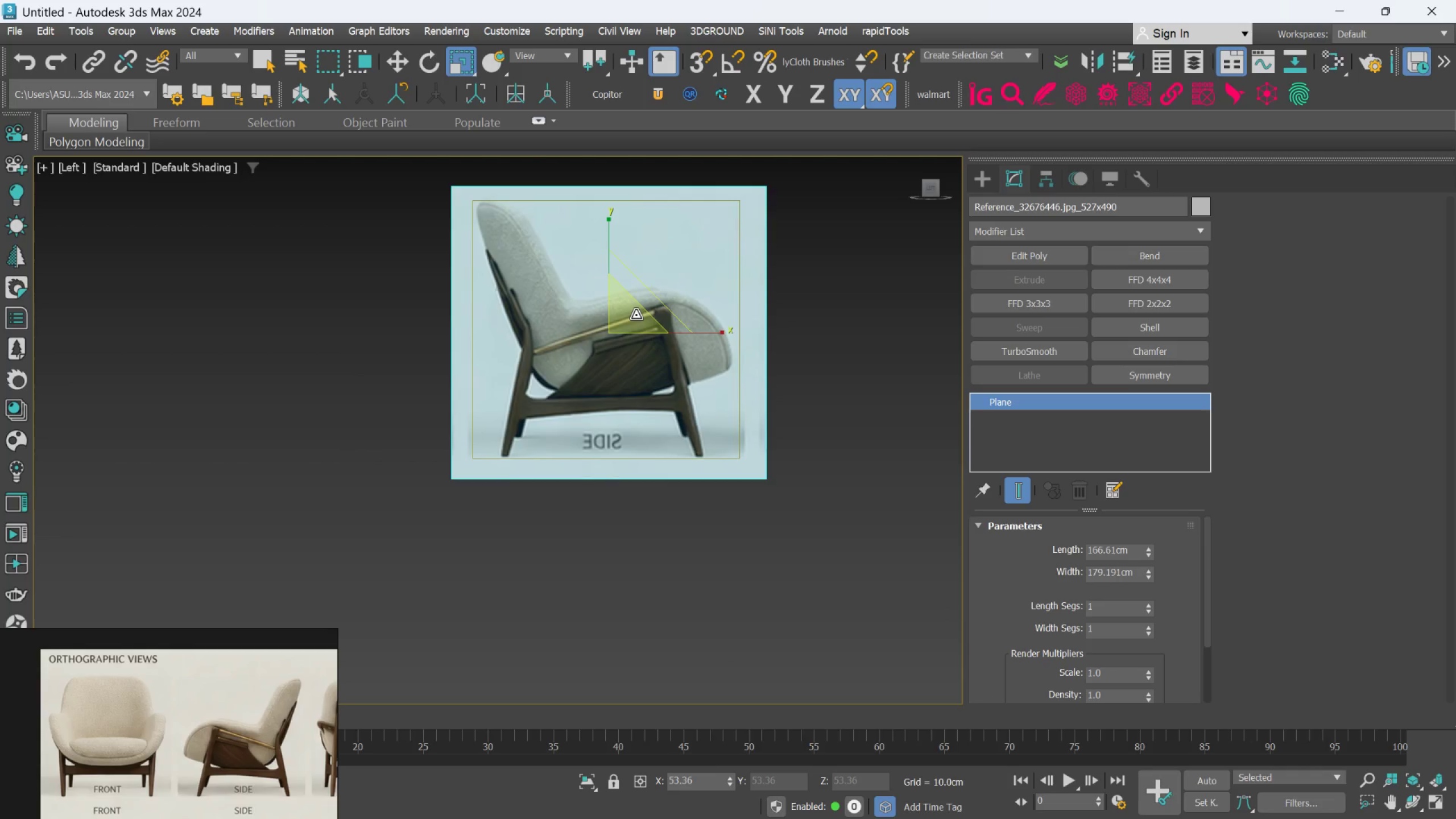 
key(W)
 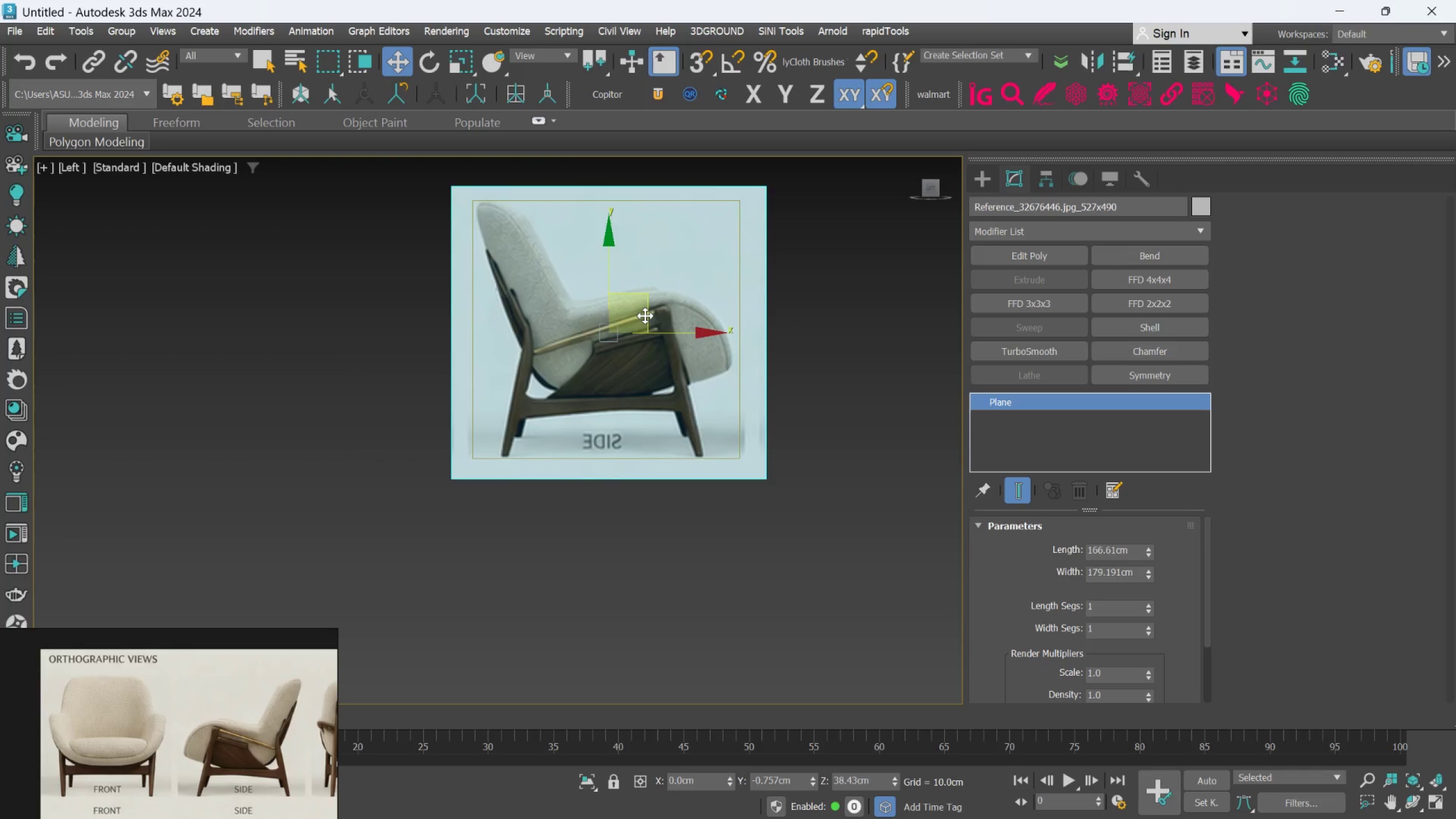 
left_click_drag(start_coordinate=[645, 316], to_coordinate=[649, 316])
 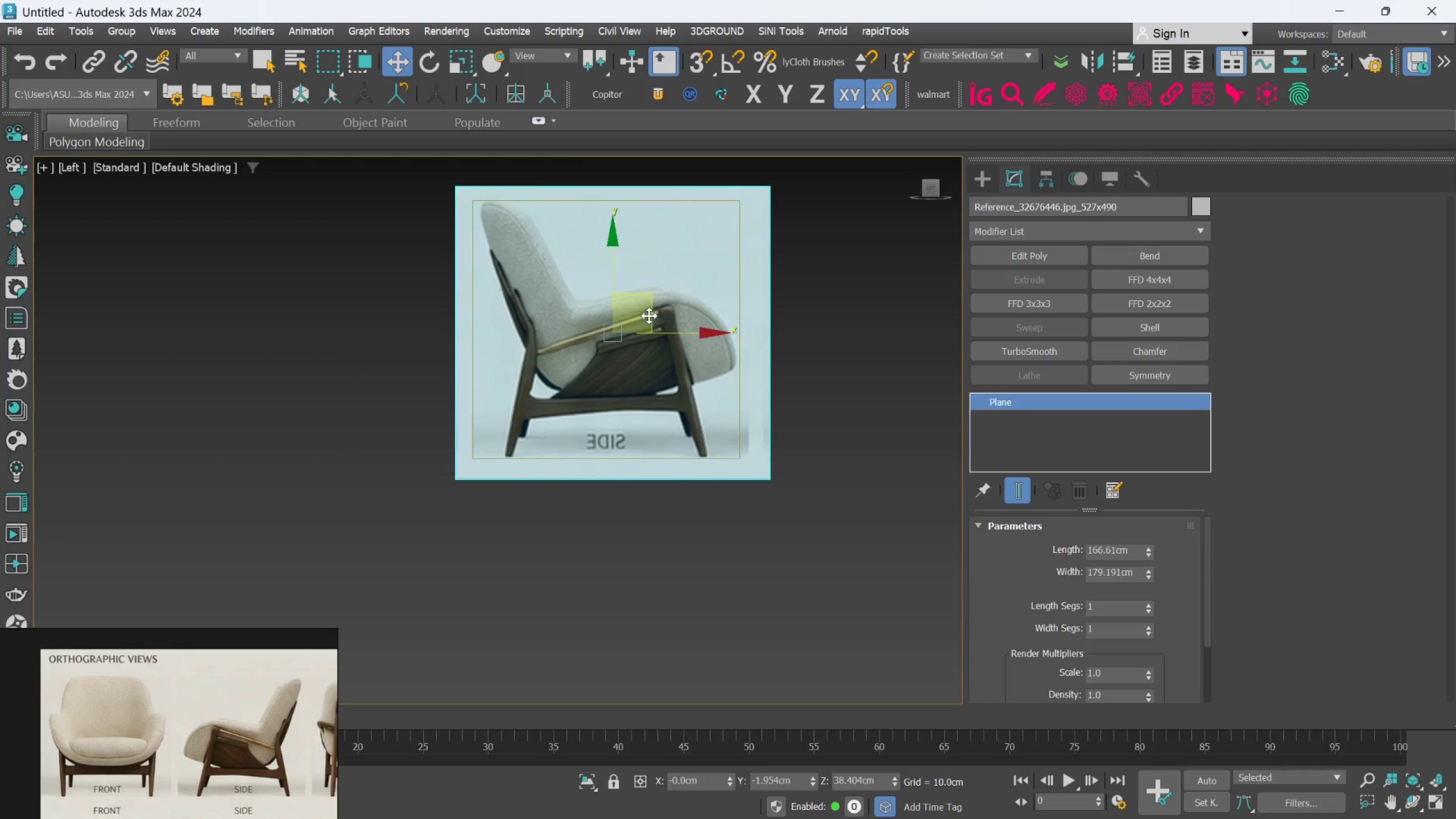 
key(R)
 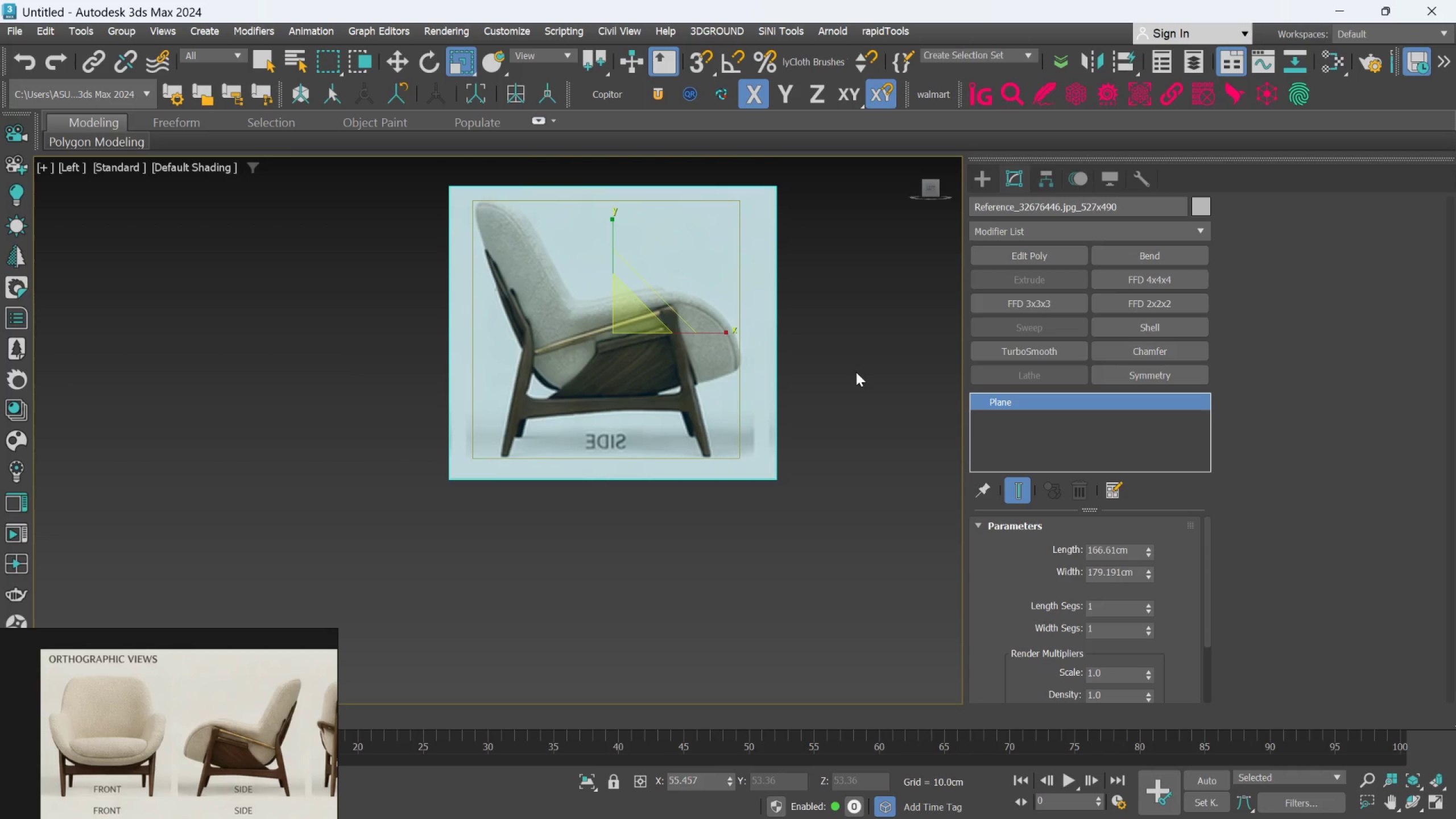 
wait(10.05)
 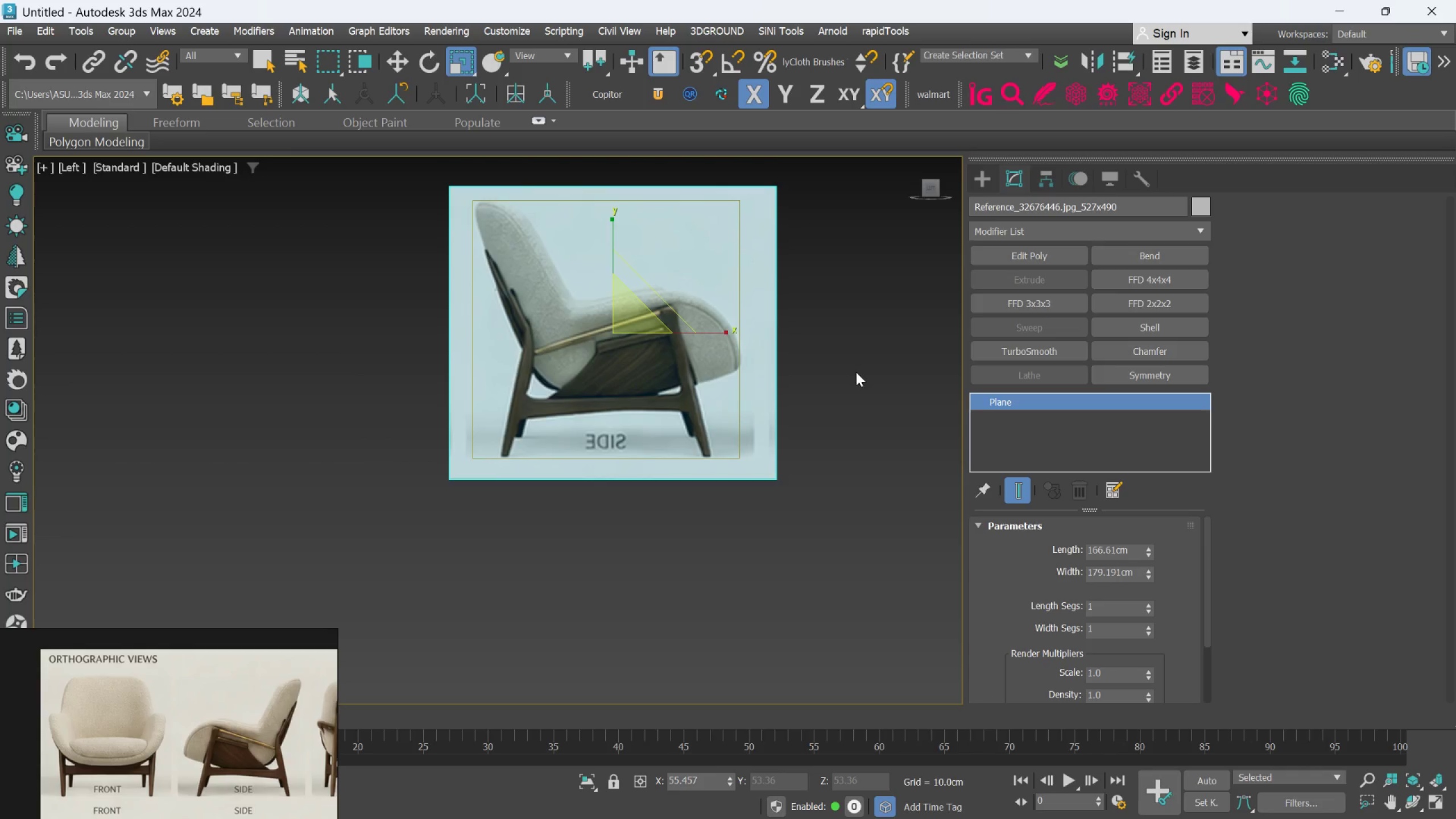 
left_click([883, 578])
 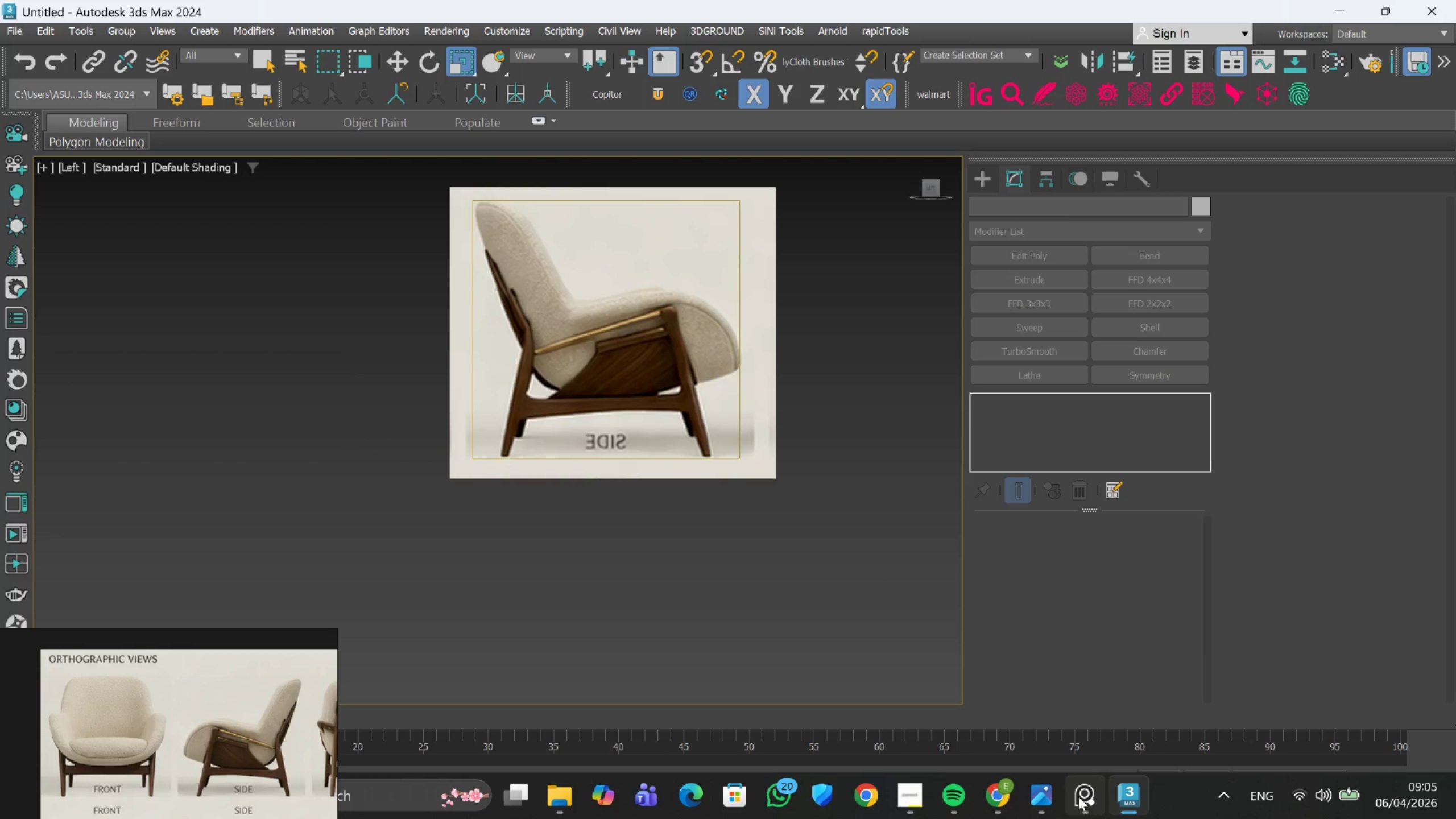 
hold_key(key=AltLeft, duration=0.8)
 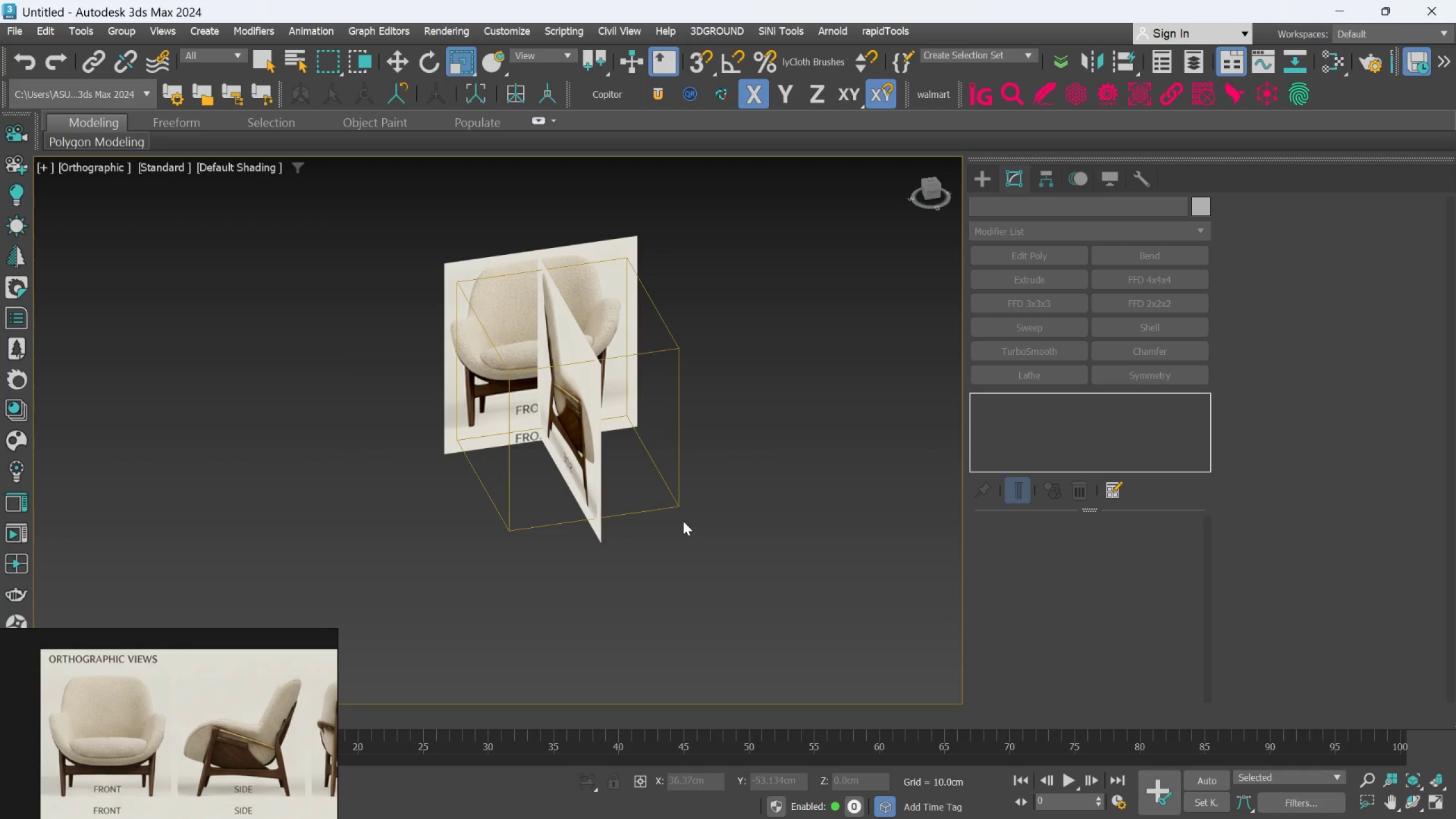 
scroll: coordinate [760, 517], scroll_direction: down, amount: 1.0
 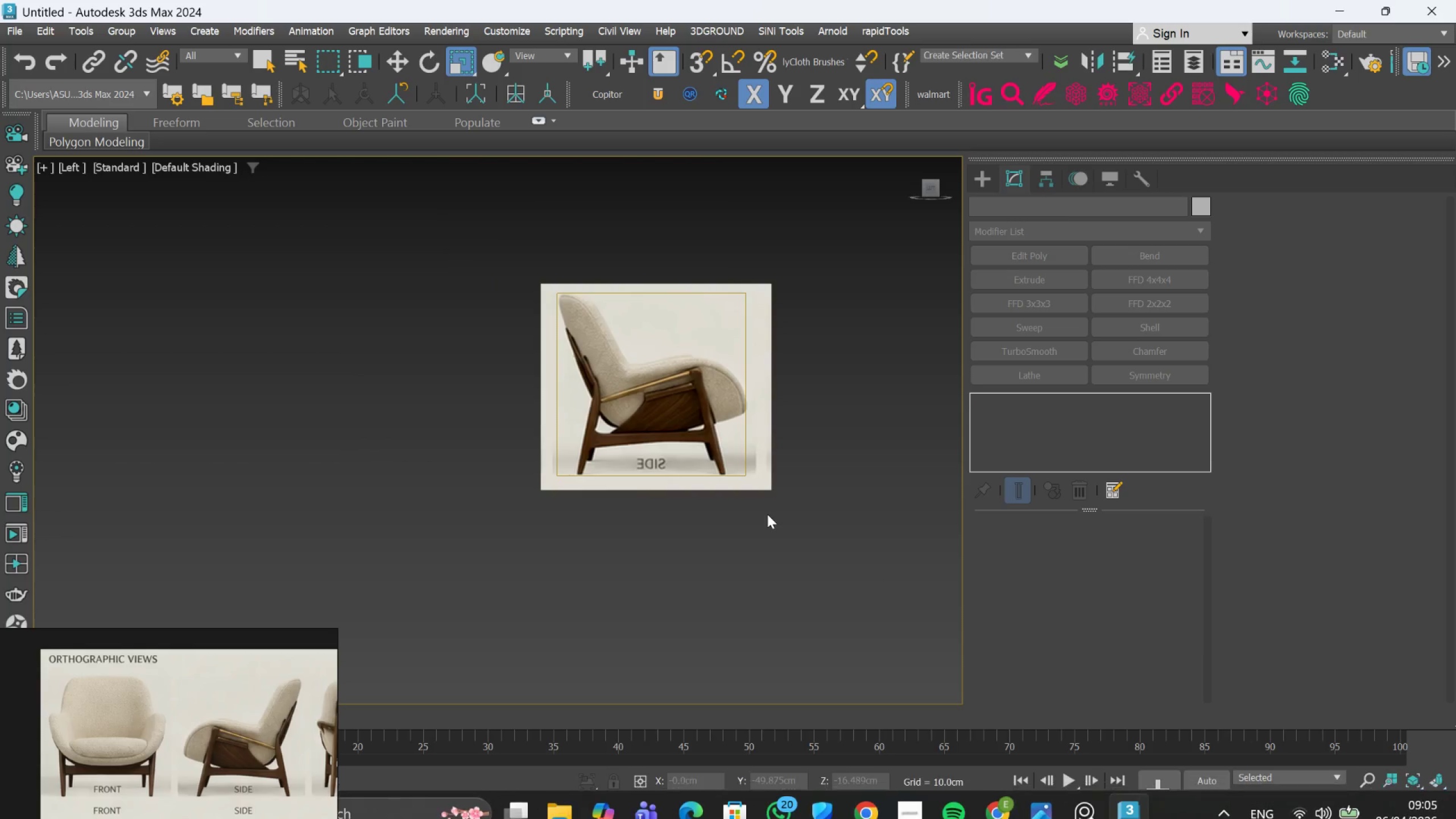 
key(L)
 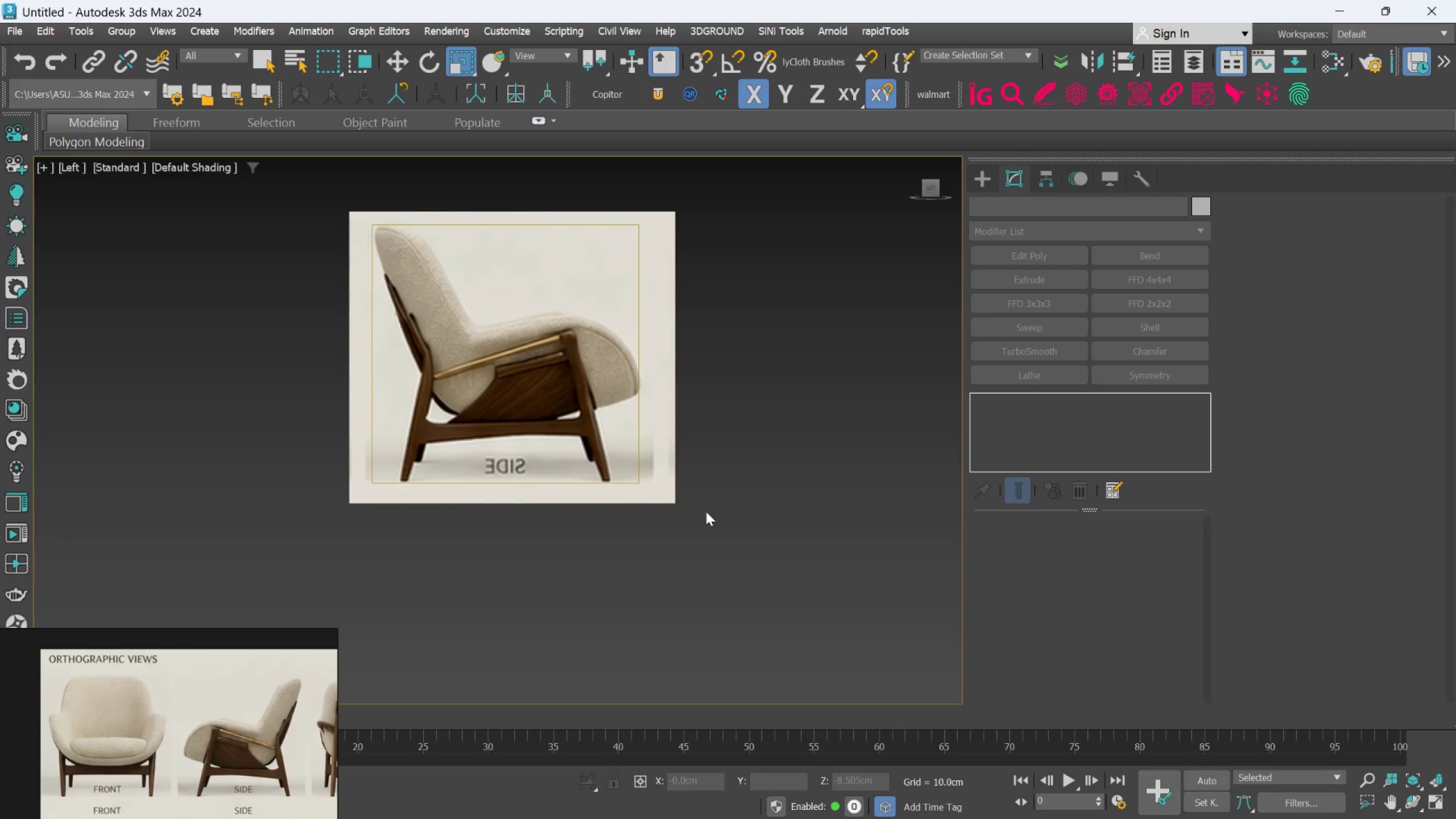 
hold_key(key=AltLeft, duration=0.8)
 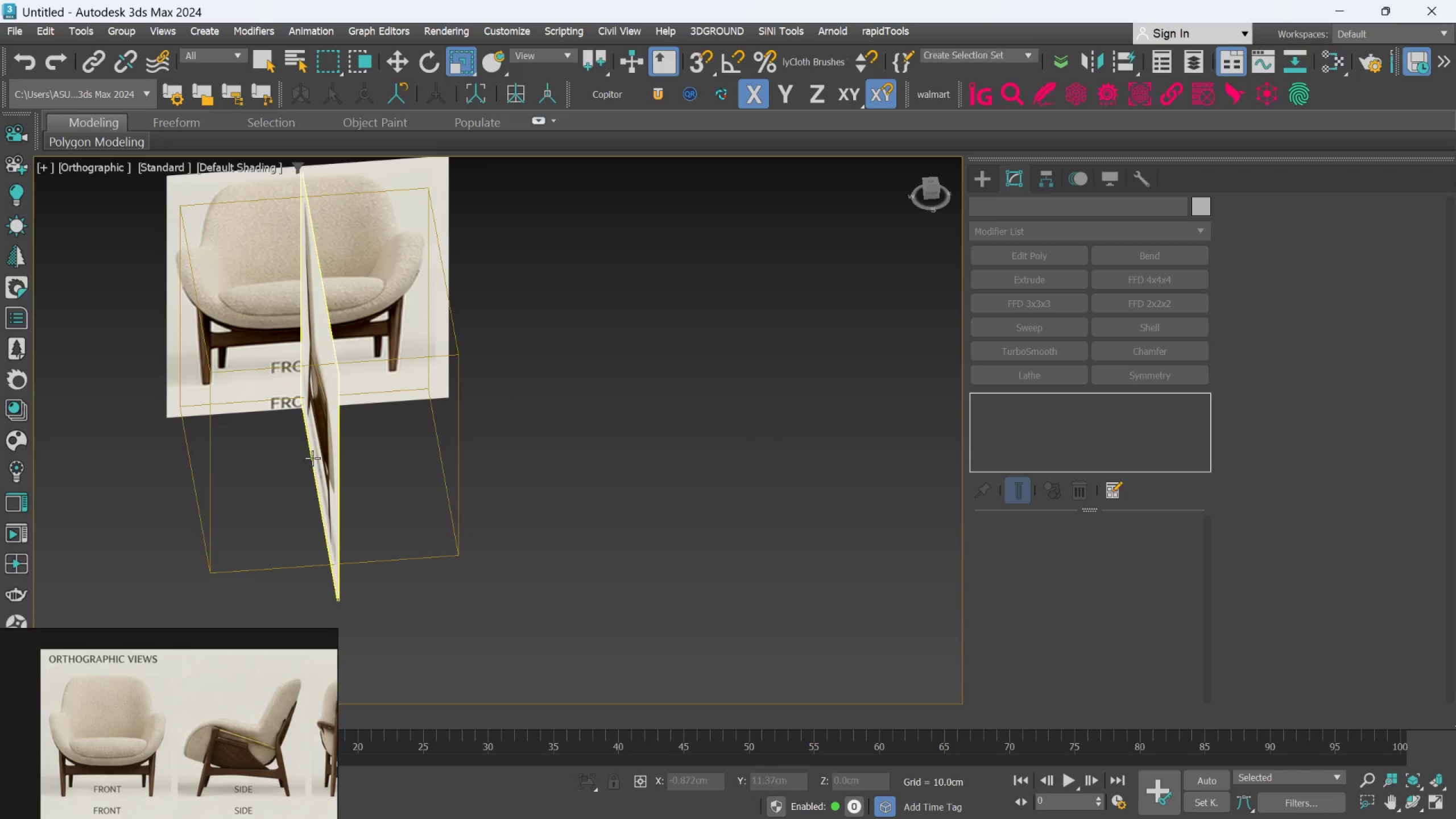 
left_click([312, 458])
 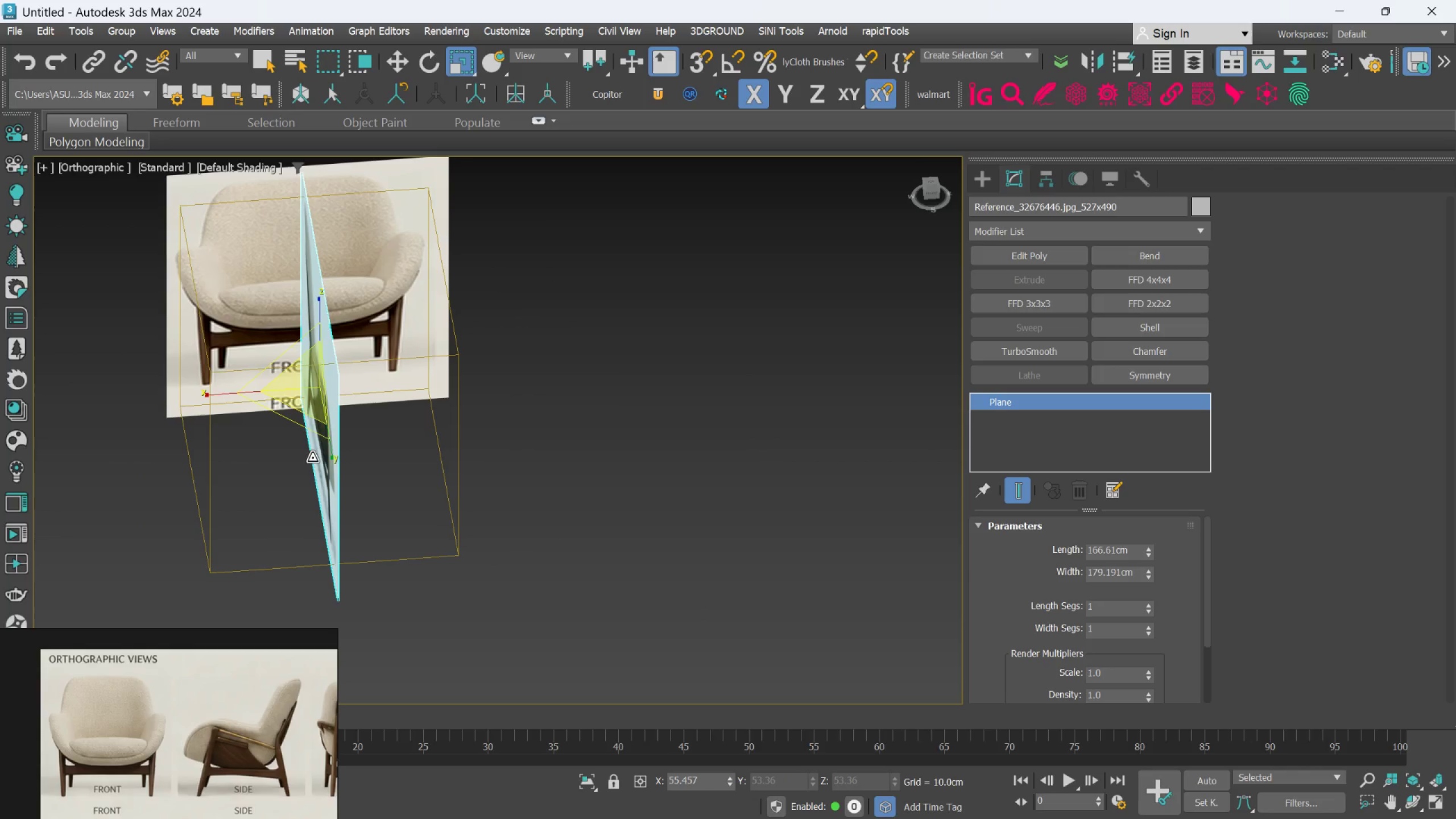 
key(W)
 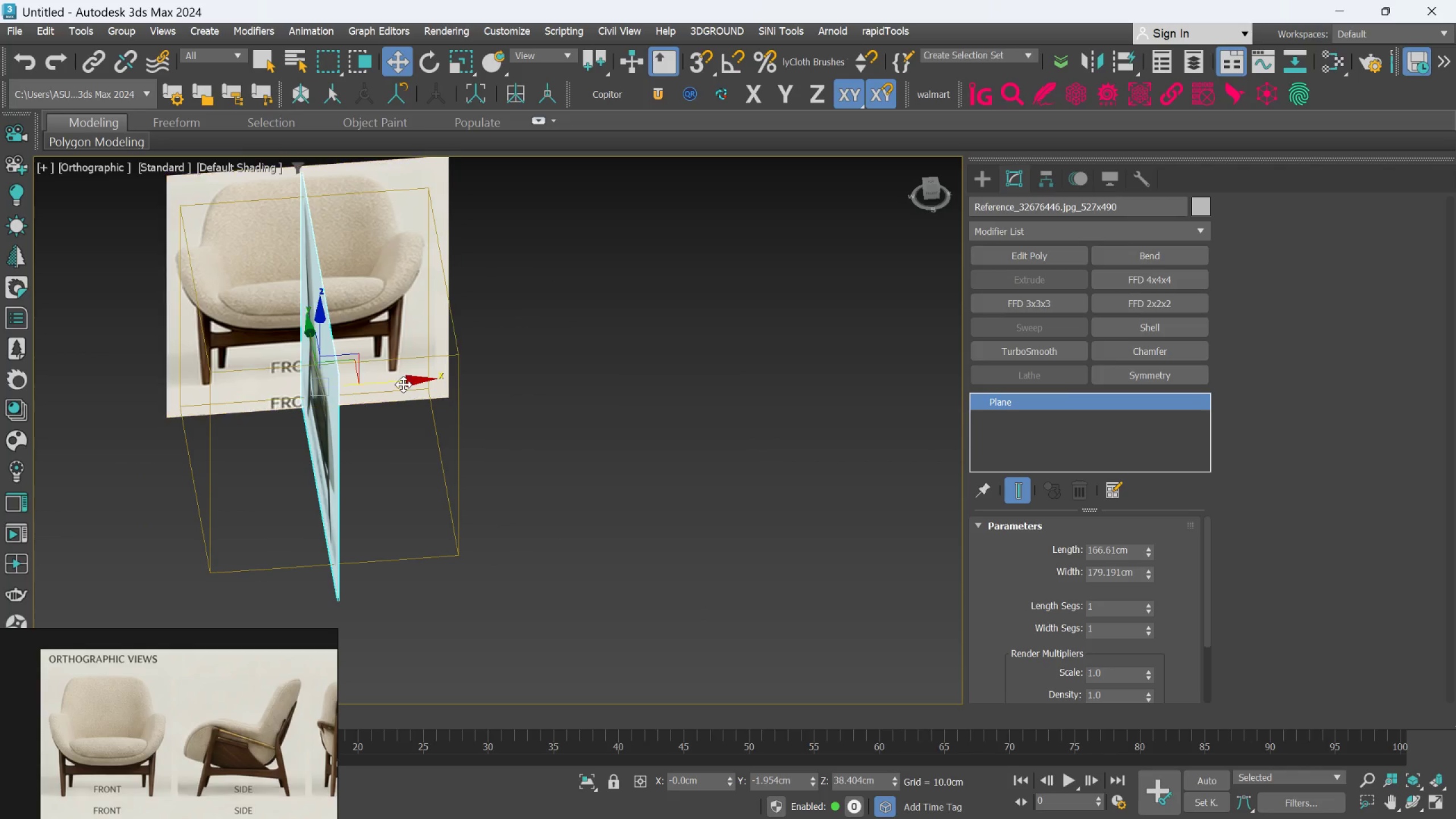 
left_click_drag(start_coordinate=[403, 383], to_coordinate=[611, 353])
 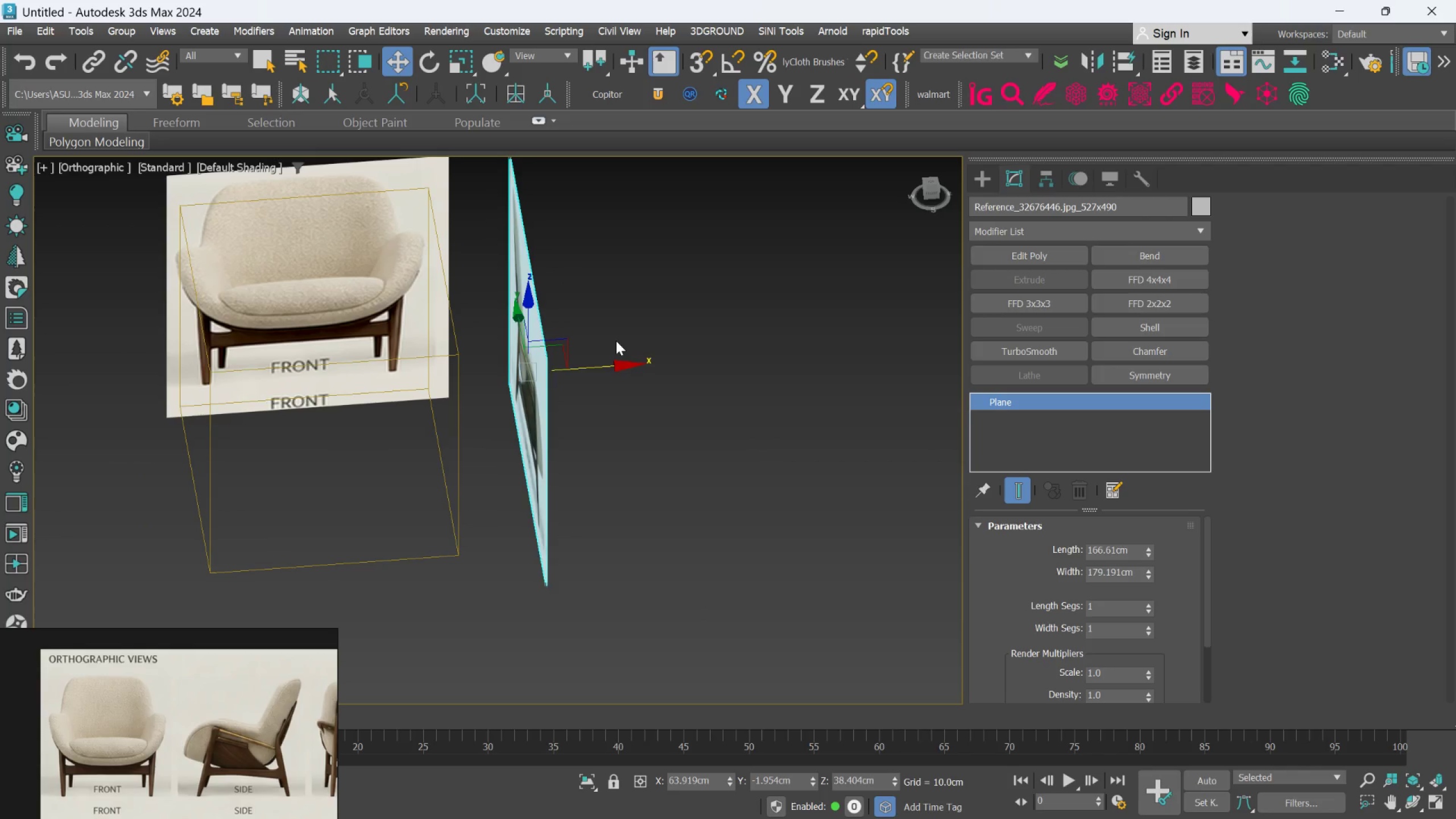 
key(L)
 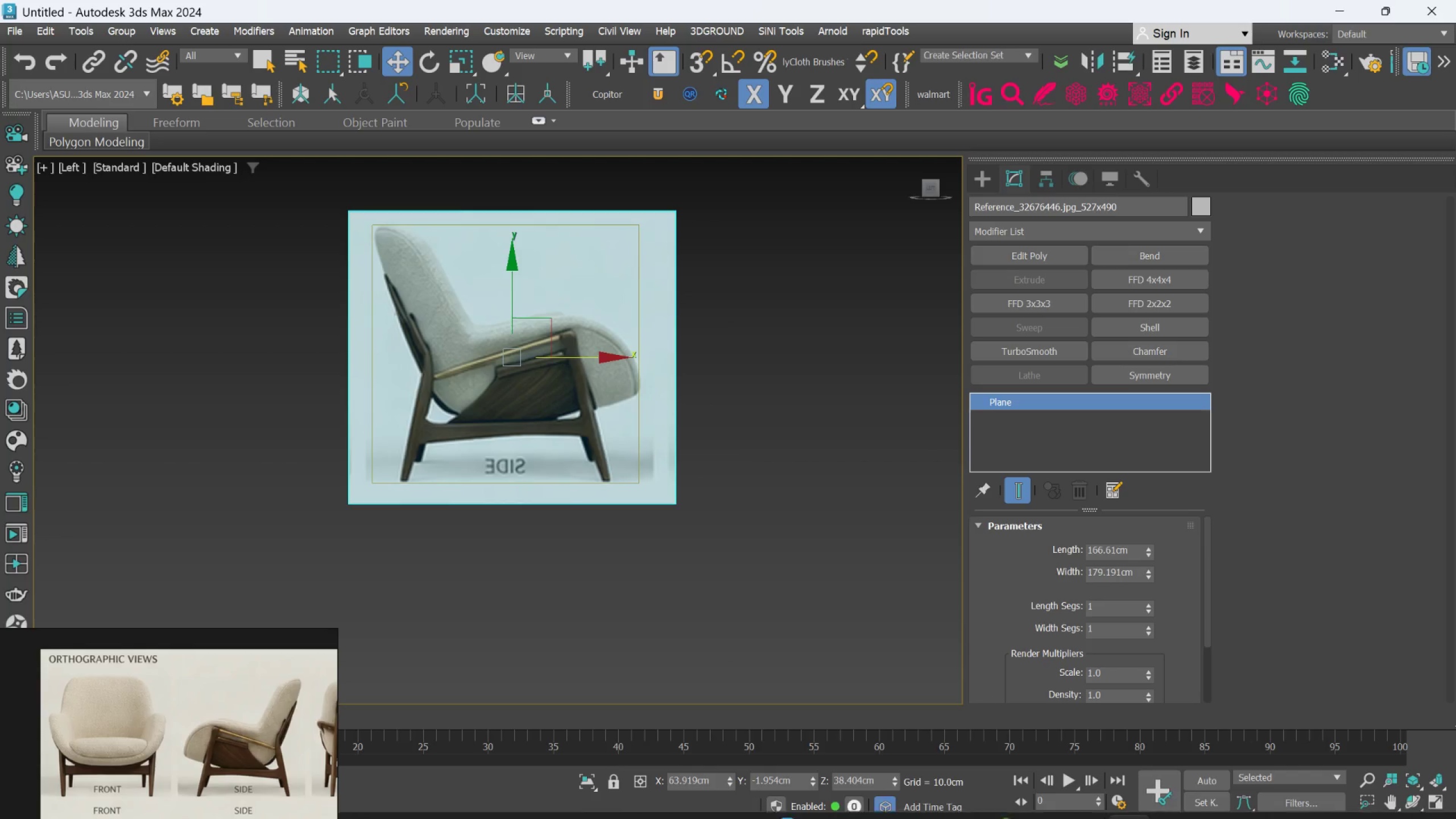 
wait(9.45)
 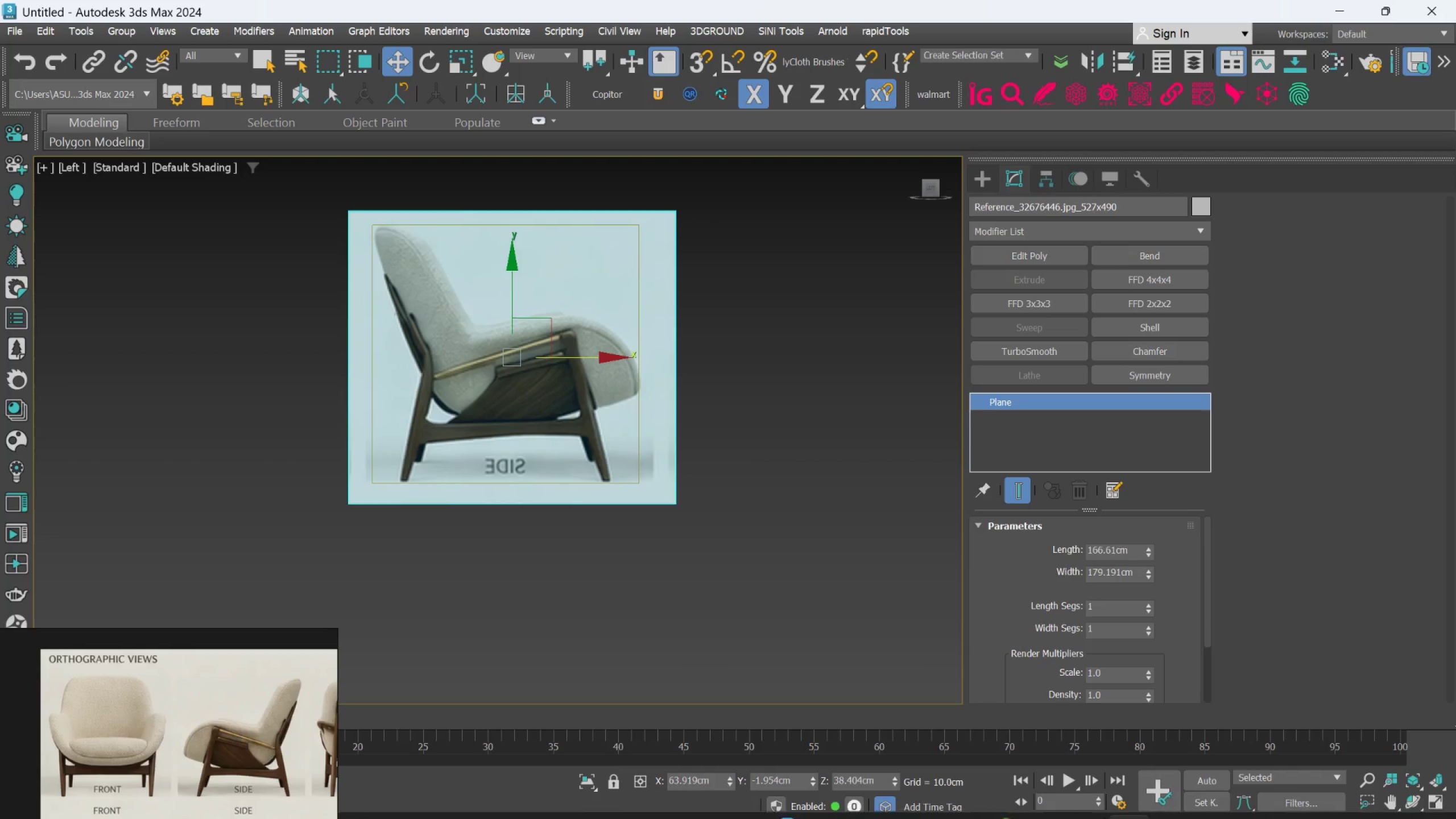 
left_click([884, 709])
 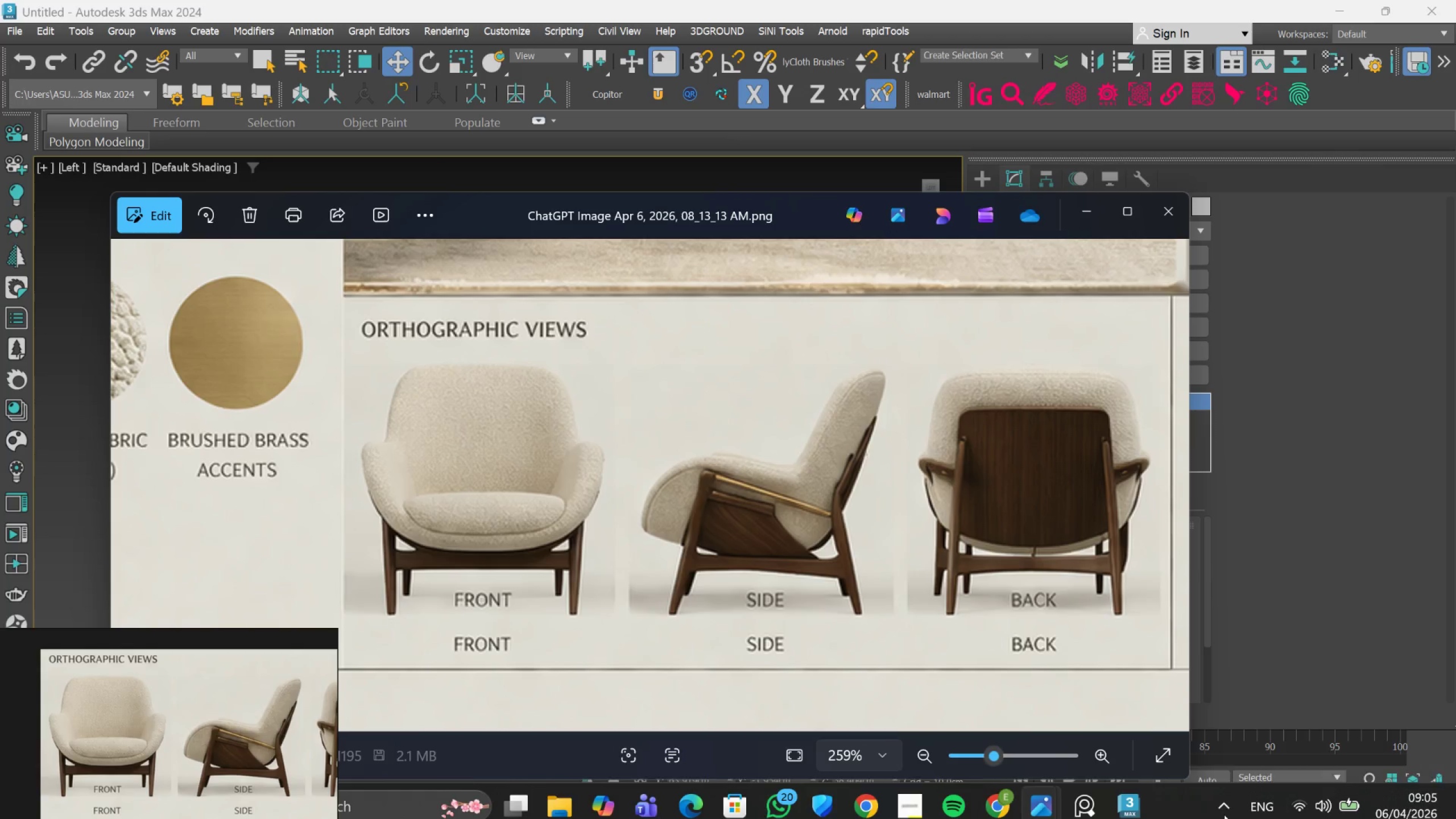 
left_click([1226, 796])
 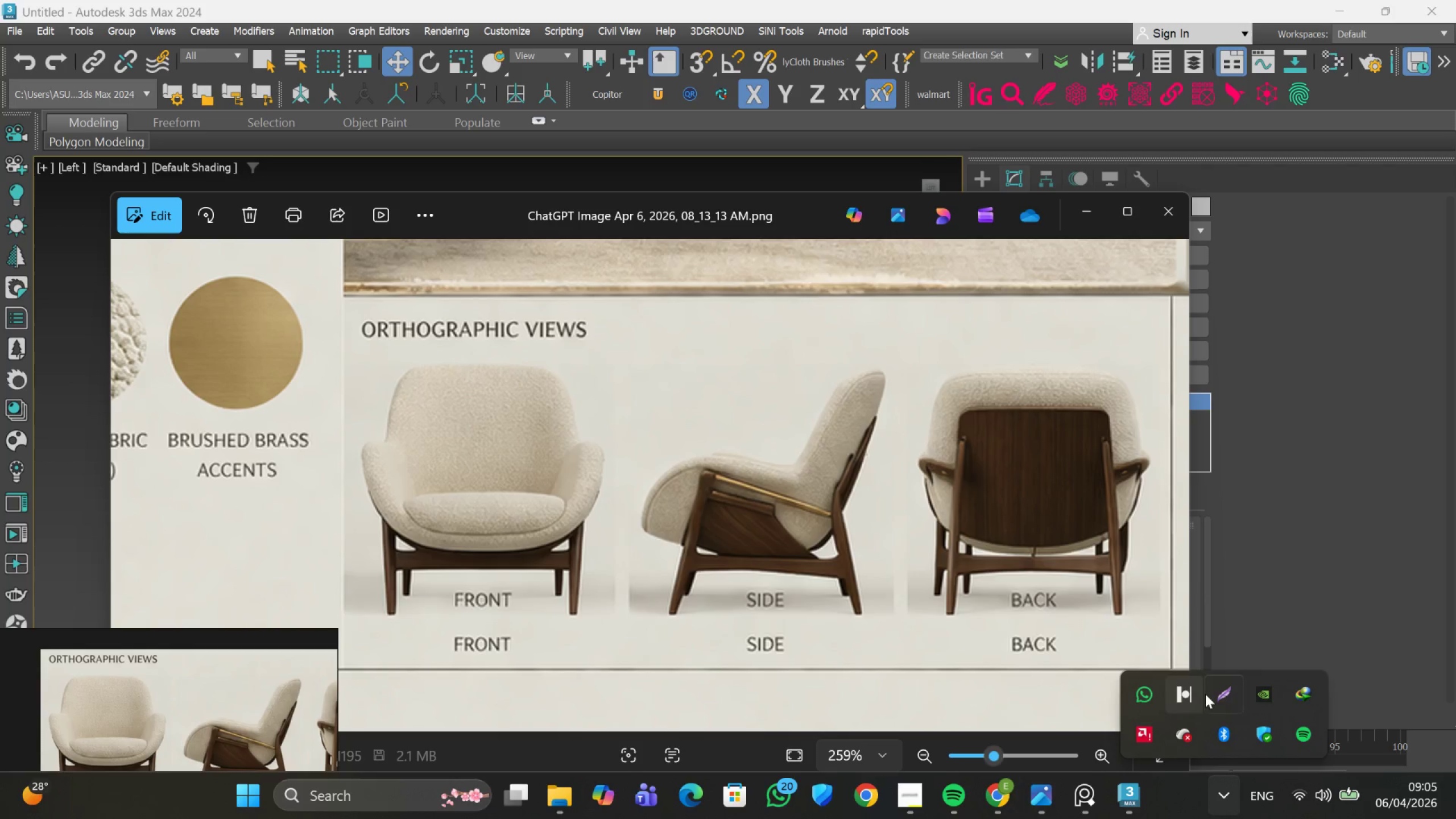 
left_click([1211, 692])
 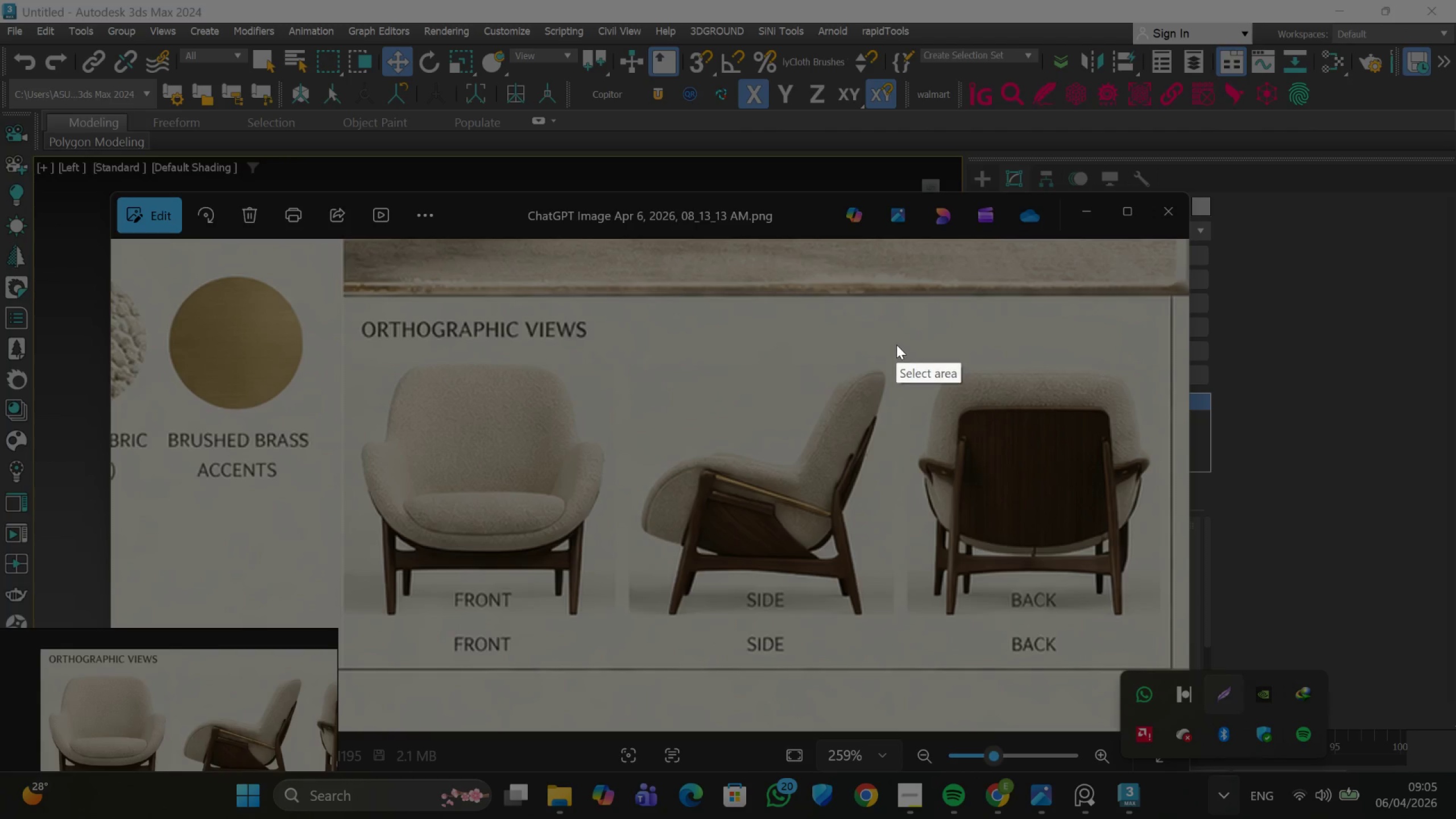 
left_click_drag(start_coordinate=[903, 348], to_coordinate=[1164, 627])
 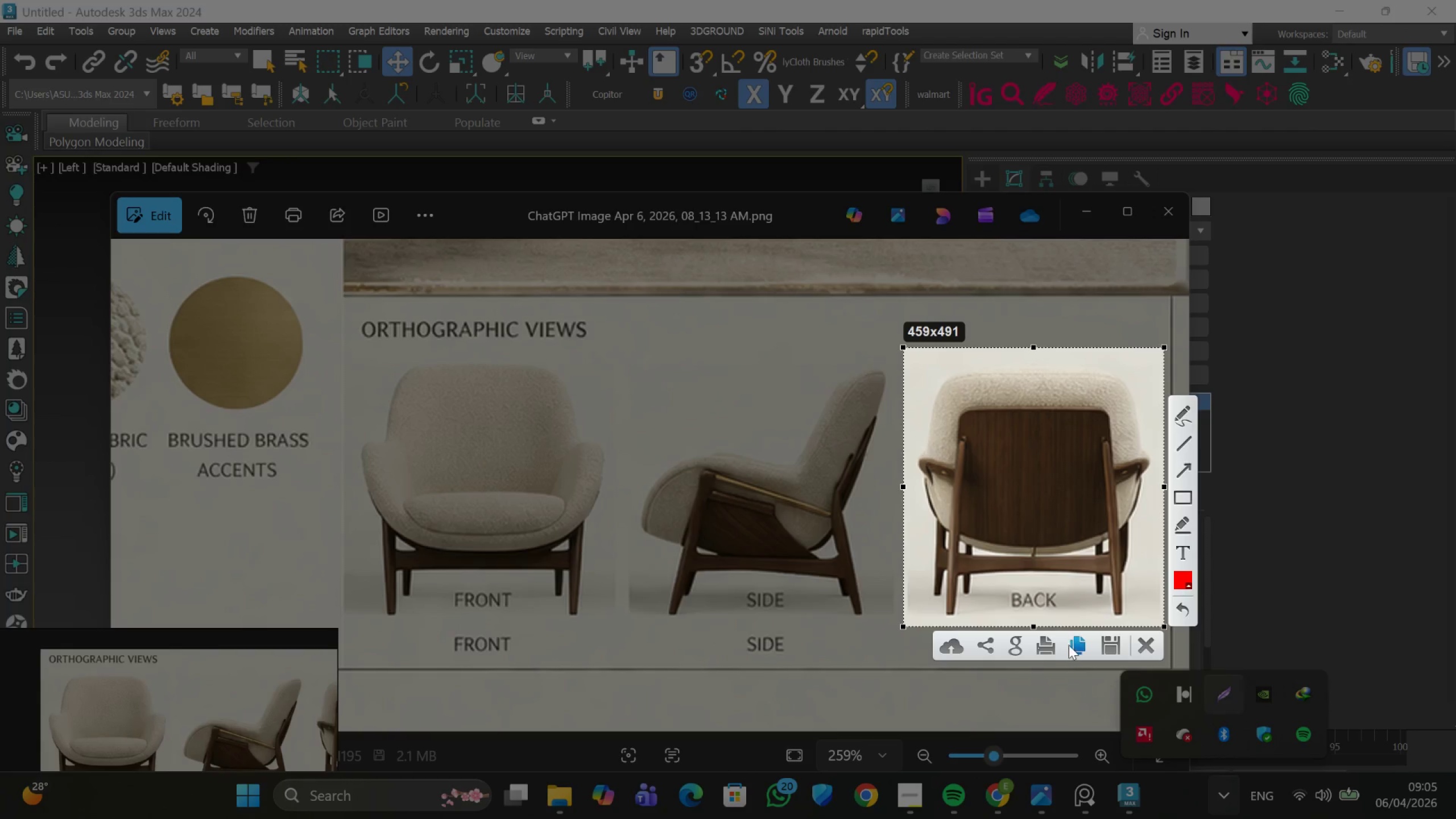 
left_click([1074, 645])
 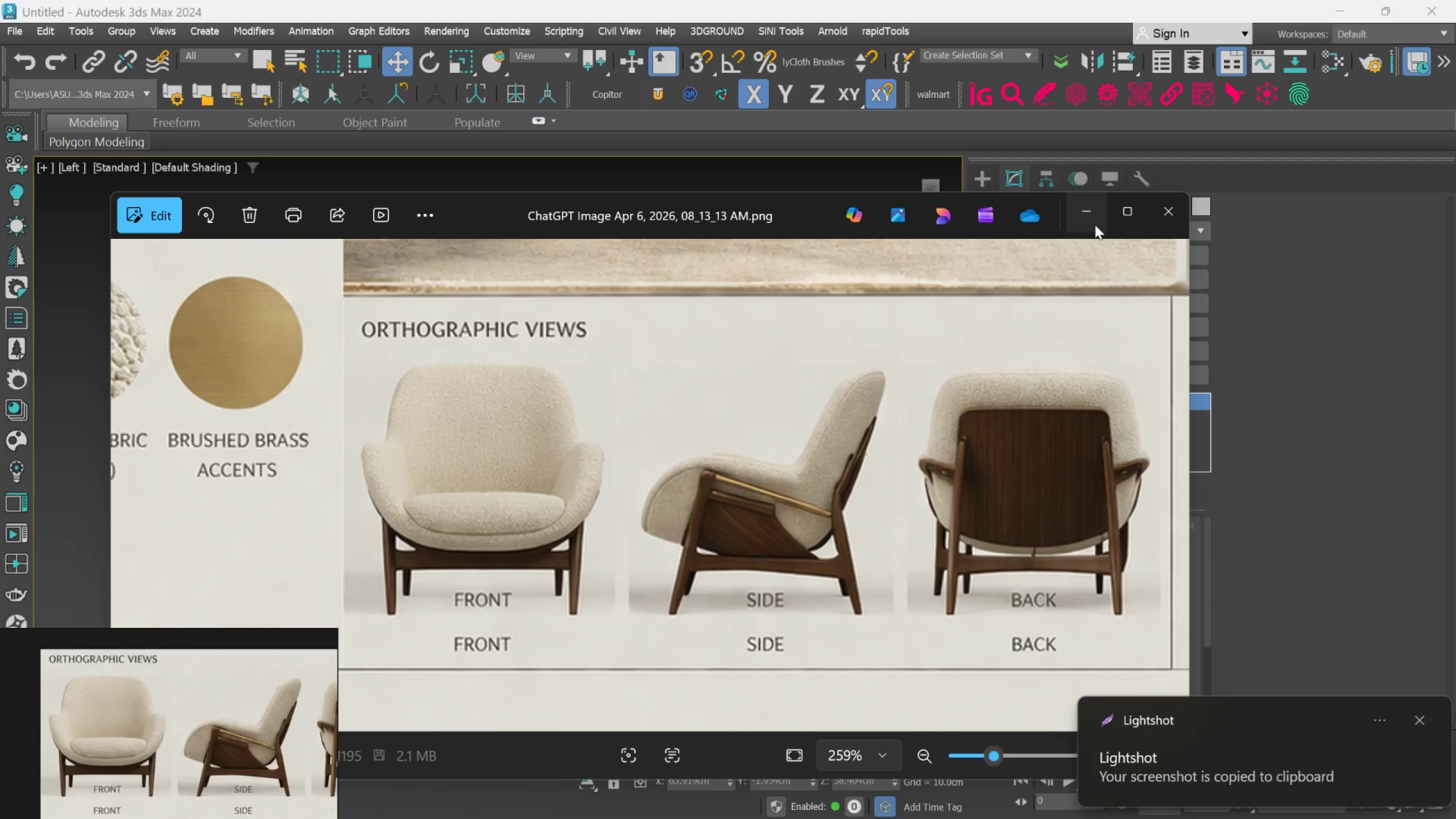 
left_click([1082, 208])
 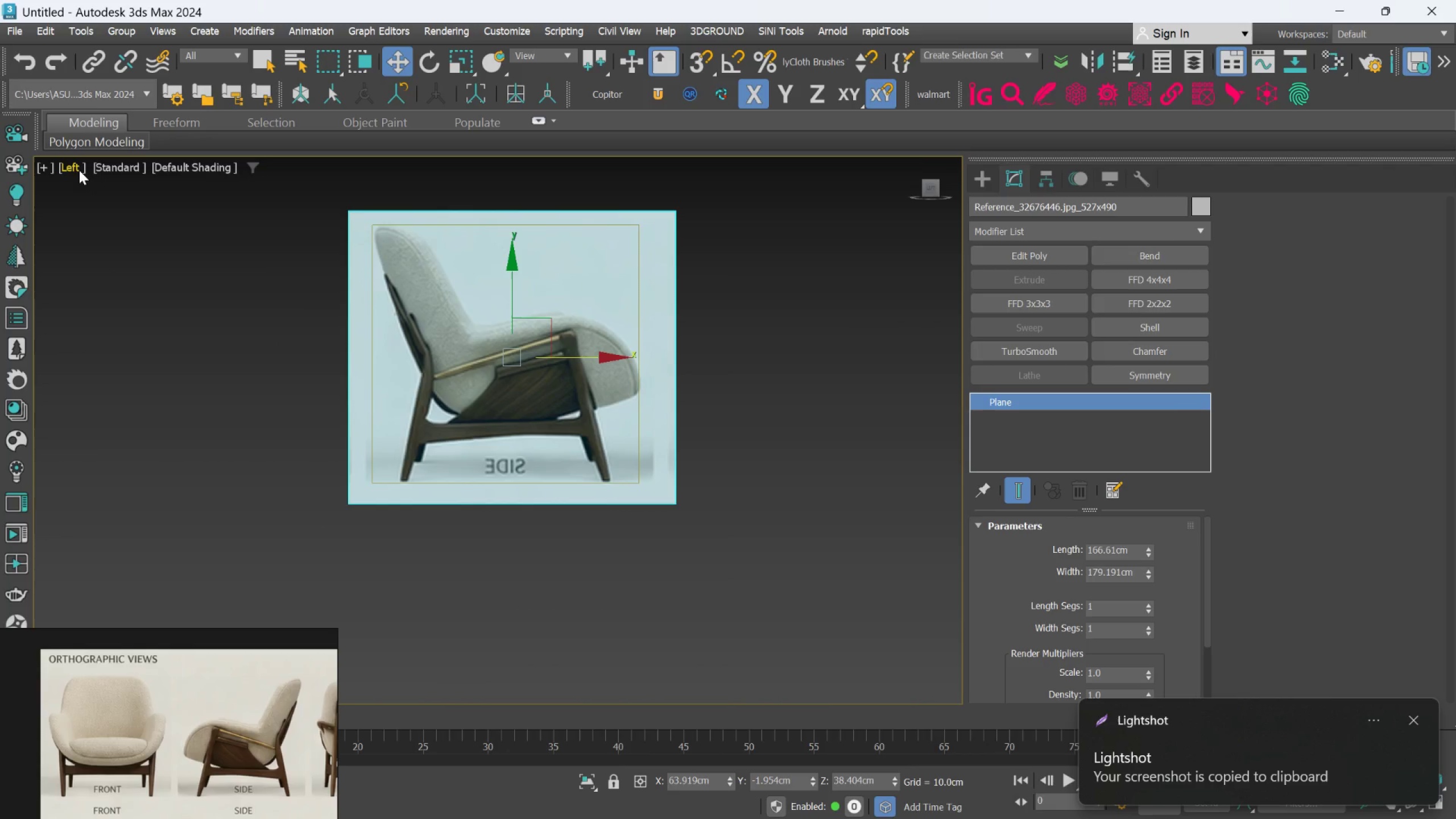 
left_click([79, 170])
 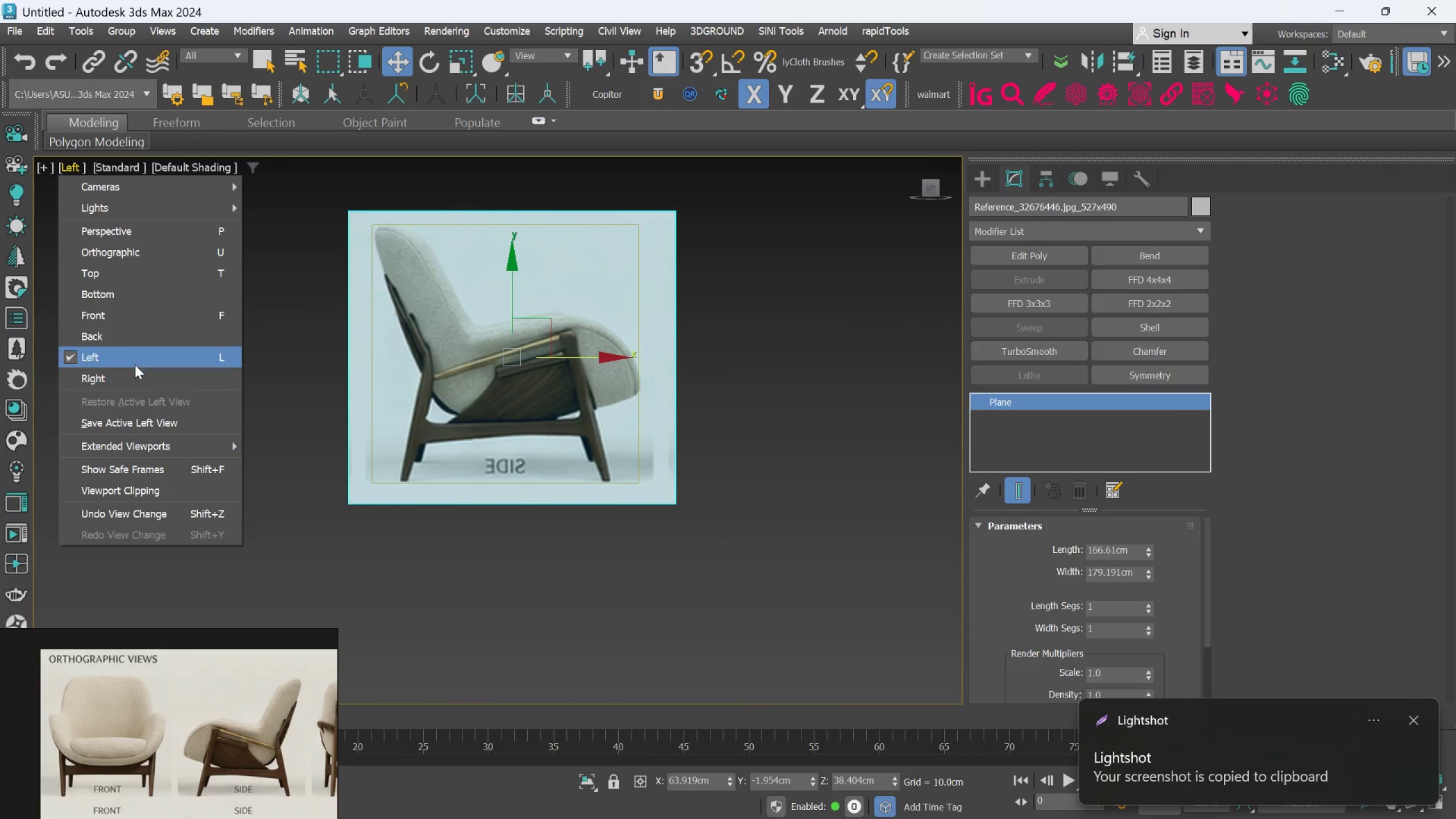 
left_click([129, 337])
 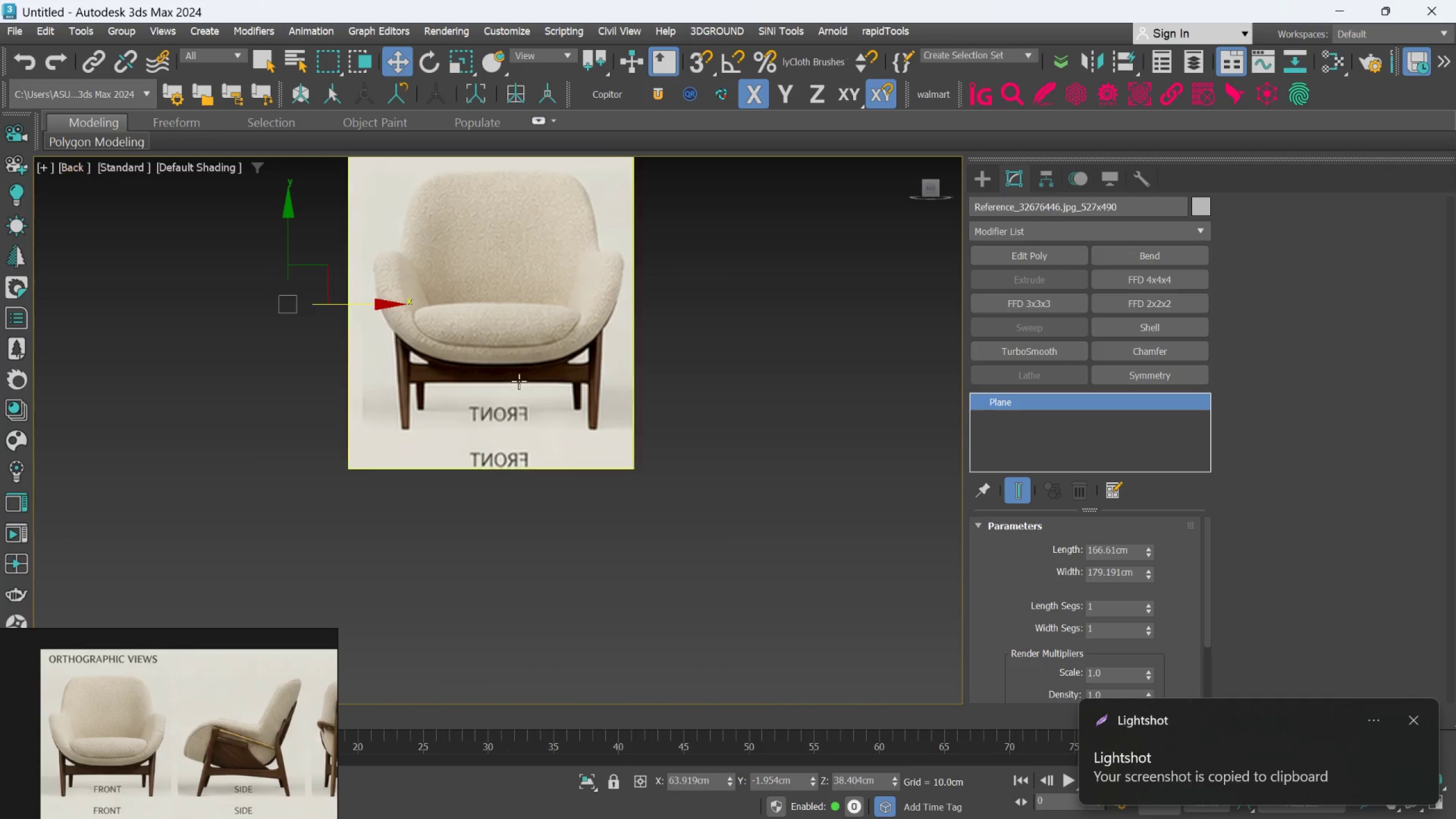 
scroll: coordinate [519, 381], scroll_direction: down, amount: 2.0
 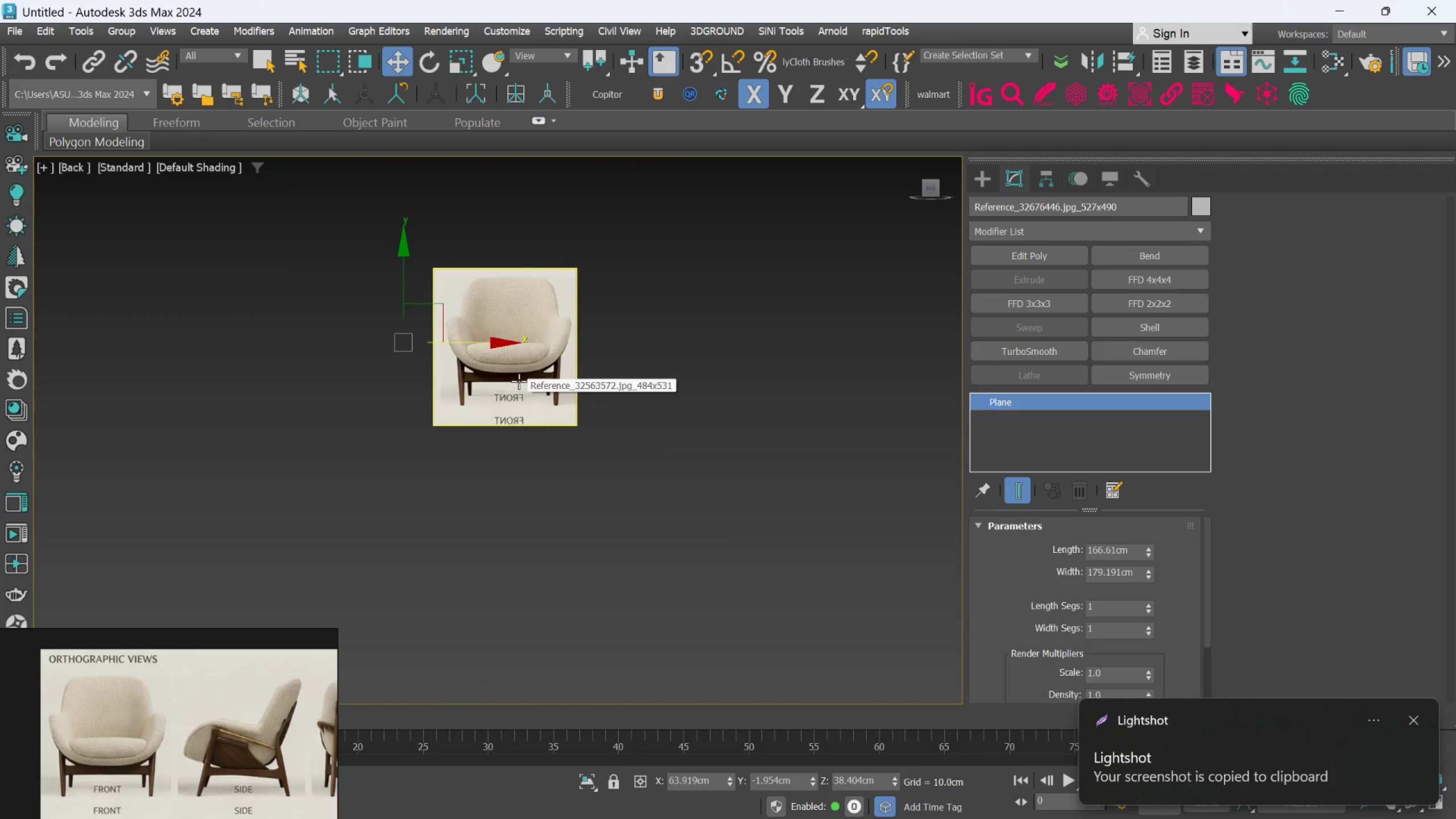 
scroll: coordinate [519, 381], scroll_direction: up, amount: 1.0
 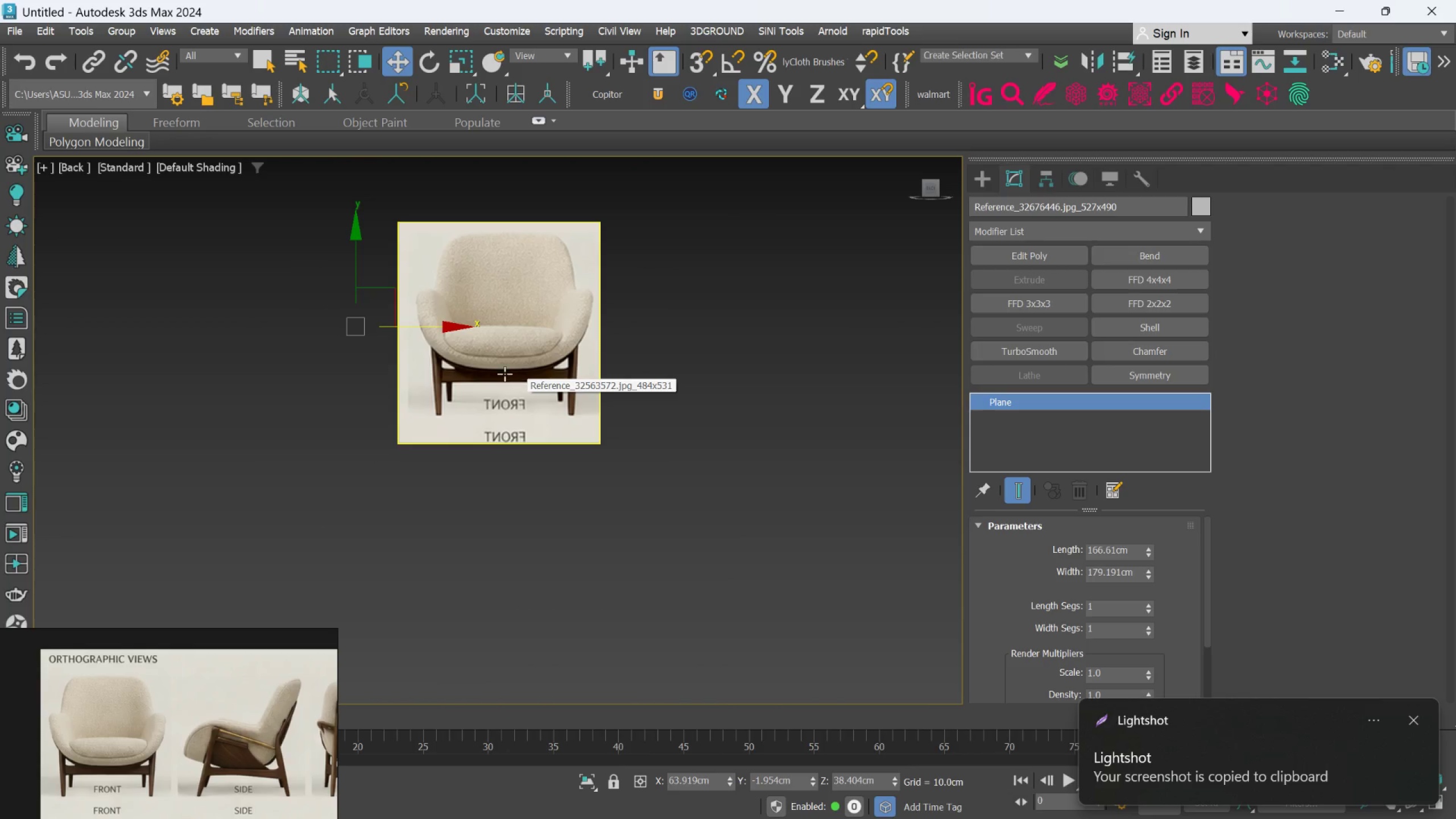 
scroll: coordinate [424, 272], scroll_direction: none, amount: 0.0
 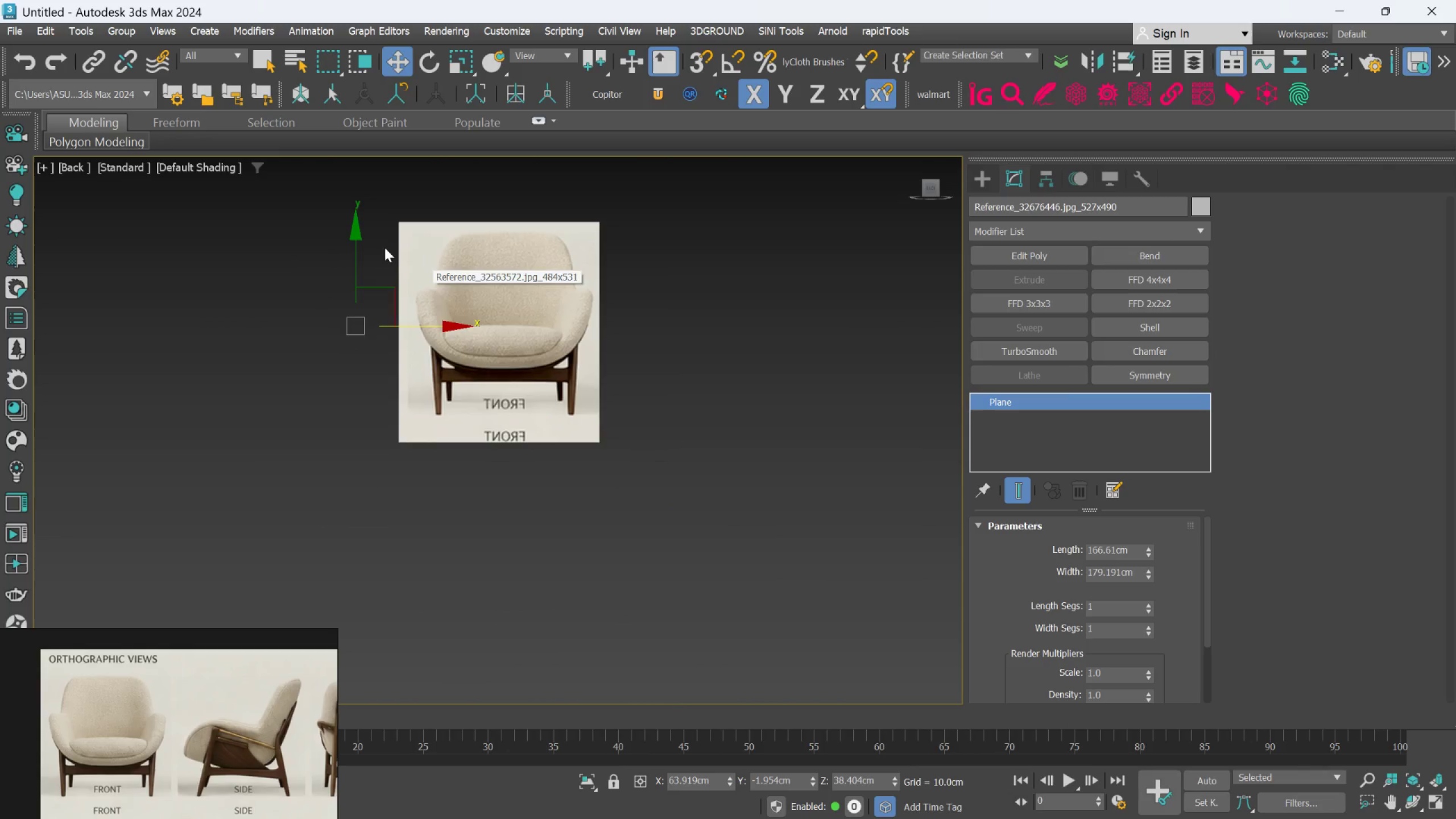 
scroll: coordinate [384, 244], scroll_direction: up, amount: 1.0
 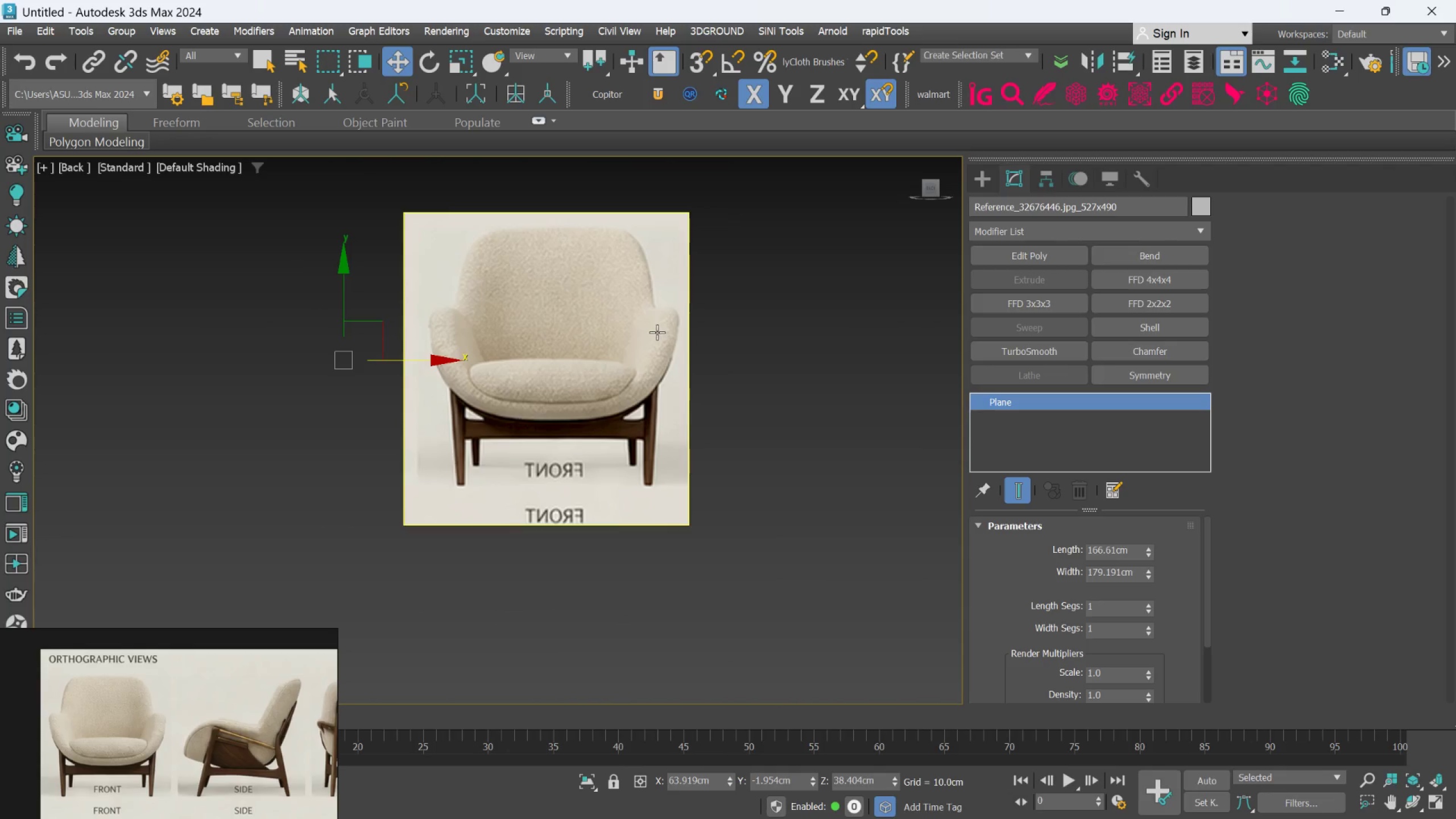 
hold_key(key=AltLeft, duration=1.5)
 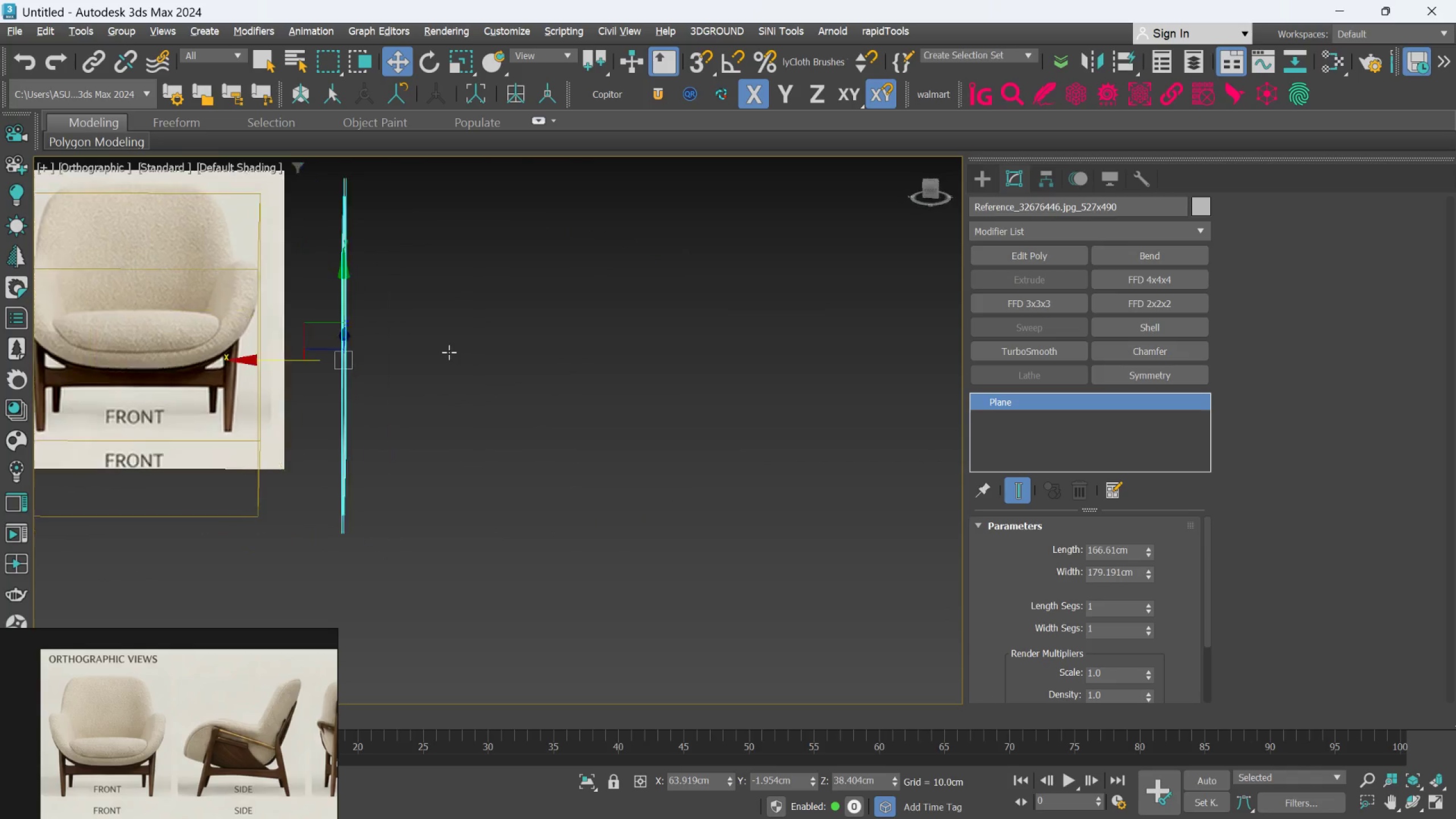 
hold_key(key=AltLeft, duration=0.7)
 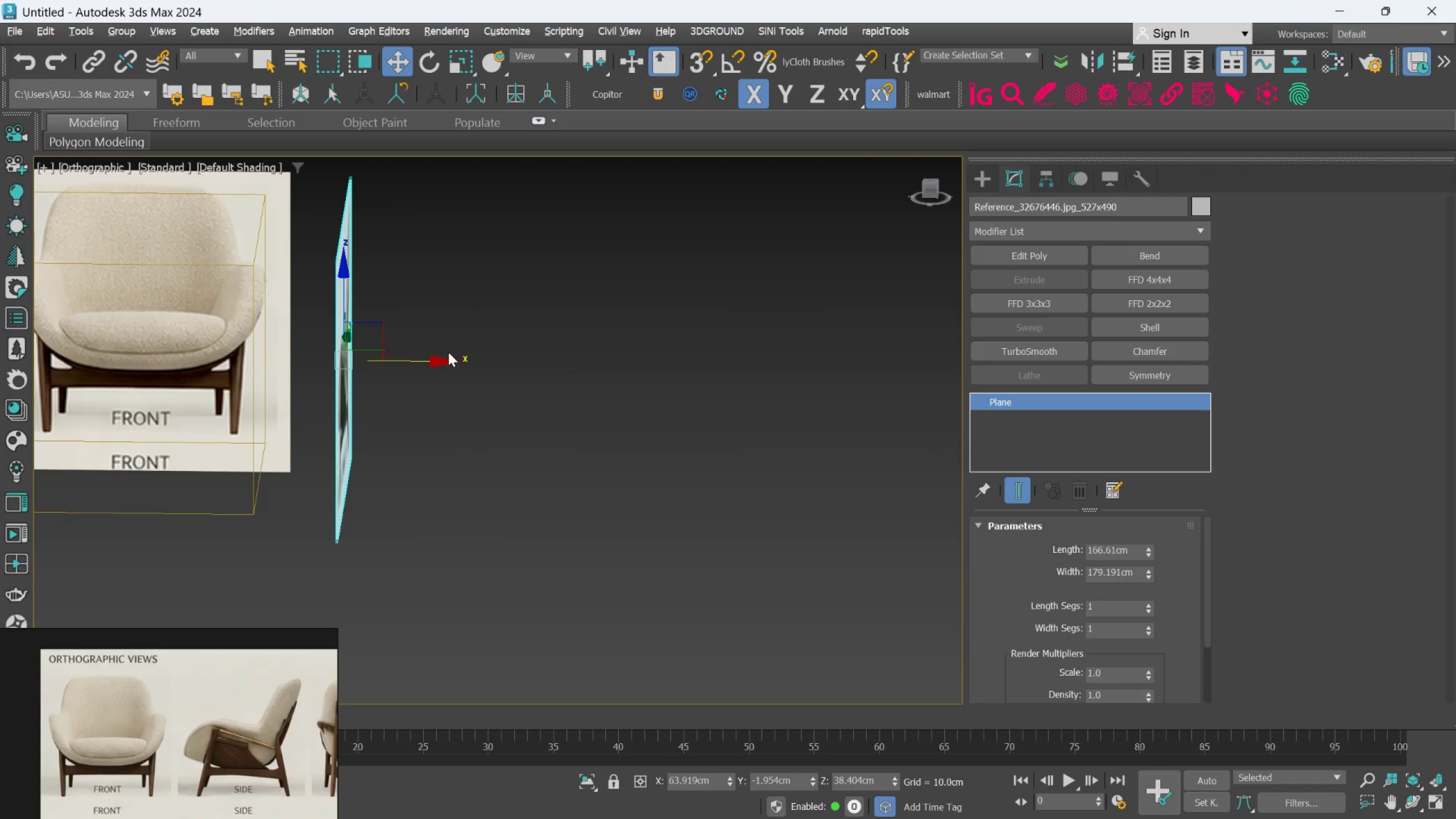 
key(F)
 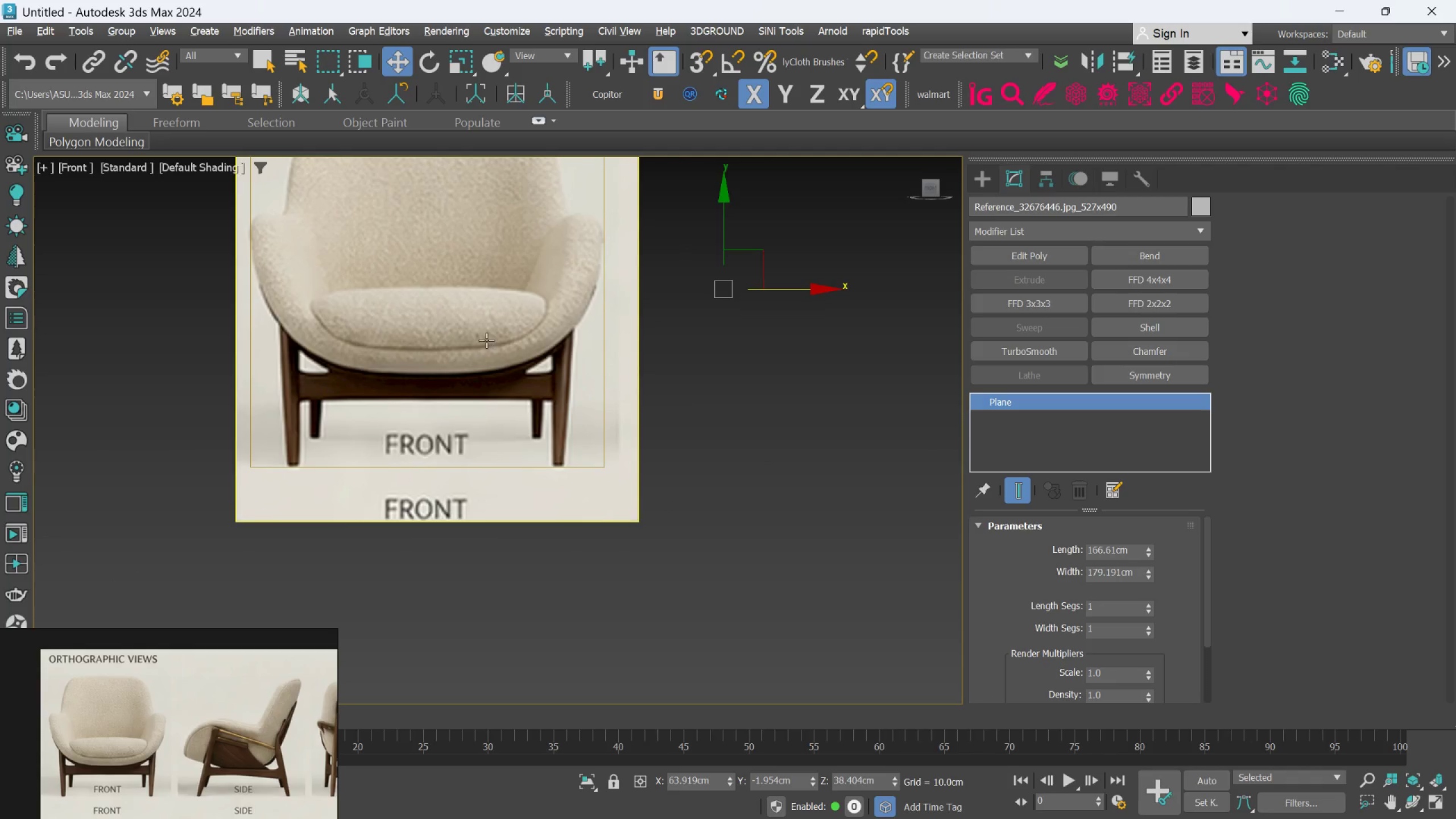 
scroll: coordinate [486, 340], scroll_direction: down, amount: 2.0
 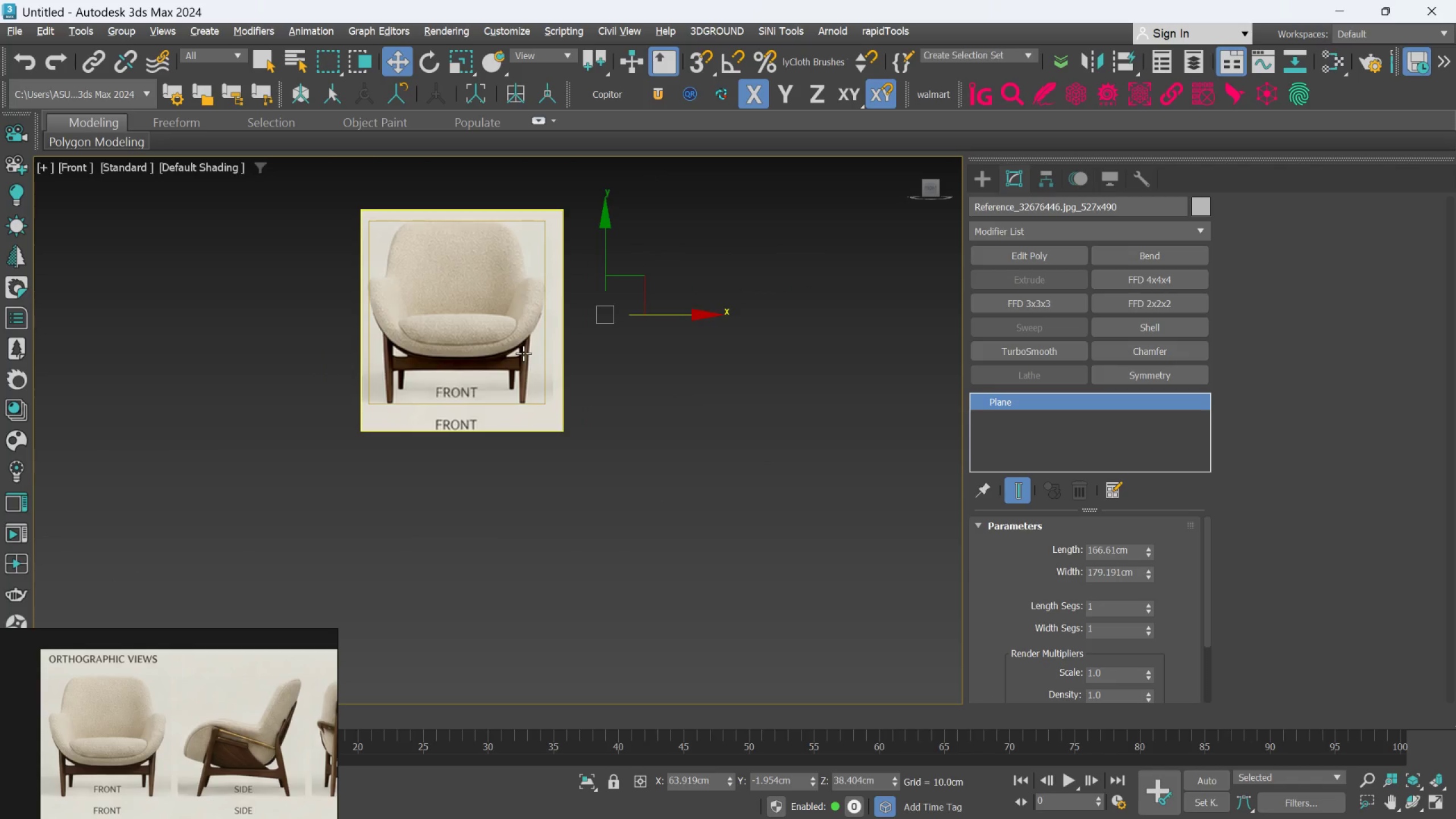 
hold_key(key=AltLeft, duration=1.53)
 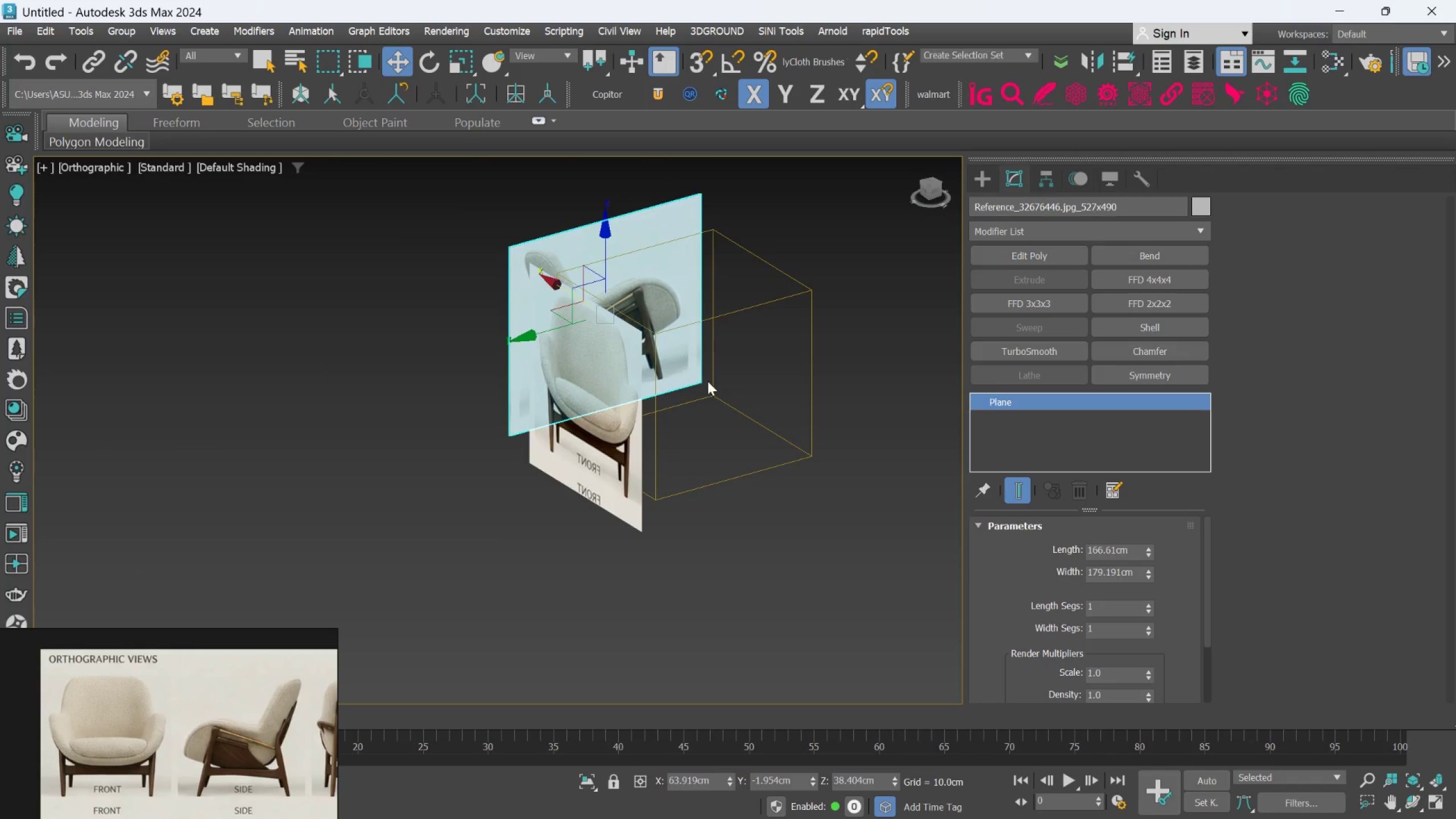 
hold_key(key=AltLeft, duration=0.39)
 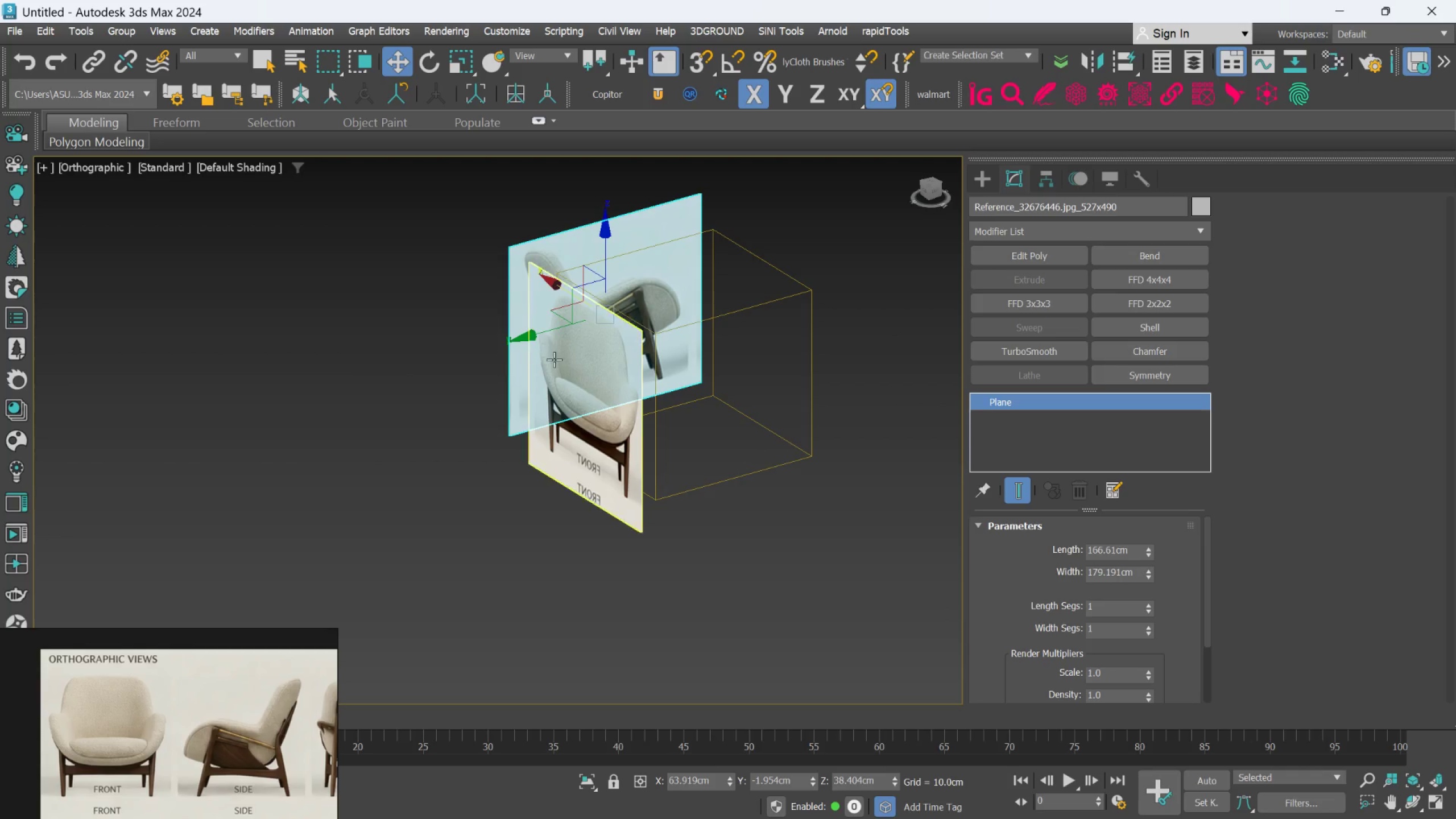 
left_click([667, 332])
 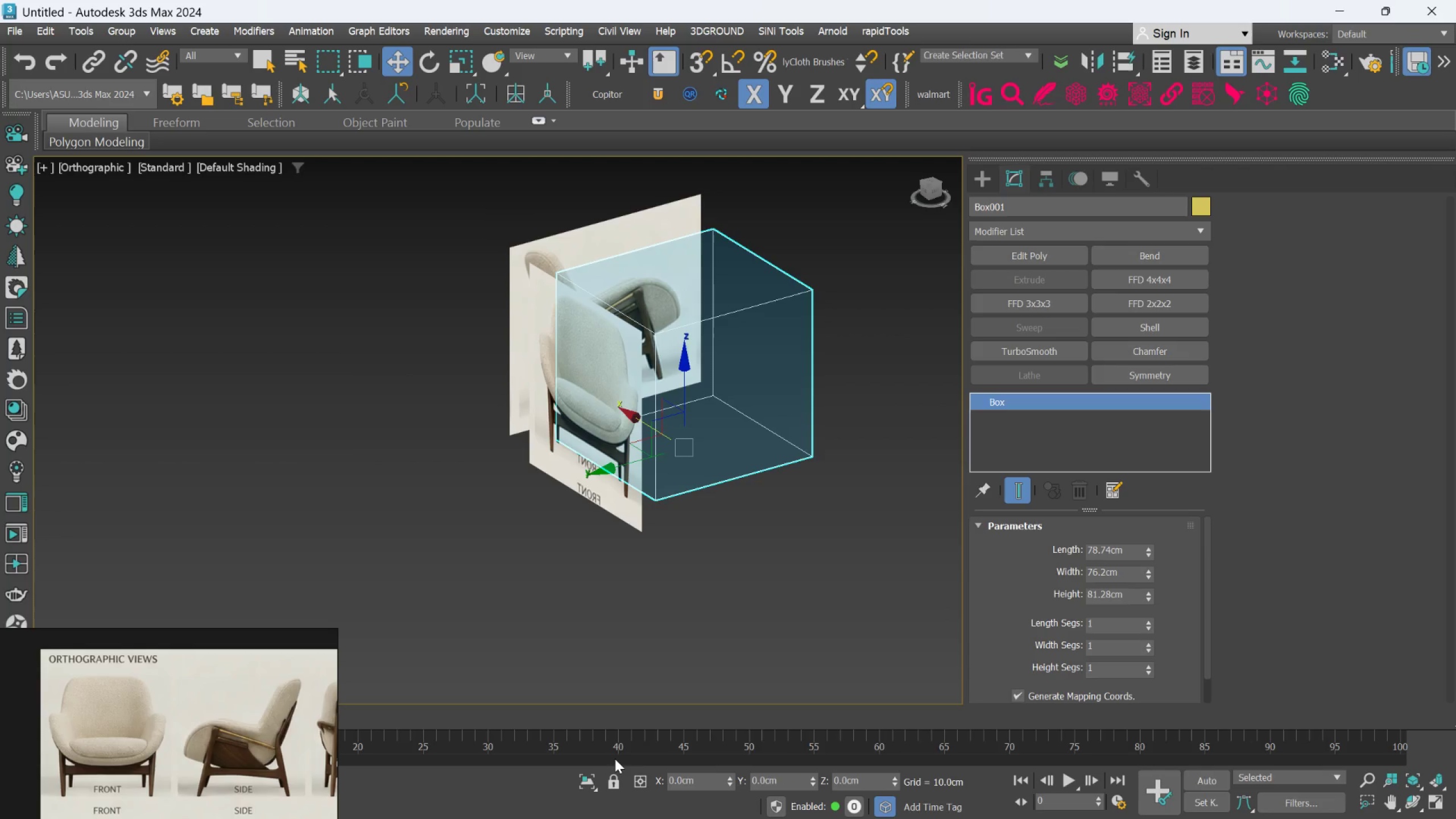 
left_click([582, 779])
 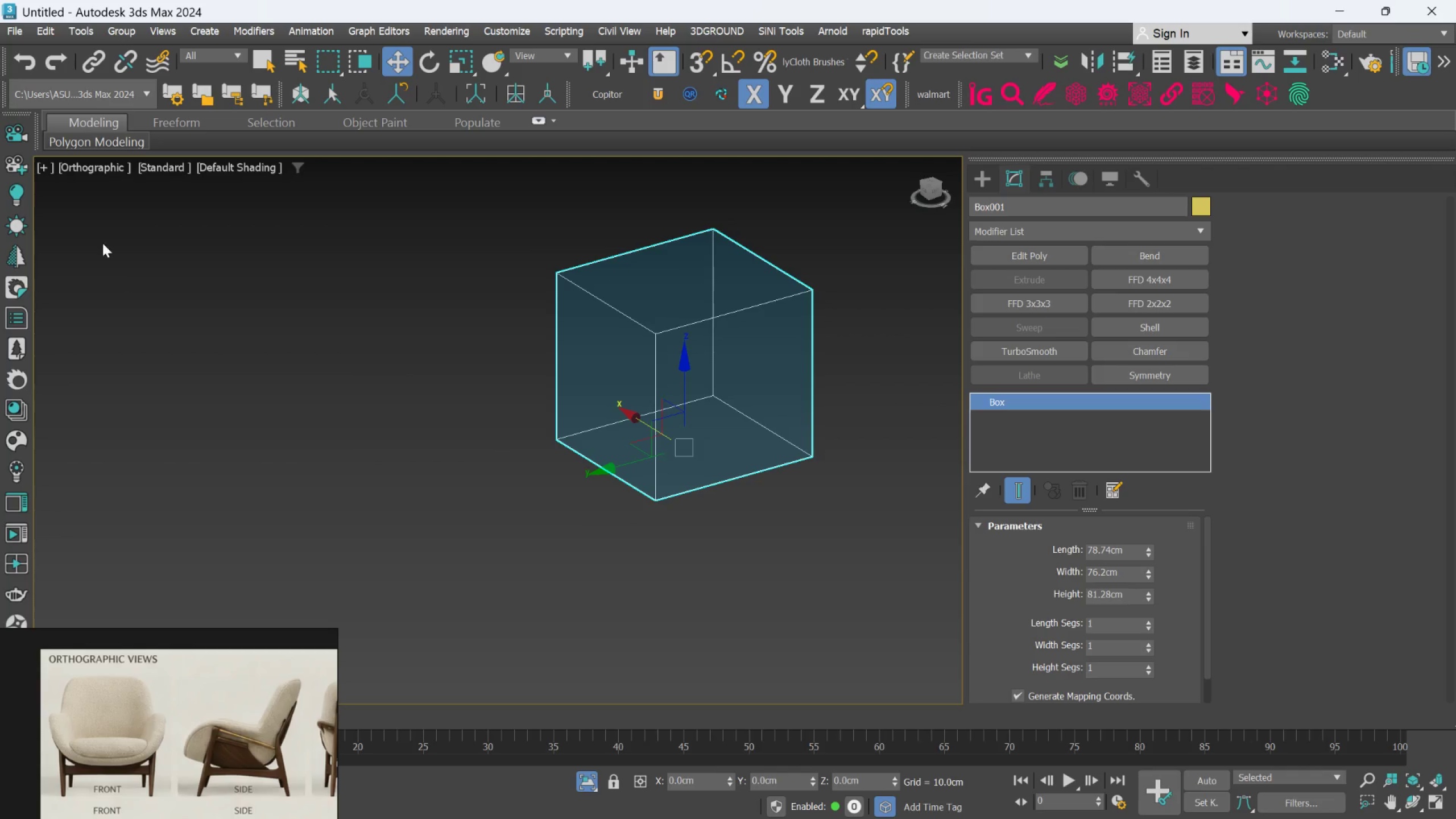 
left_click([92, 172])
 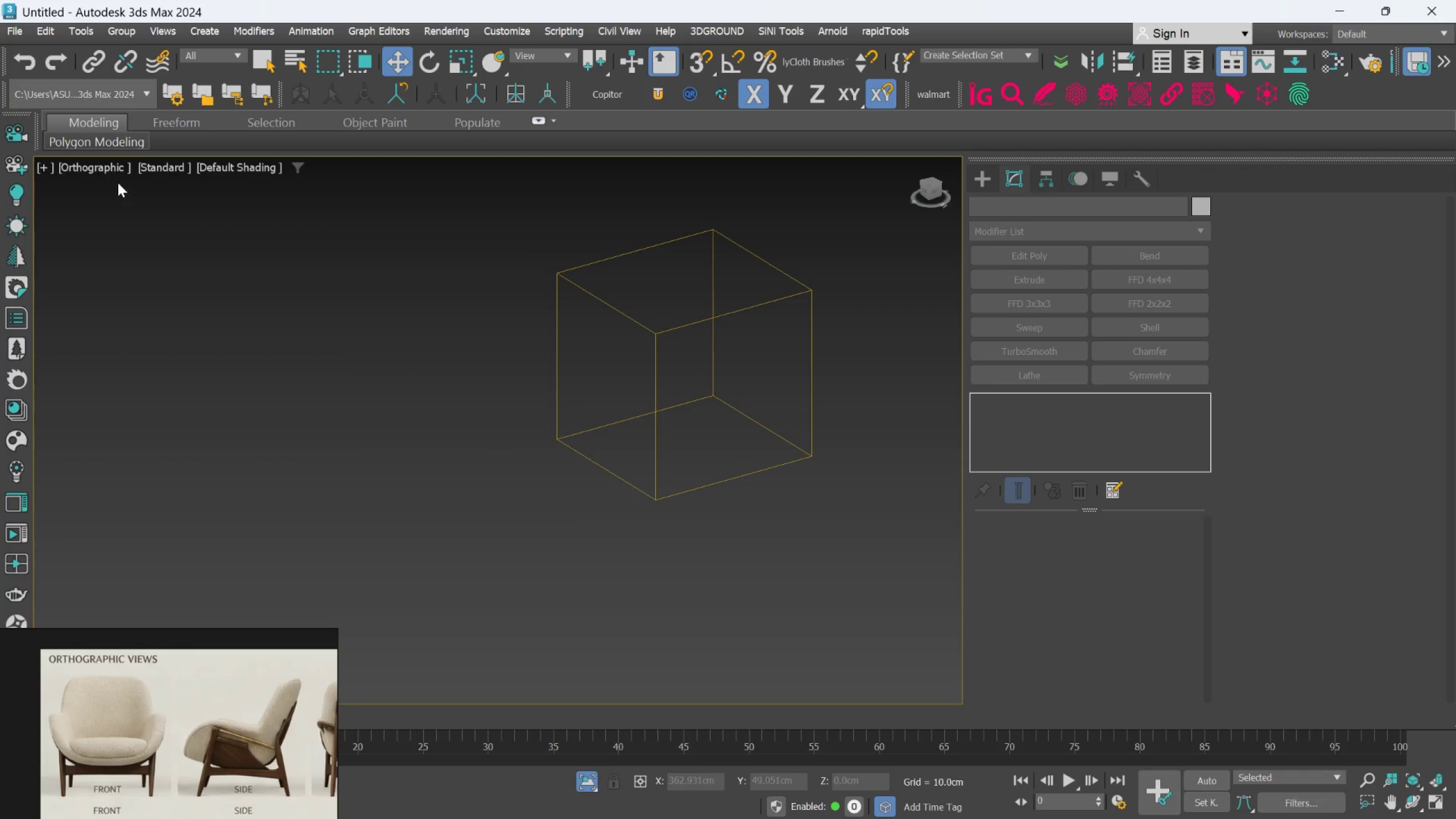 
left_click([105, 164])
 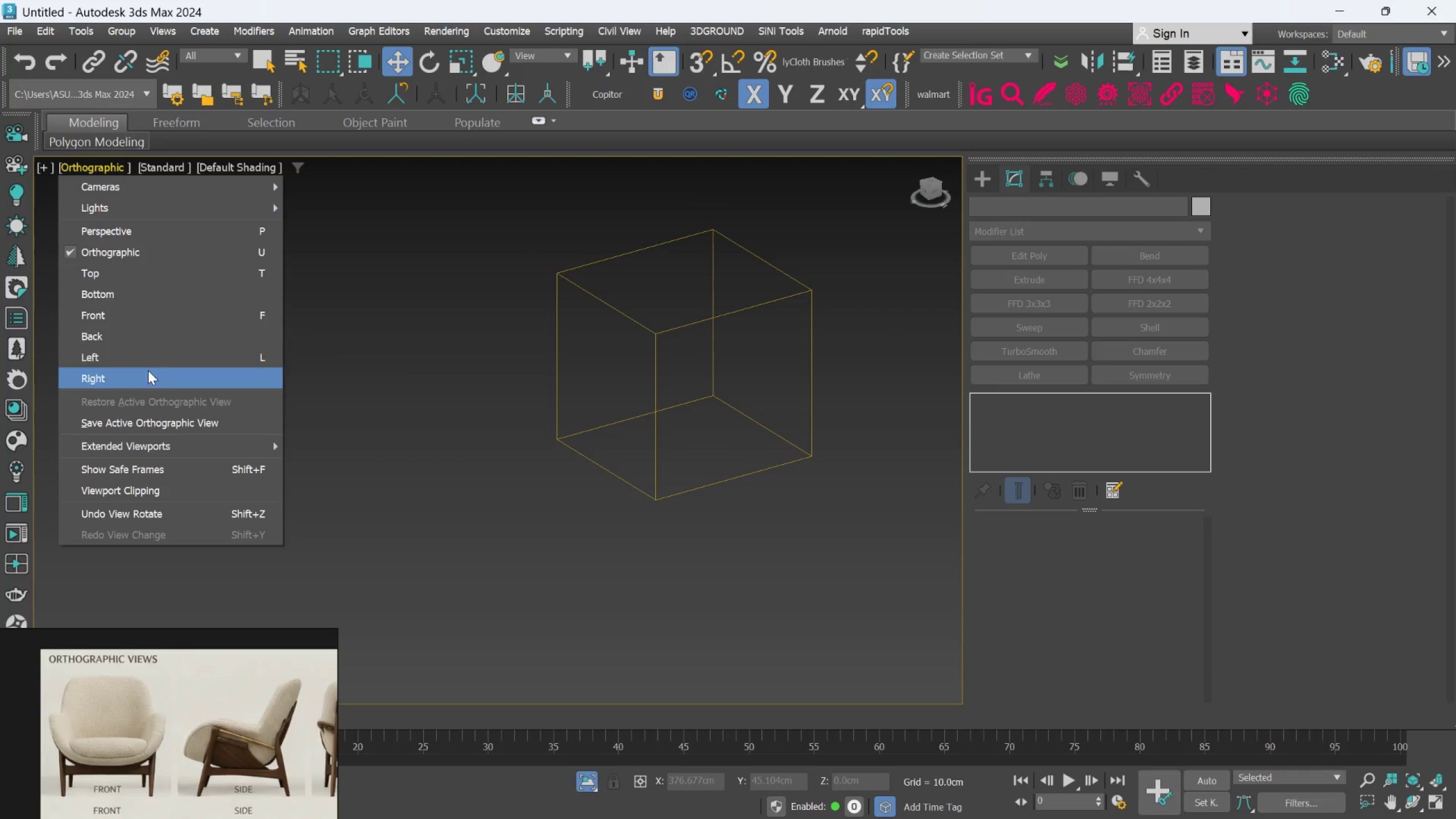 
left_click([140, 338])
 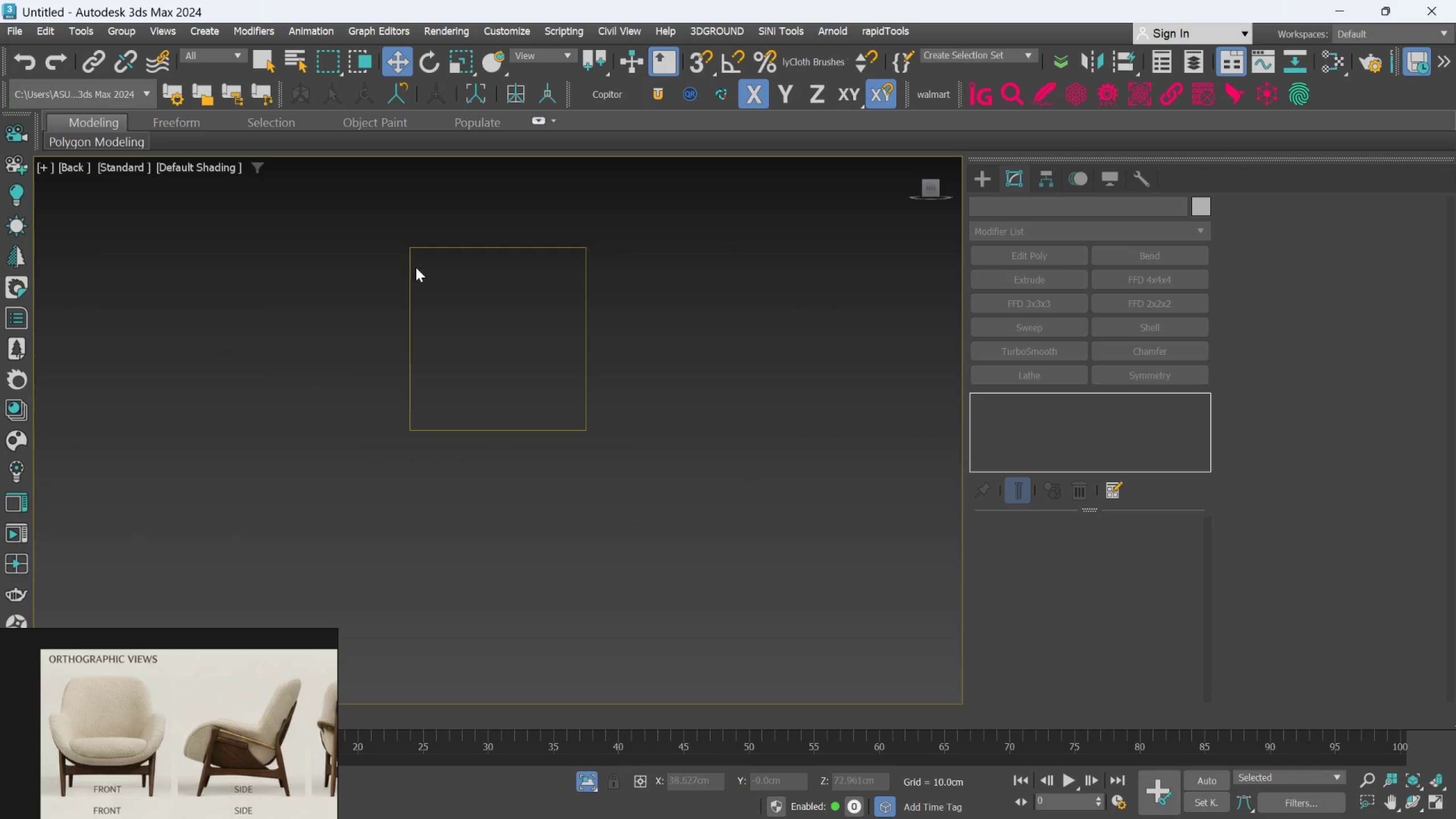 
right_click([488, 307])
 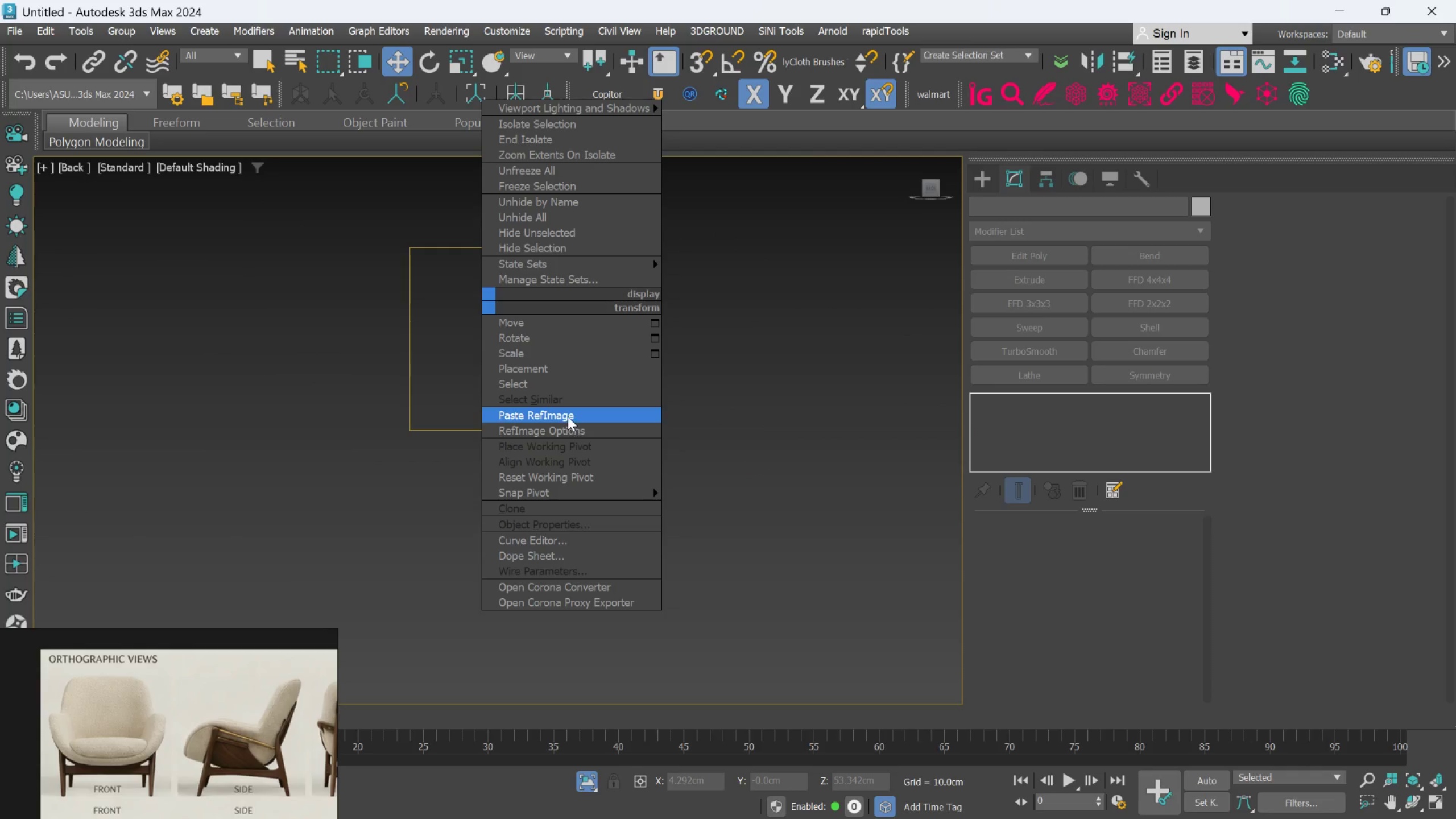 
left_click([568, 416])
 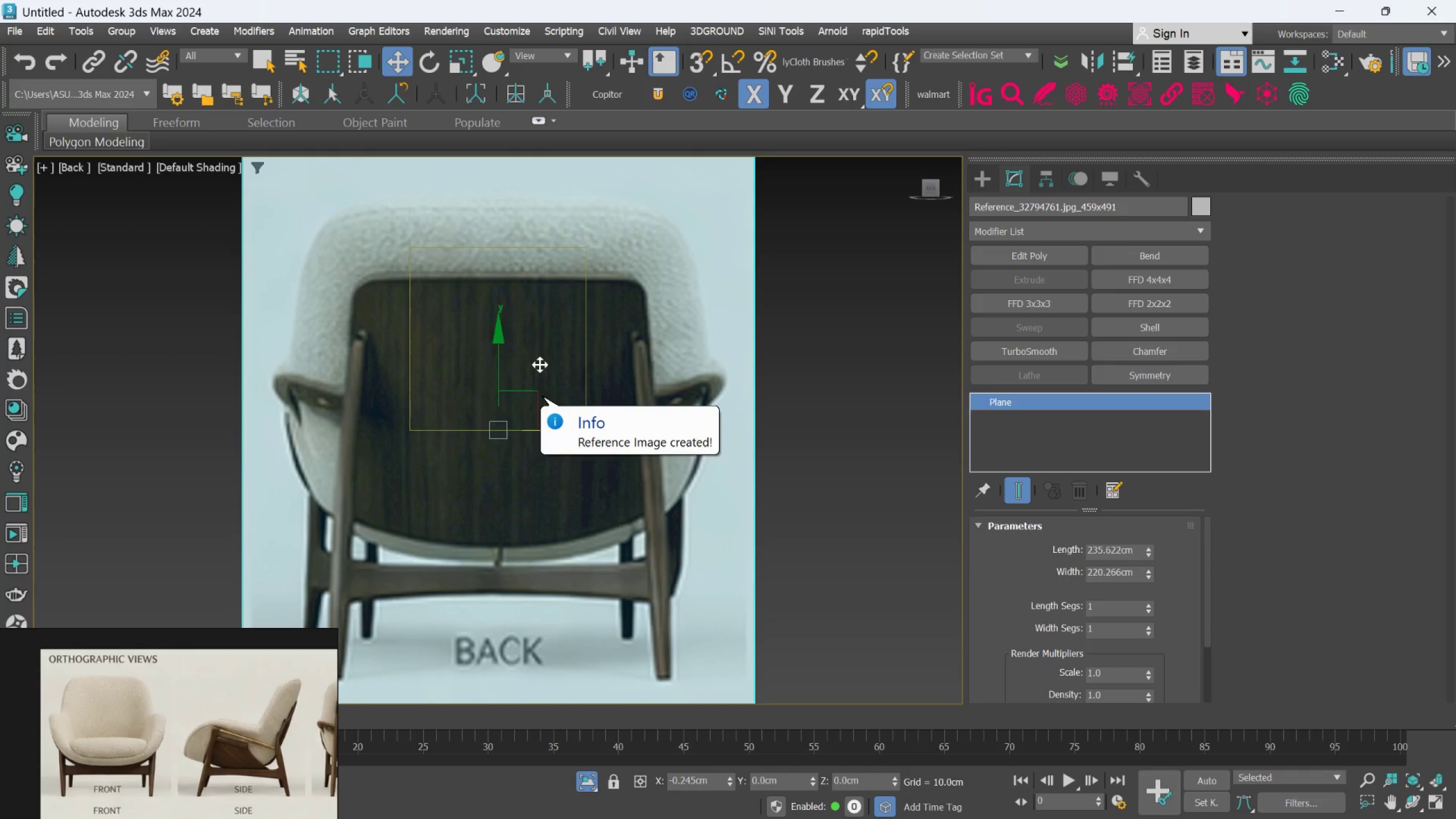 
key(R)
 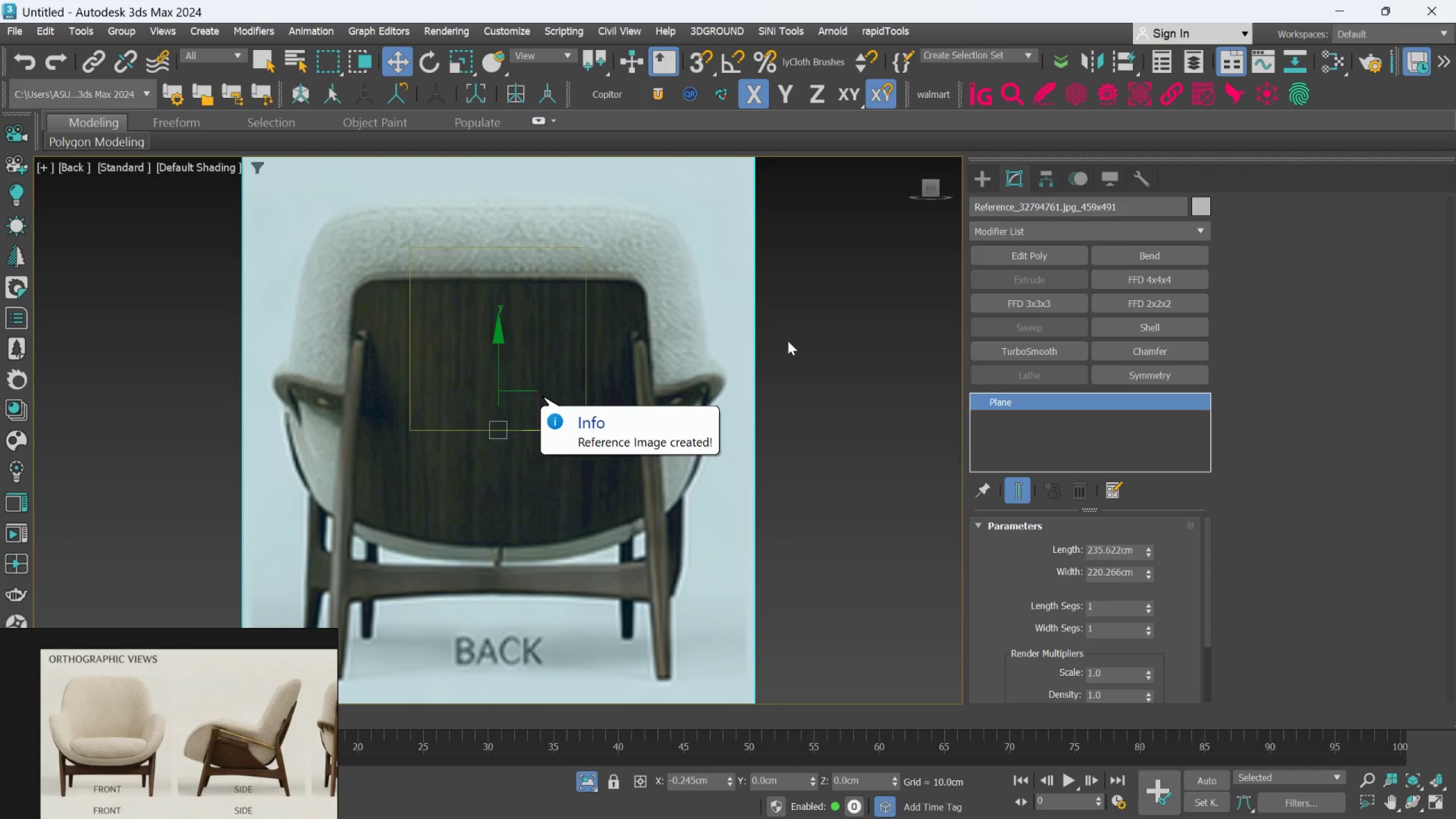 
left_click([799, 338])
 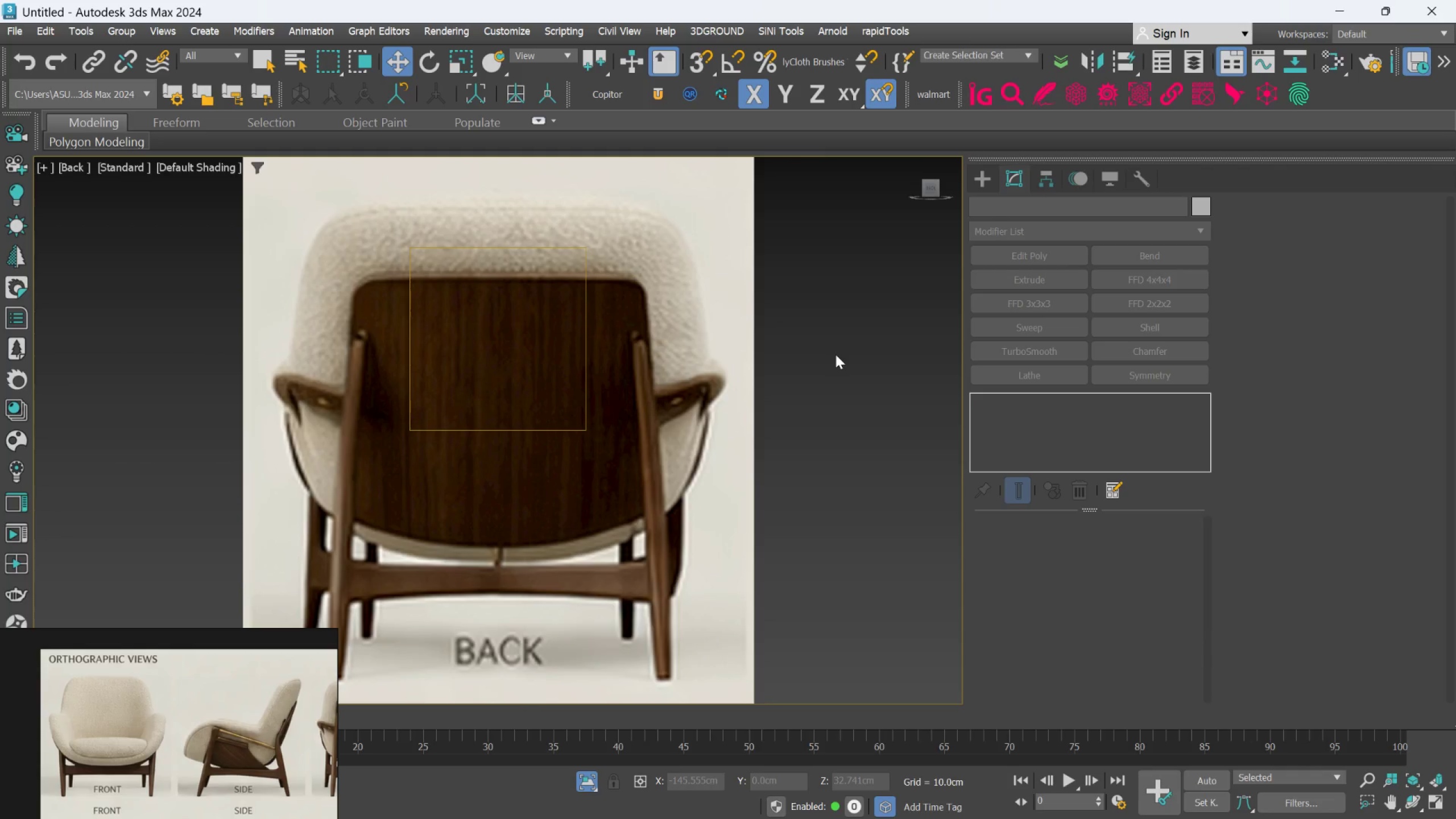 
key(R)
 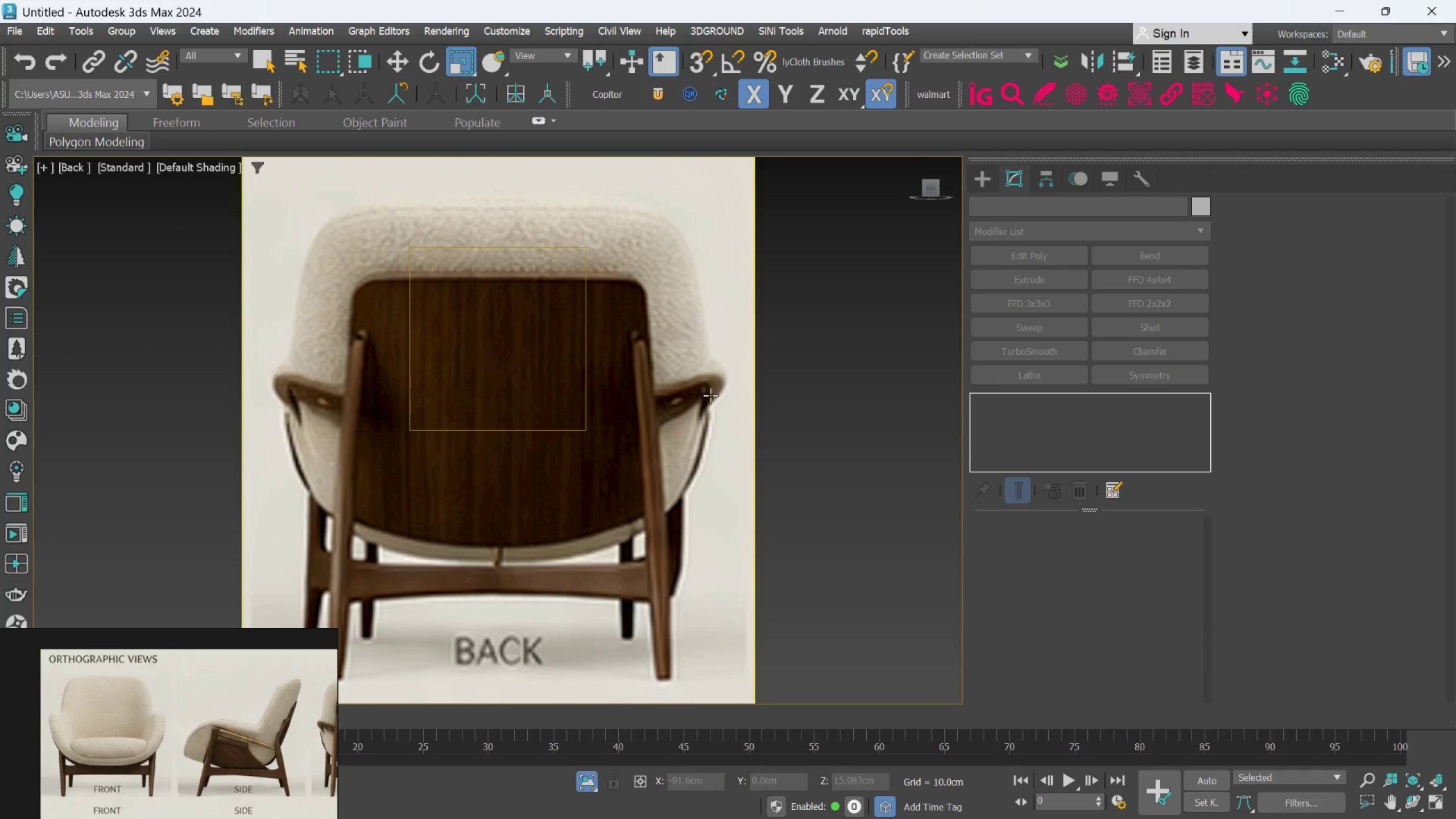 
left_click([691, 398])
 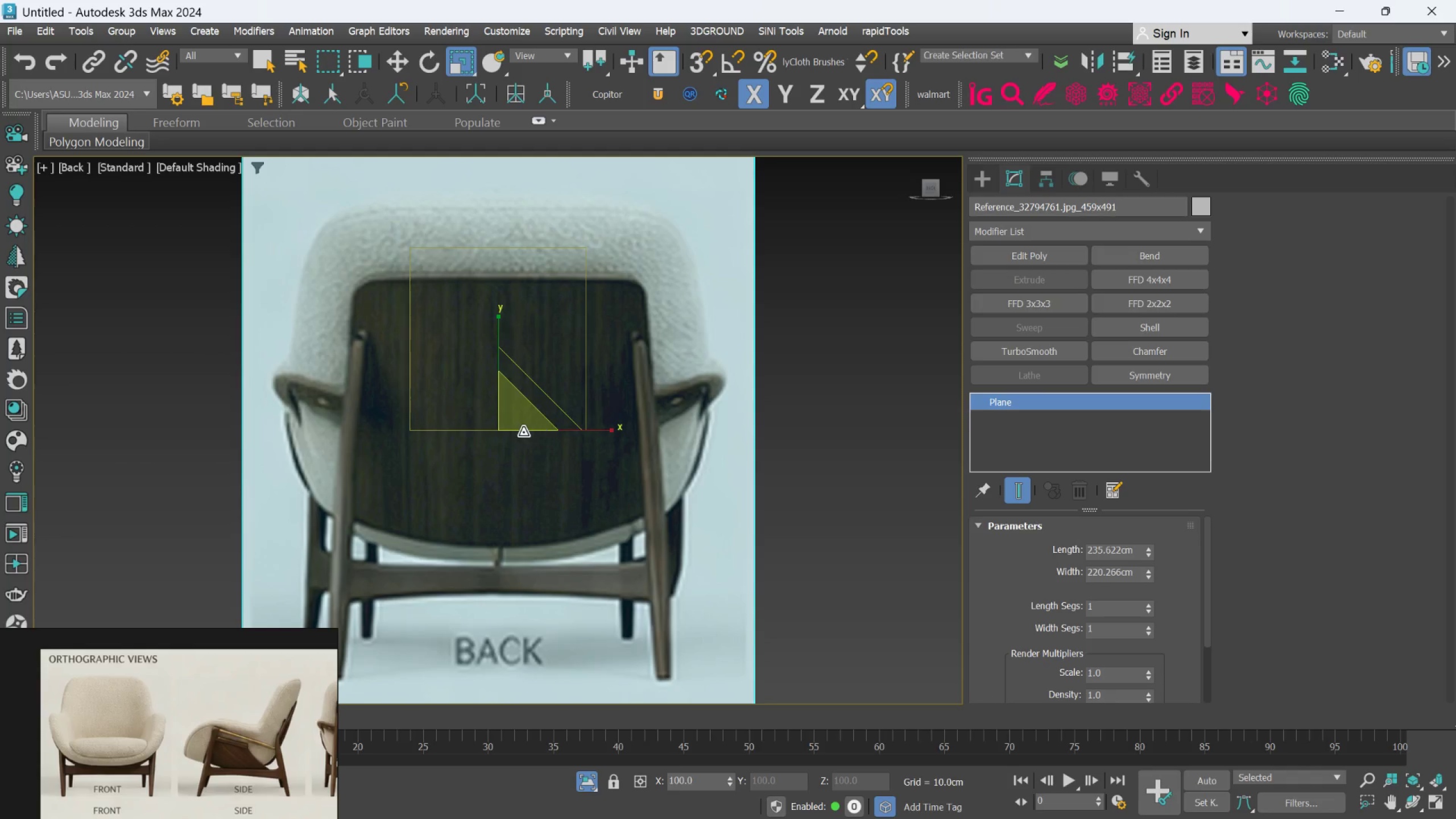 
left_click_drag(start_coordinate=[518, 423], to_coordinate=[561, 544])
 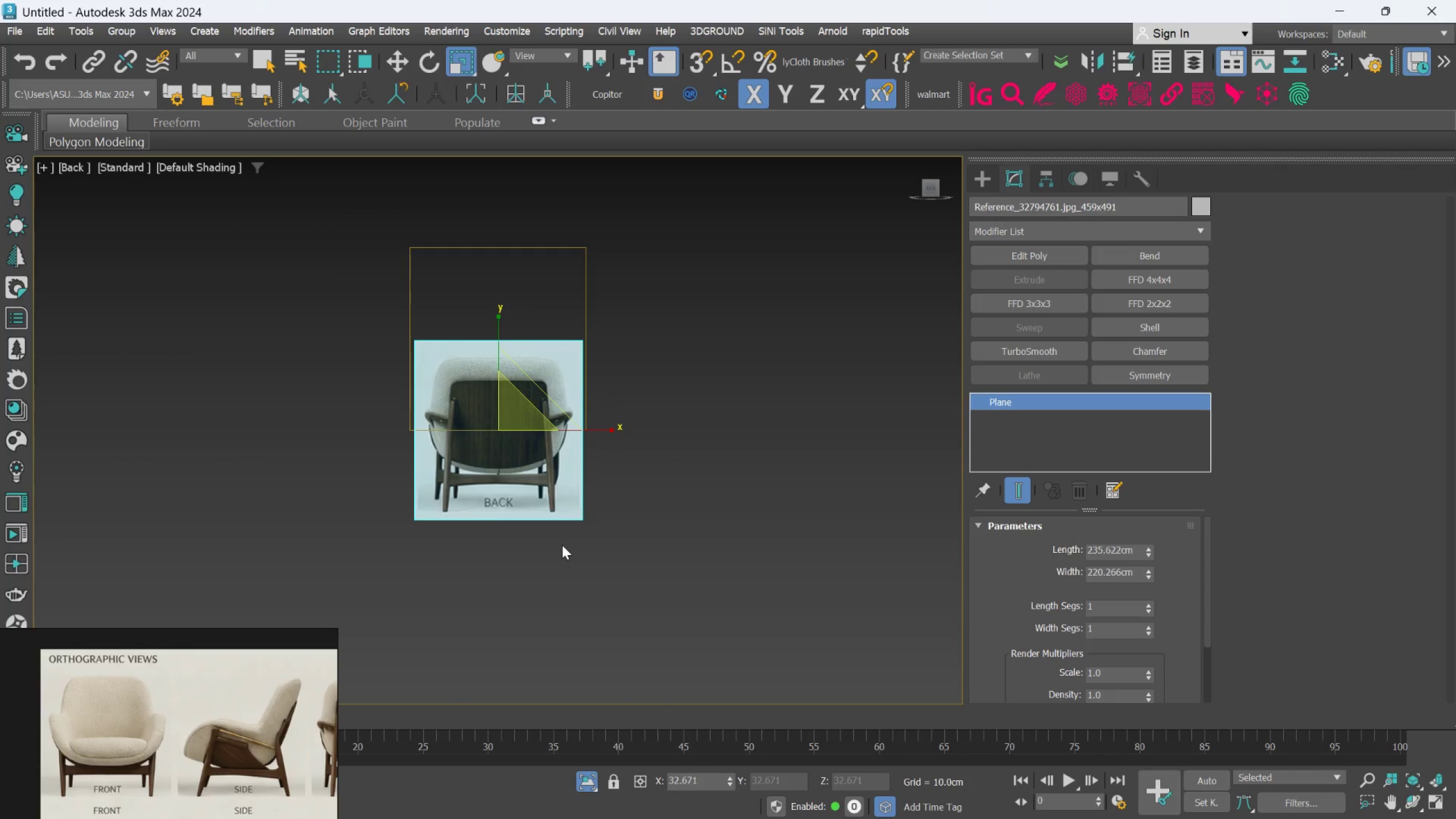 
key(W)
 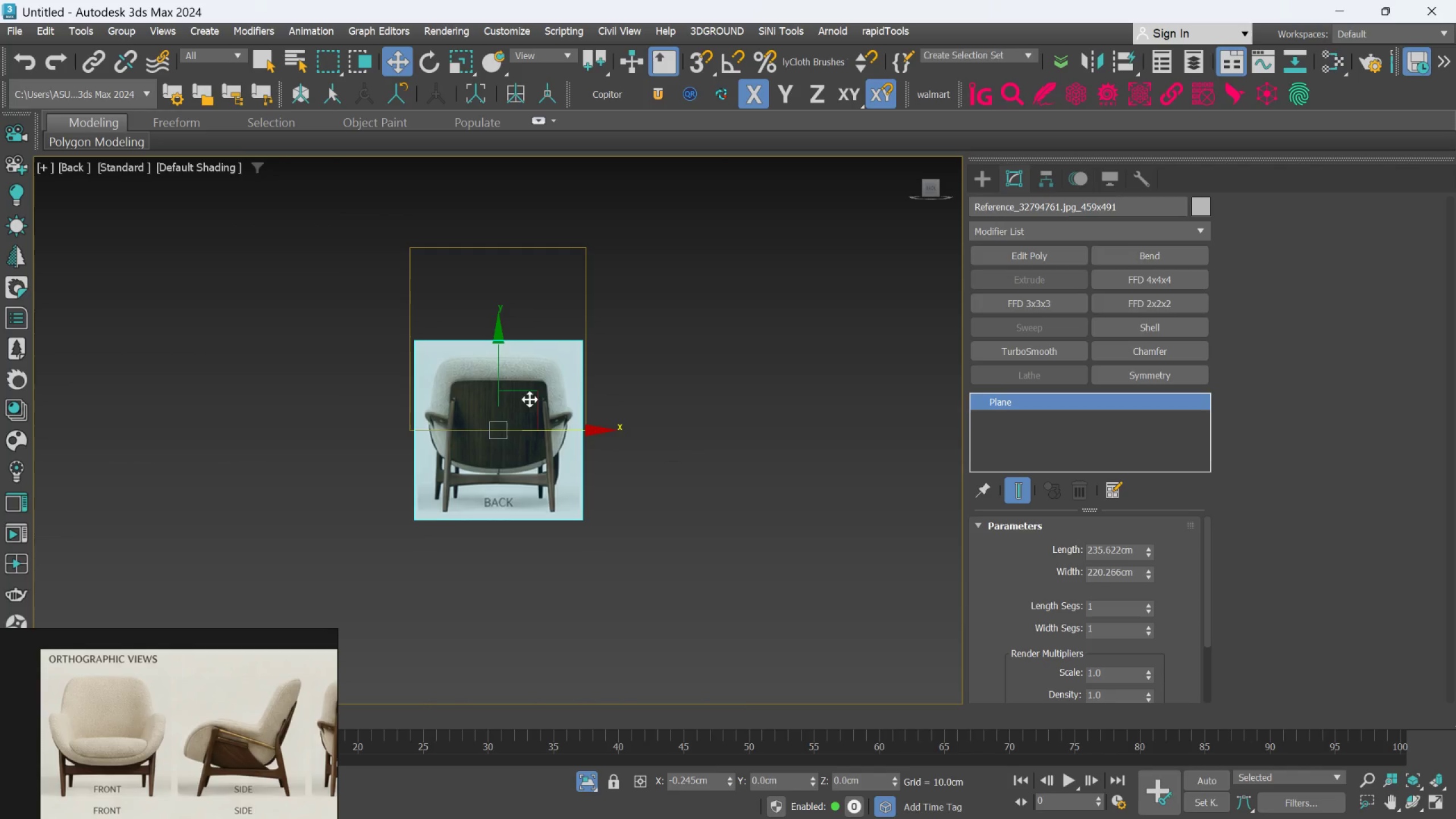 
left_click_drag(start_coordinate=[533, 392], to_coordinate=[535, 307])
 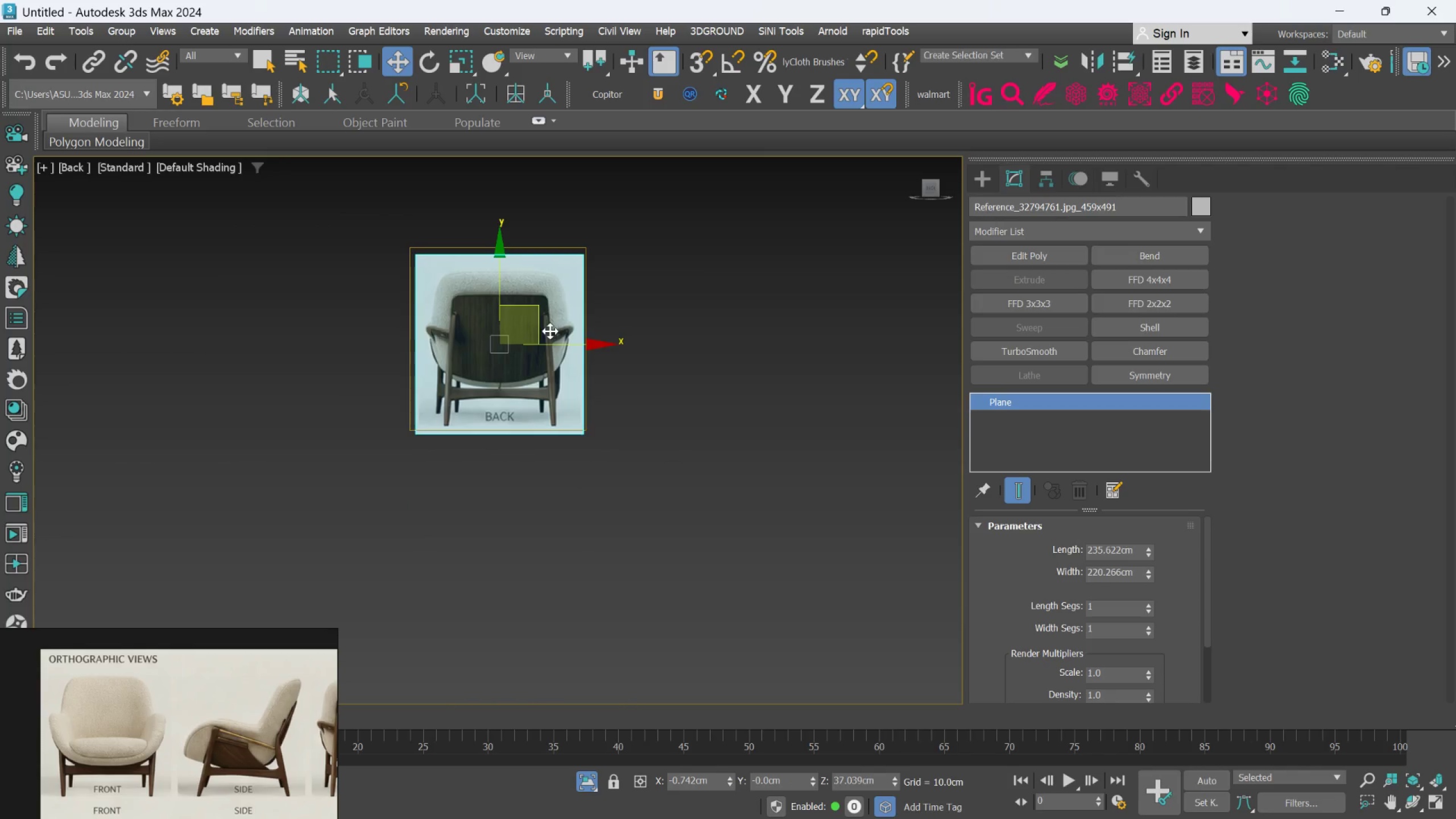 
scroll: coordinate [550, 331], scroll_direction: up, amount: 2.0
 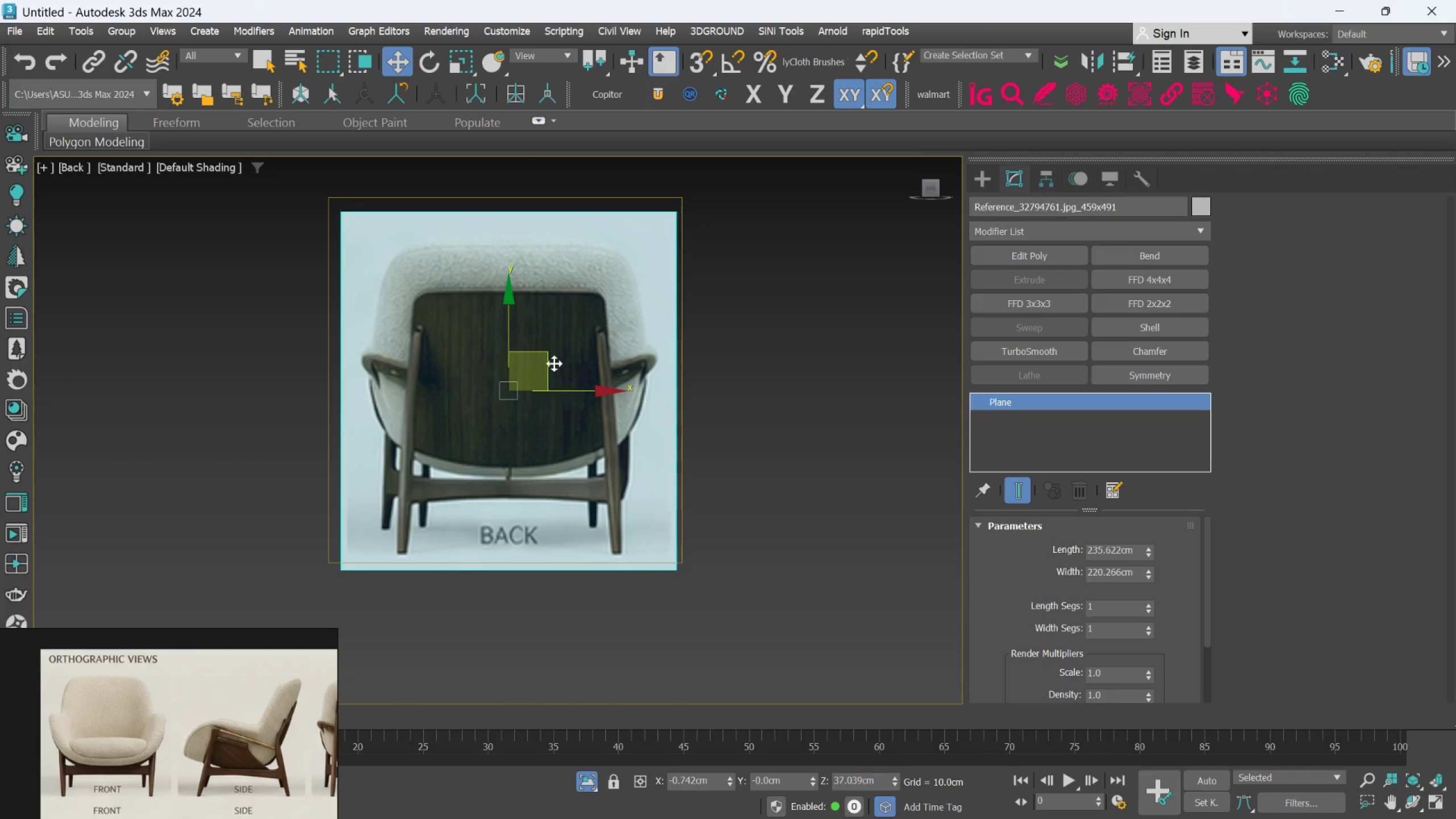 
left_click_drag(start_coordinate=[545, 358], to_coordinate=[537, 354])
 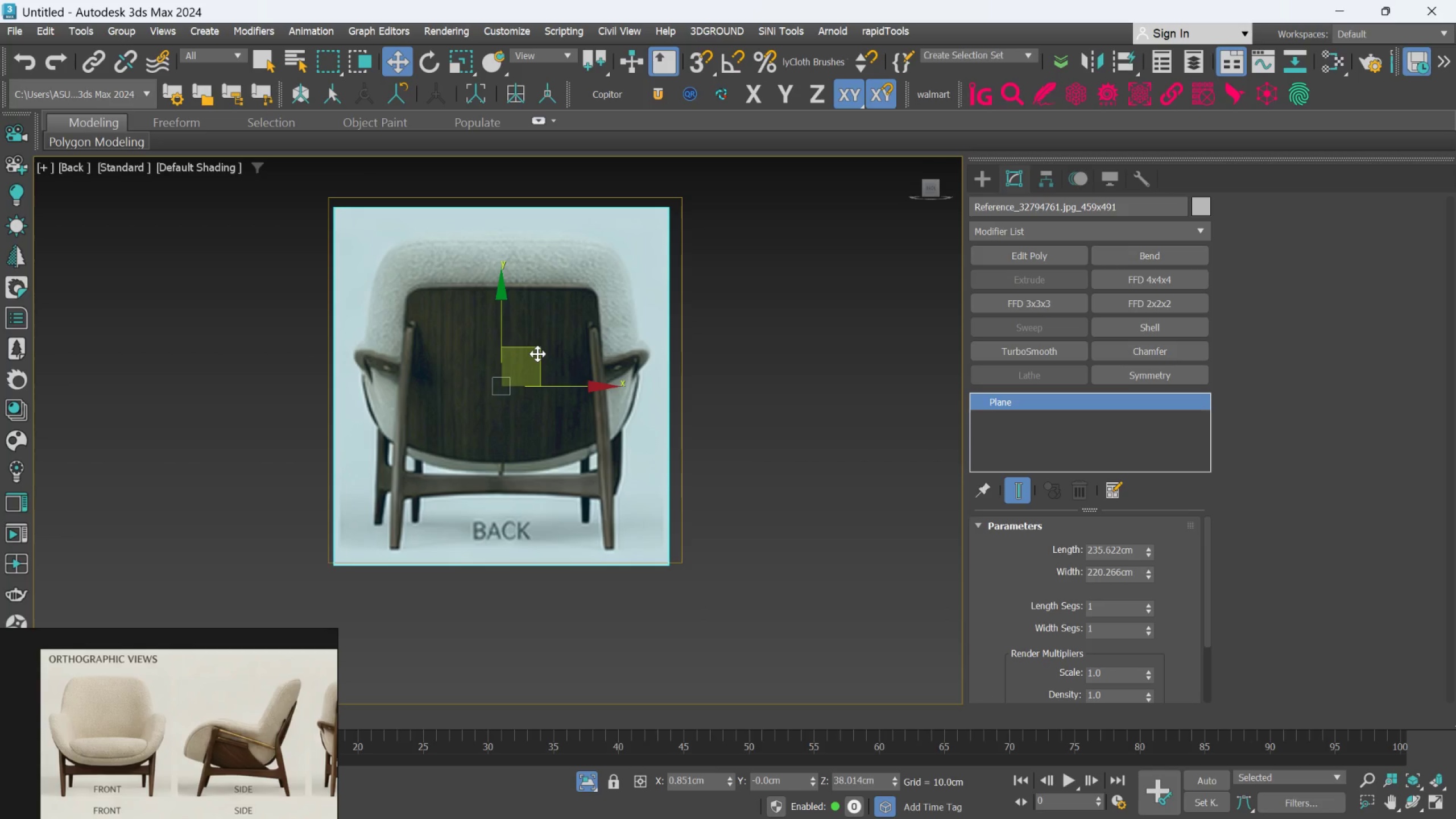 
key(R)
 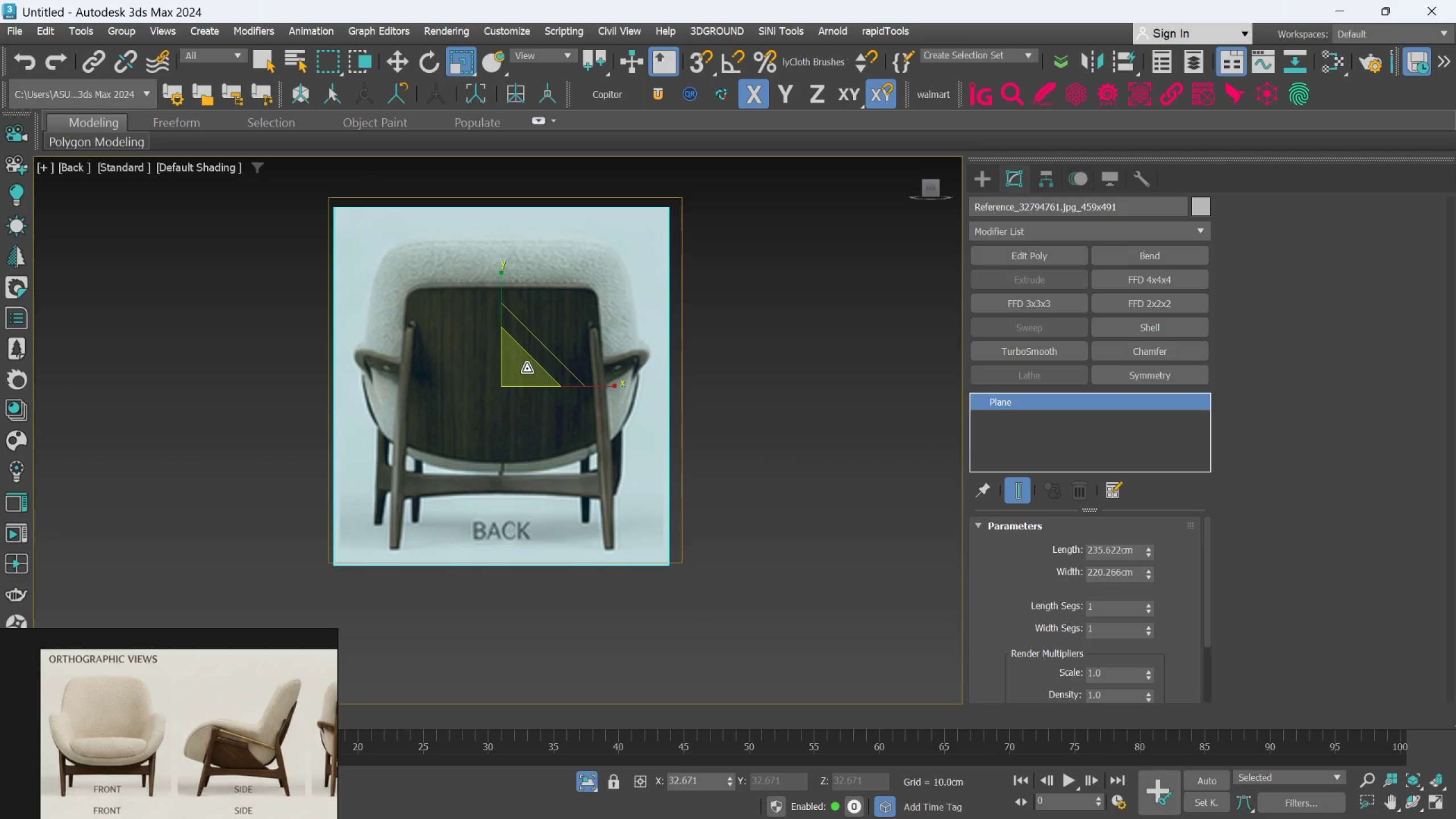 
left_click_drag(start_coordinate=[527, 369], to_coordinate=[514, 359])
 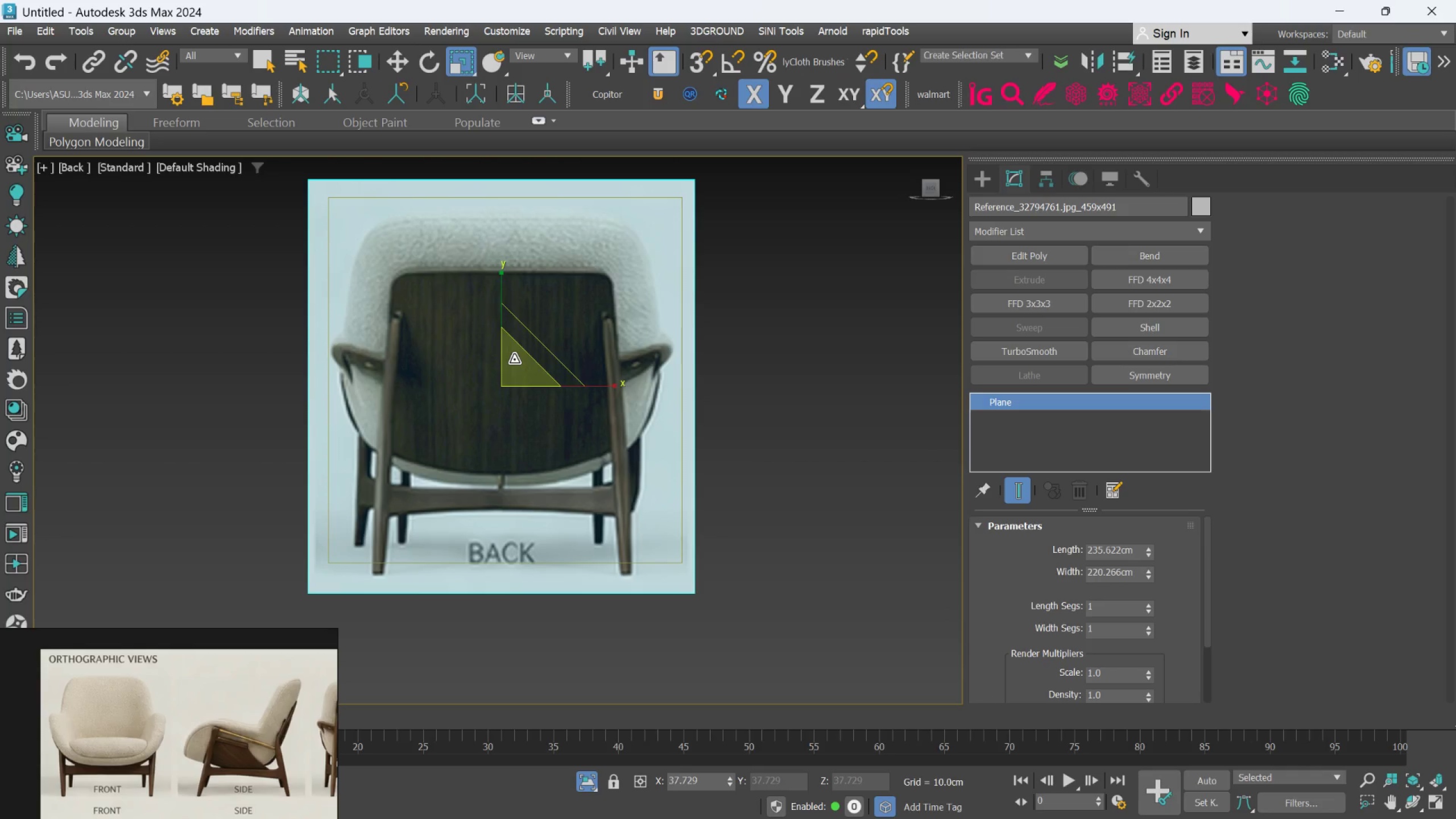 
key(W)
 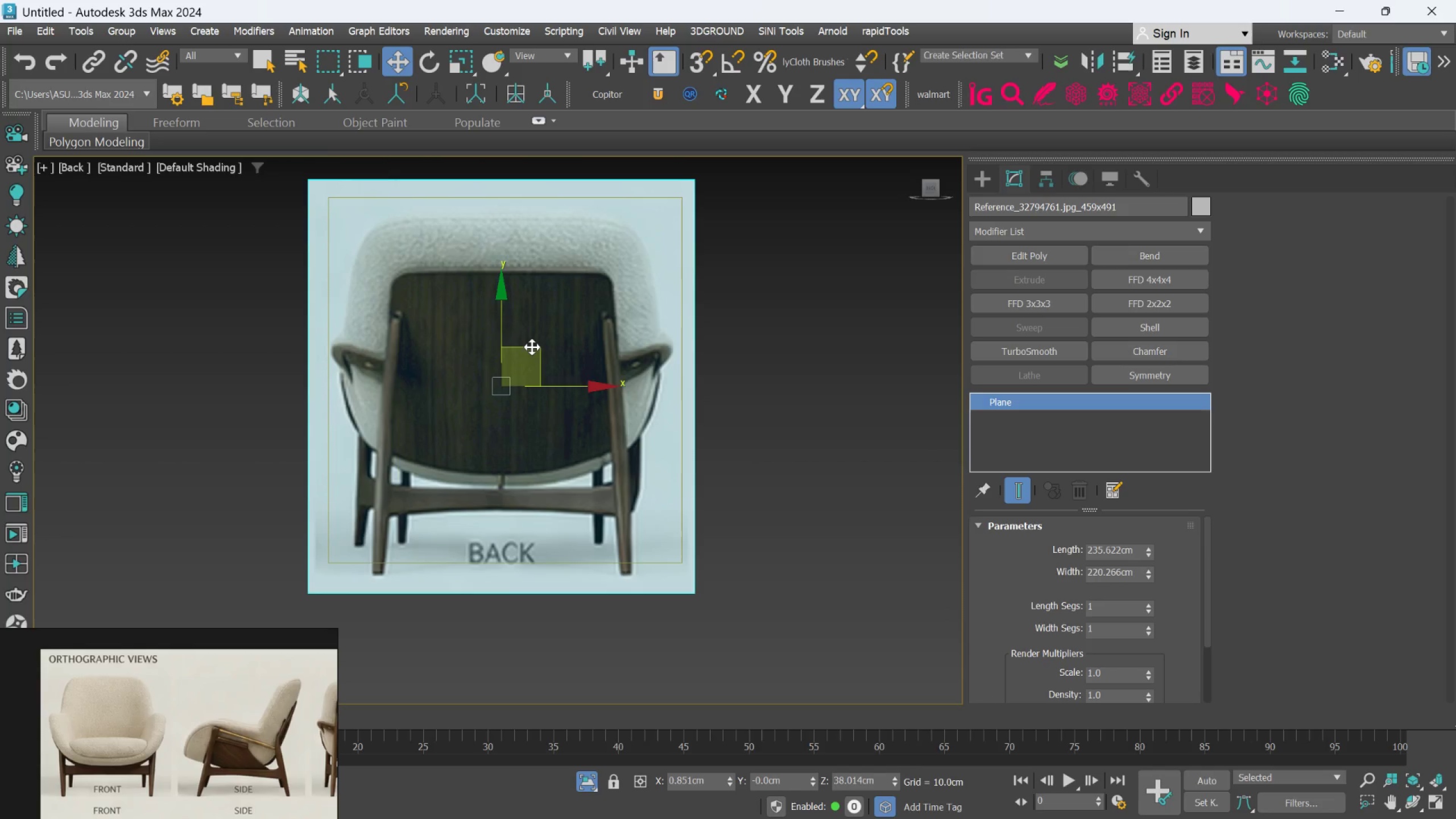 
left_click_drag(start_coordinate=[532, 347], to_coordinate=[535, 332])
 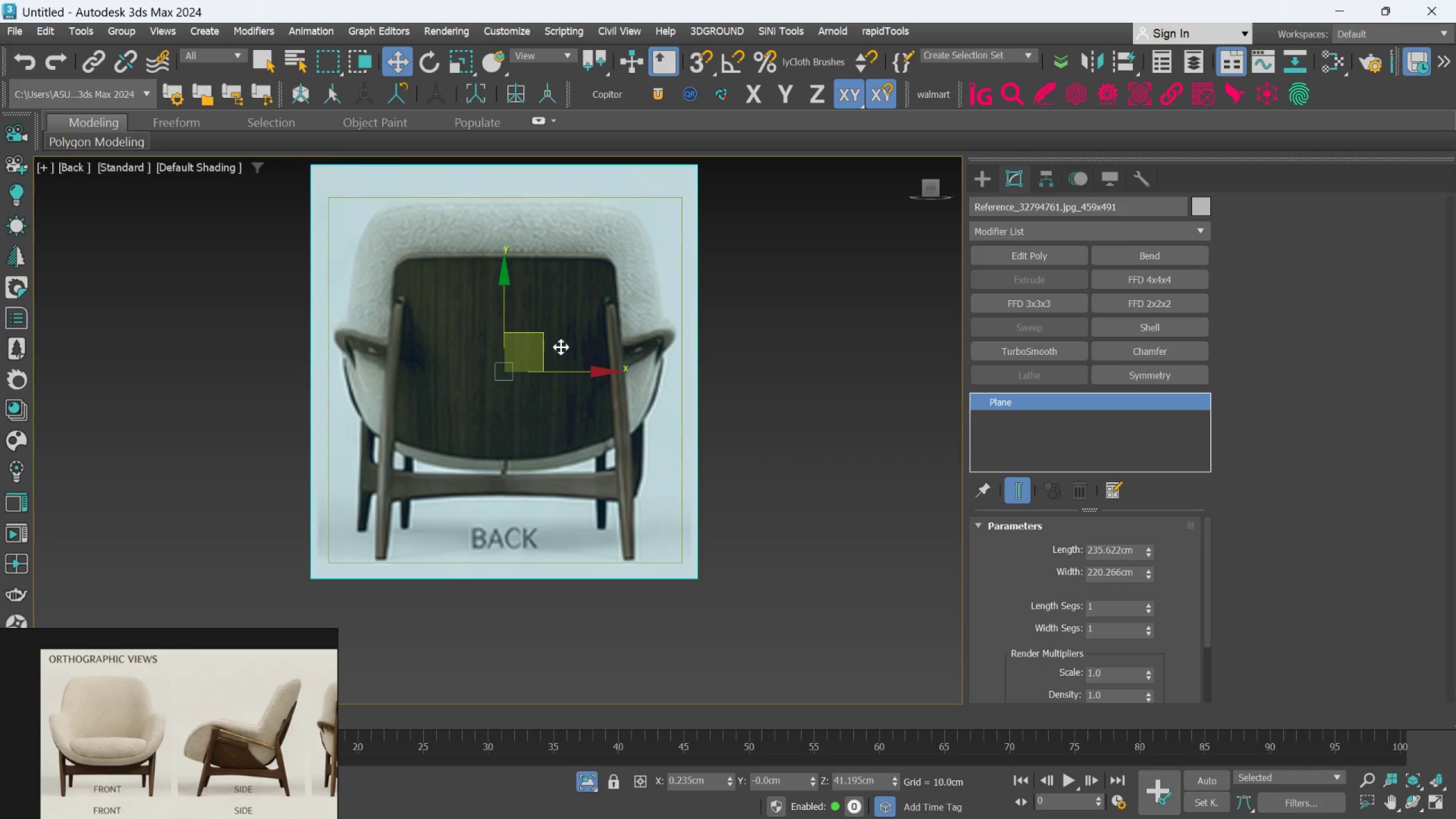 
key(R)
 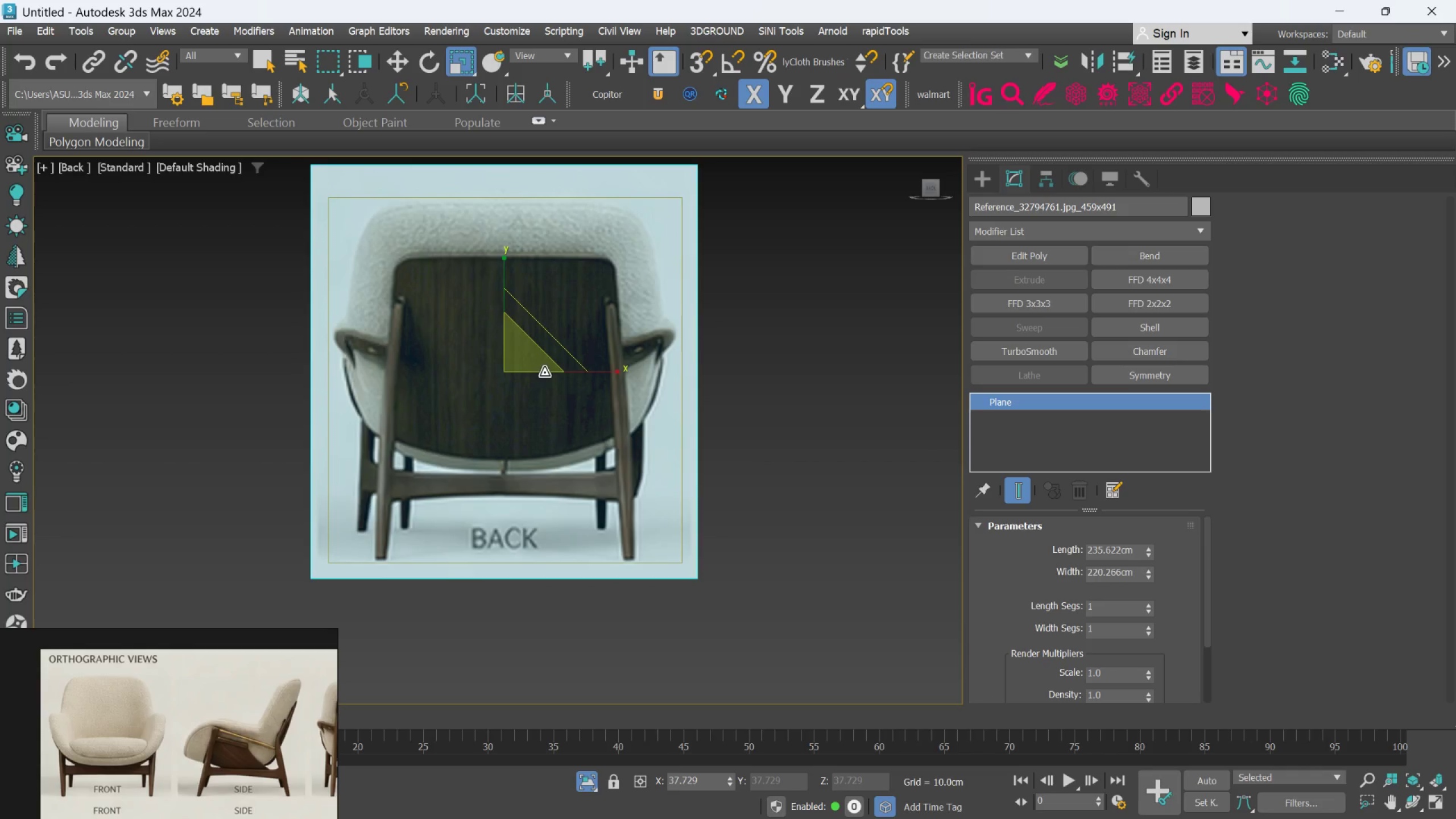 
left_click_drag(start_coordinate=[544, 373], to_coordinate=[540, 371])
 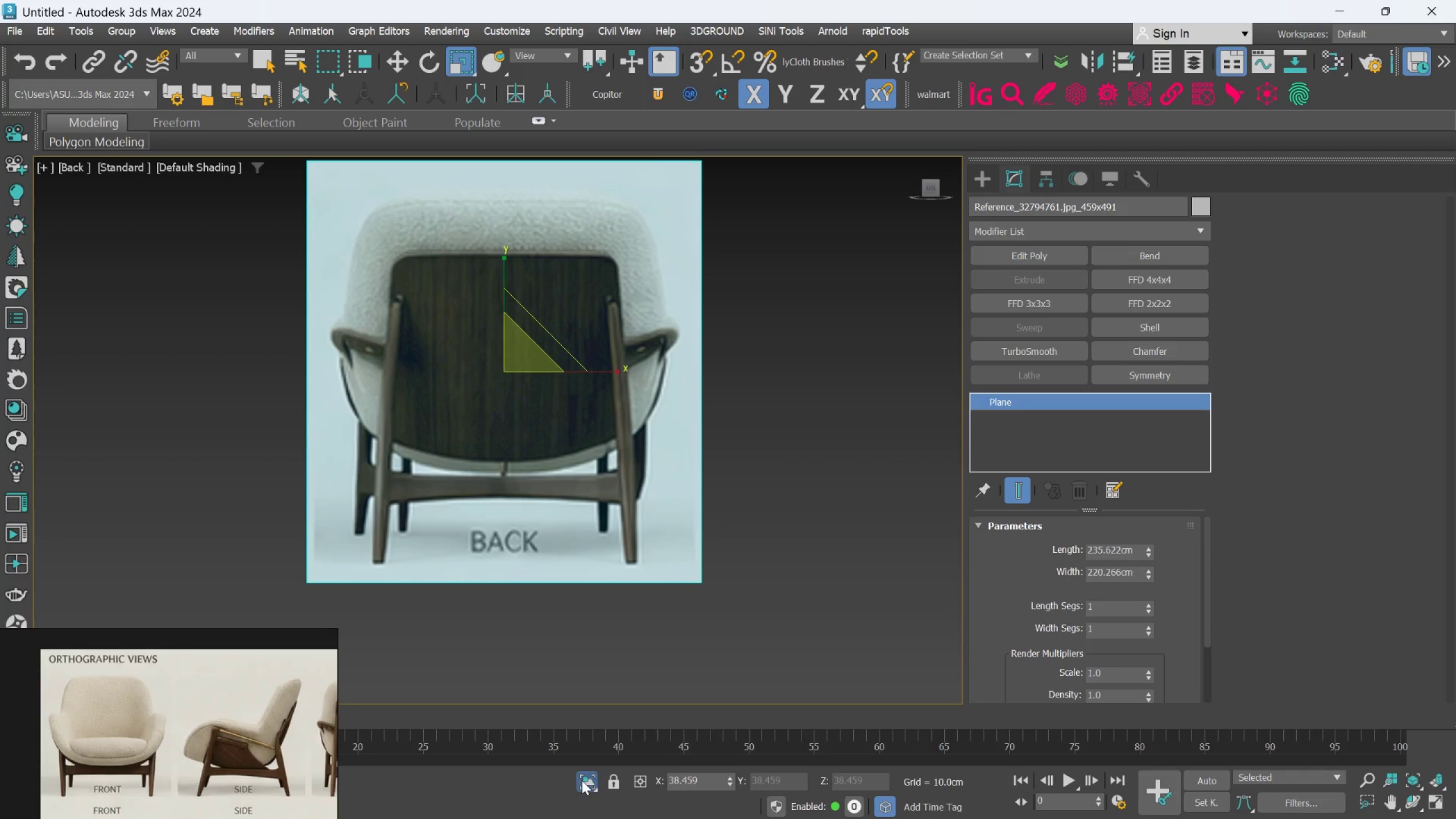 
wait(5.48)
 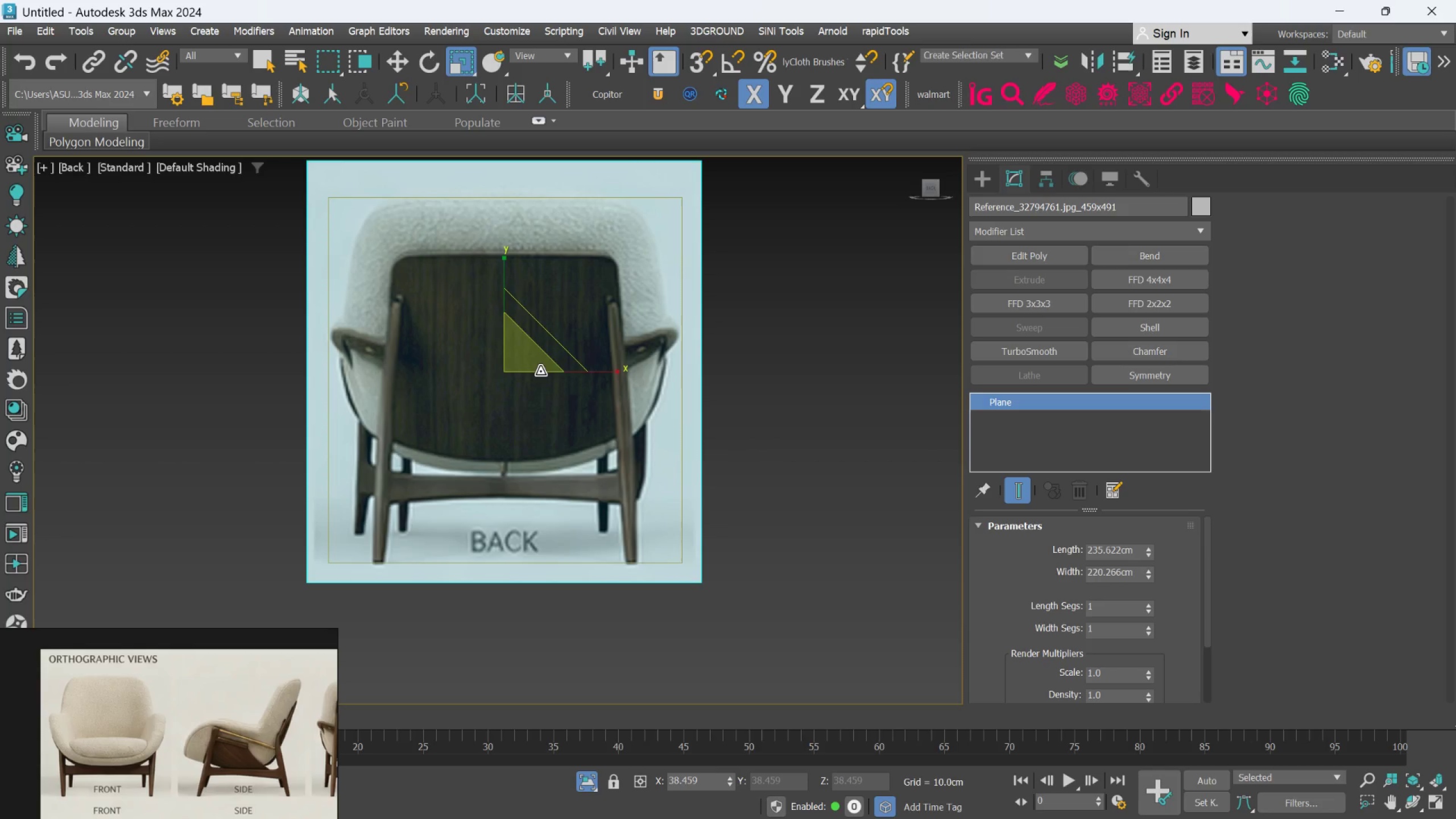 
left_click([592, 780])
 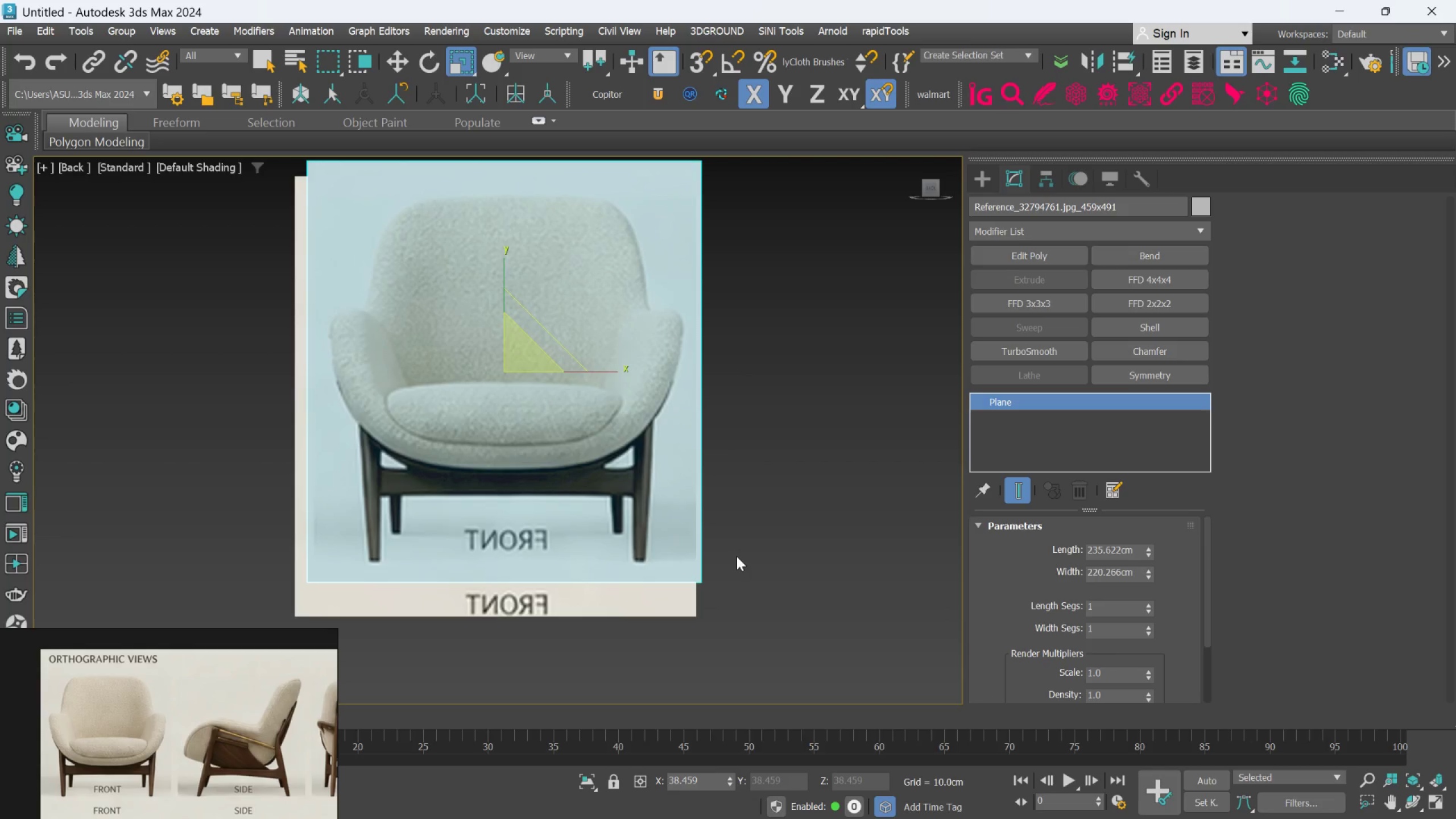 
key(F)
 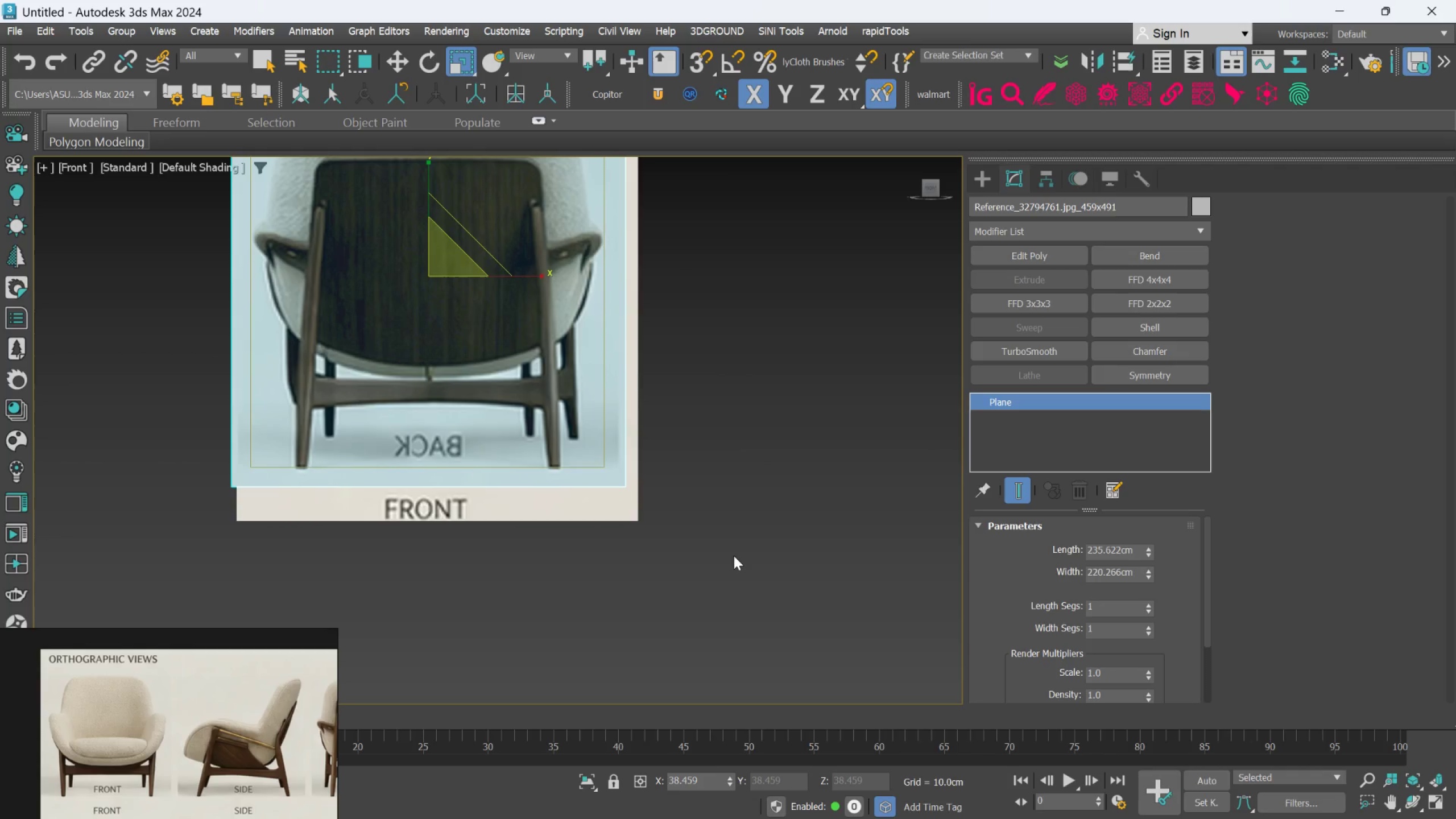 
hold_key(key=AltLeft, duration=1.51)
 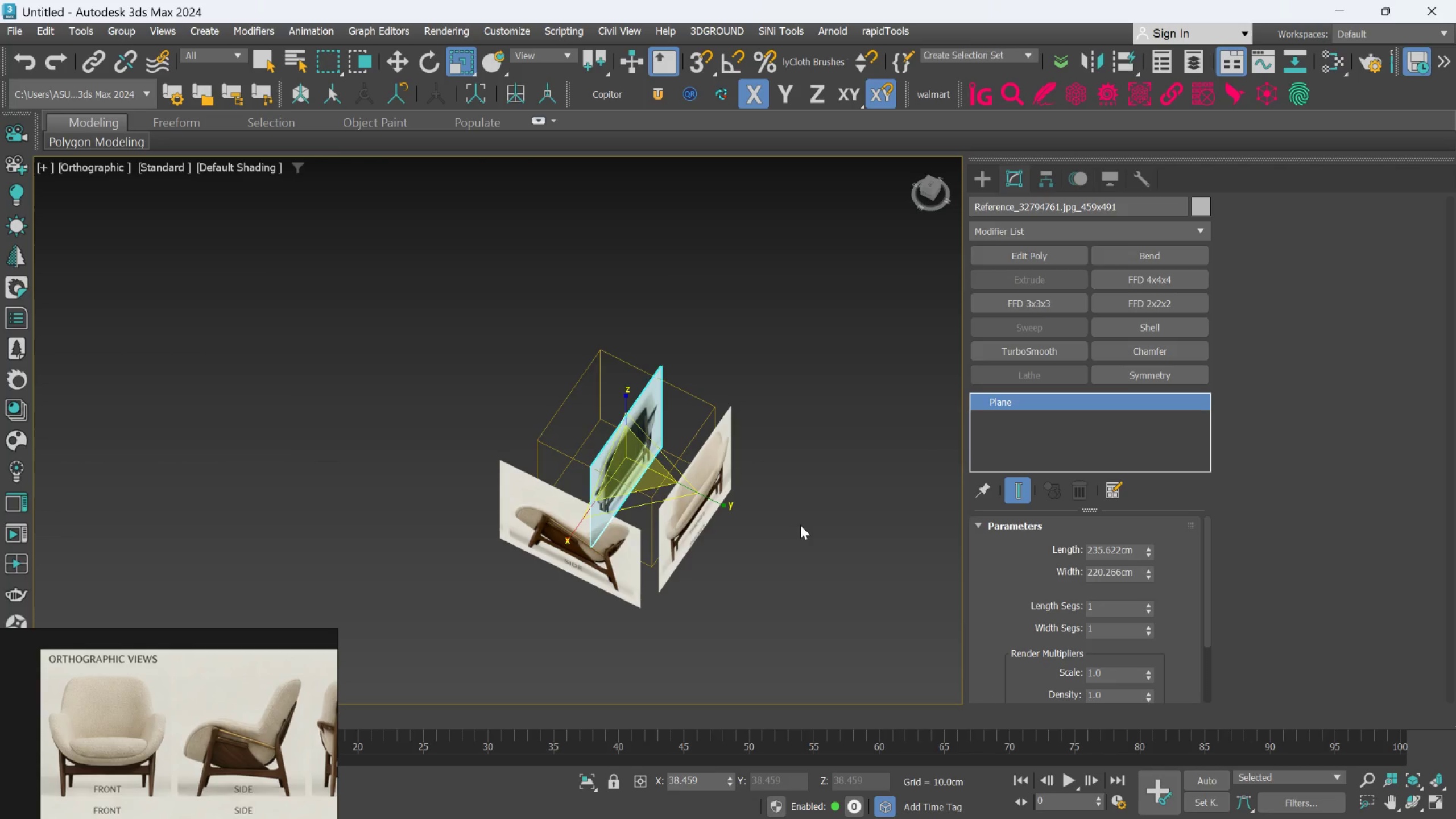 
scroll: coordinate [734, 556], scroll_direction: down, amount: 3.0
 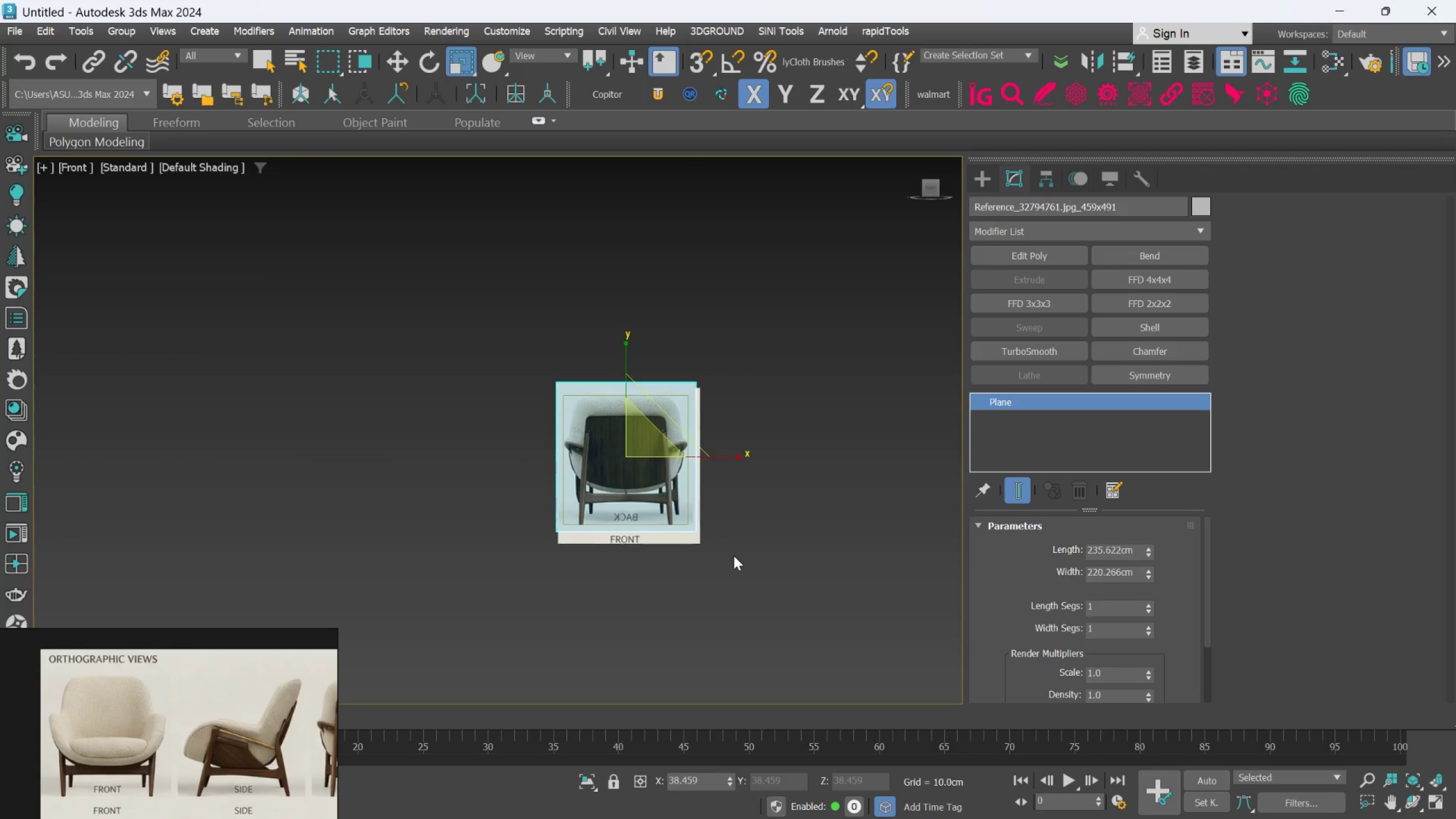 
key(W)
 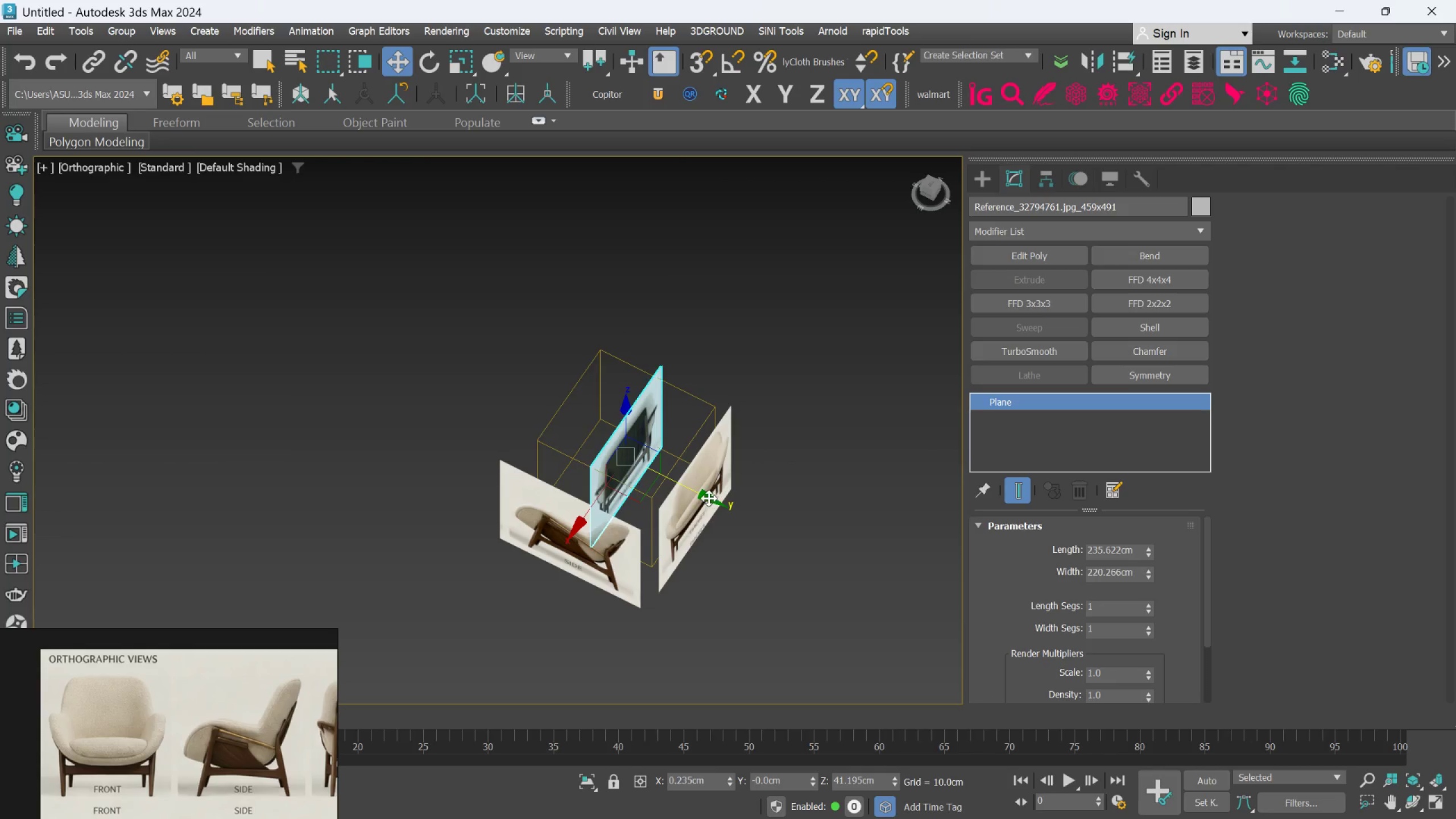 
left_click_drag(start_coordinate=[709, 498], to_coordinate=[795, 549])
 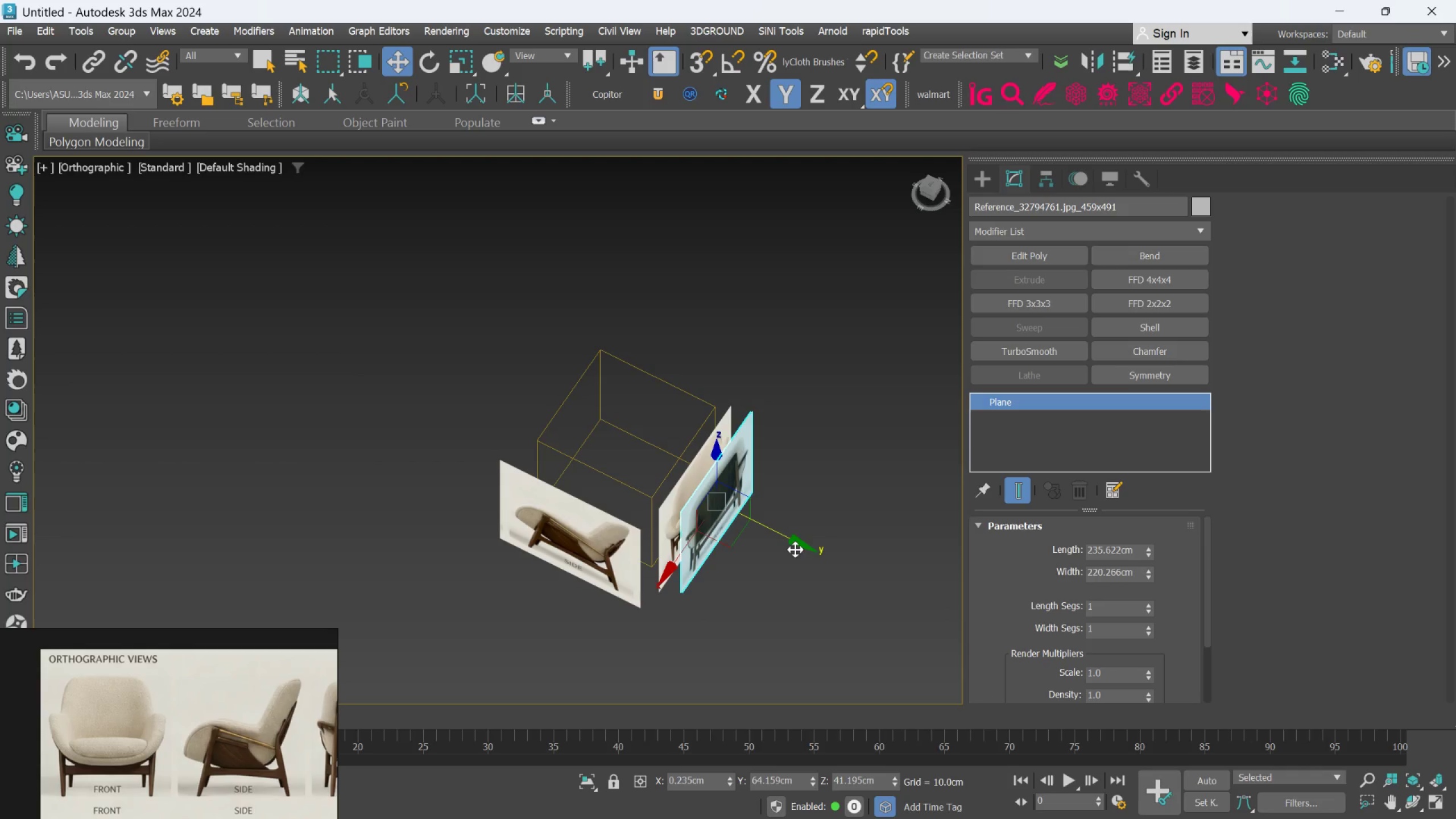 
key(F)
 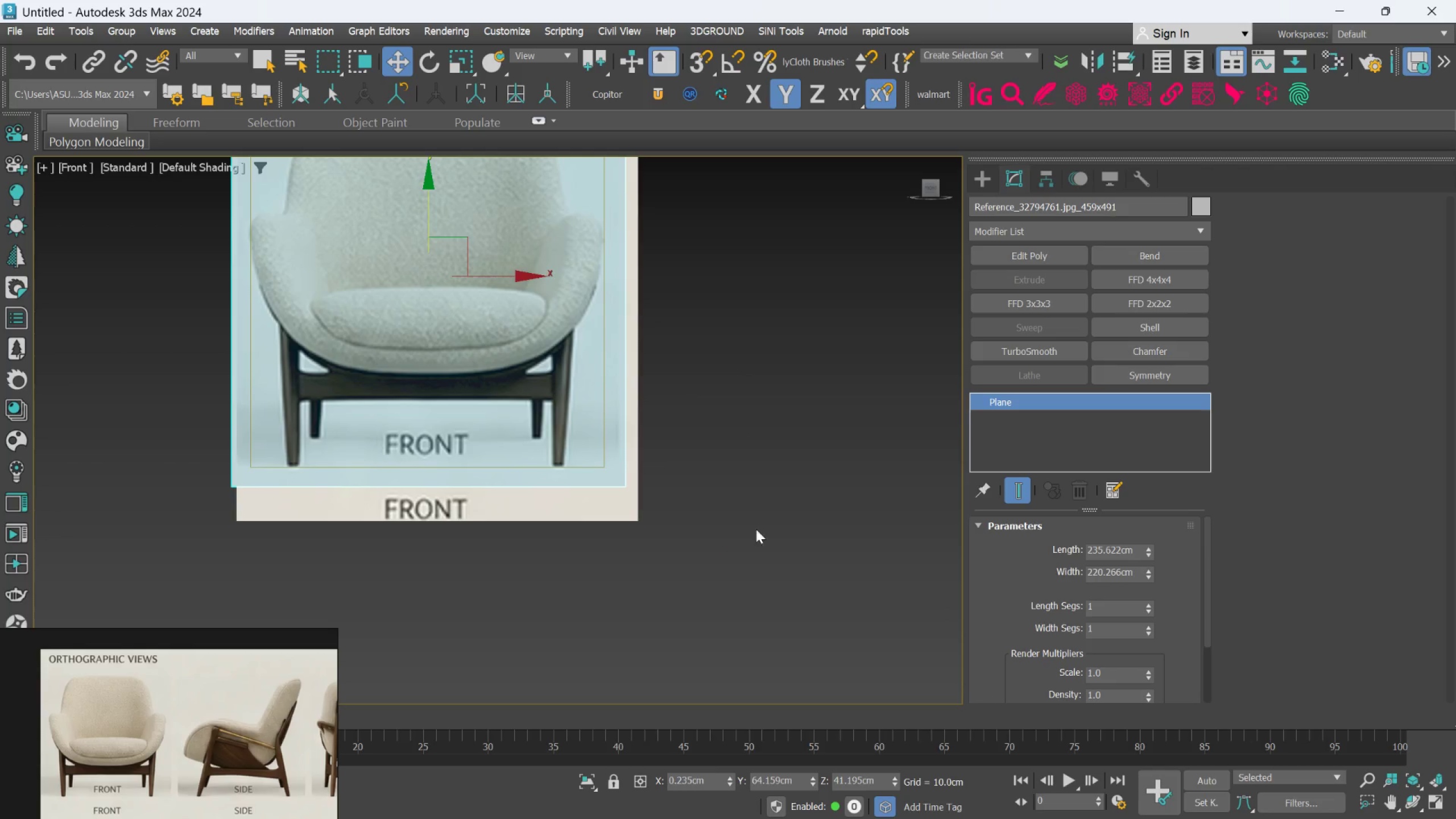 
scroll: coordinate [738, 500], scroll_direction: down, amount: 1.0
 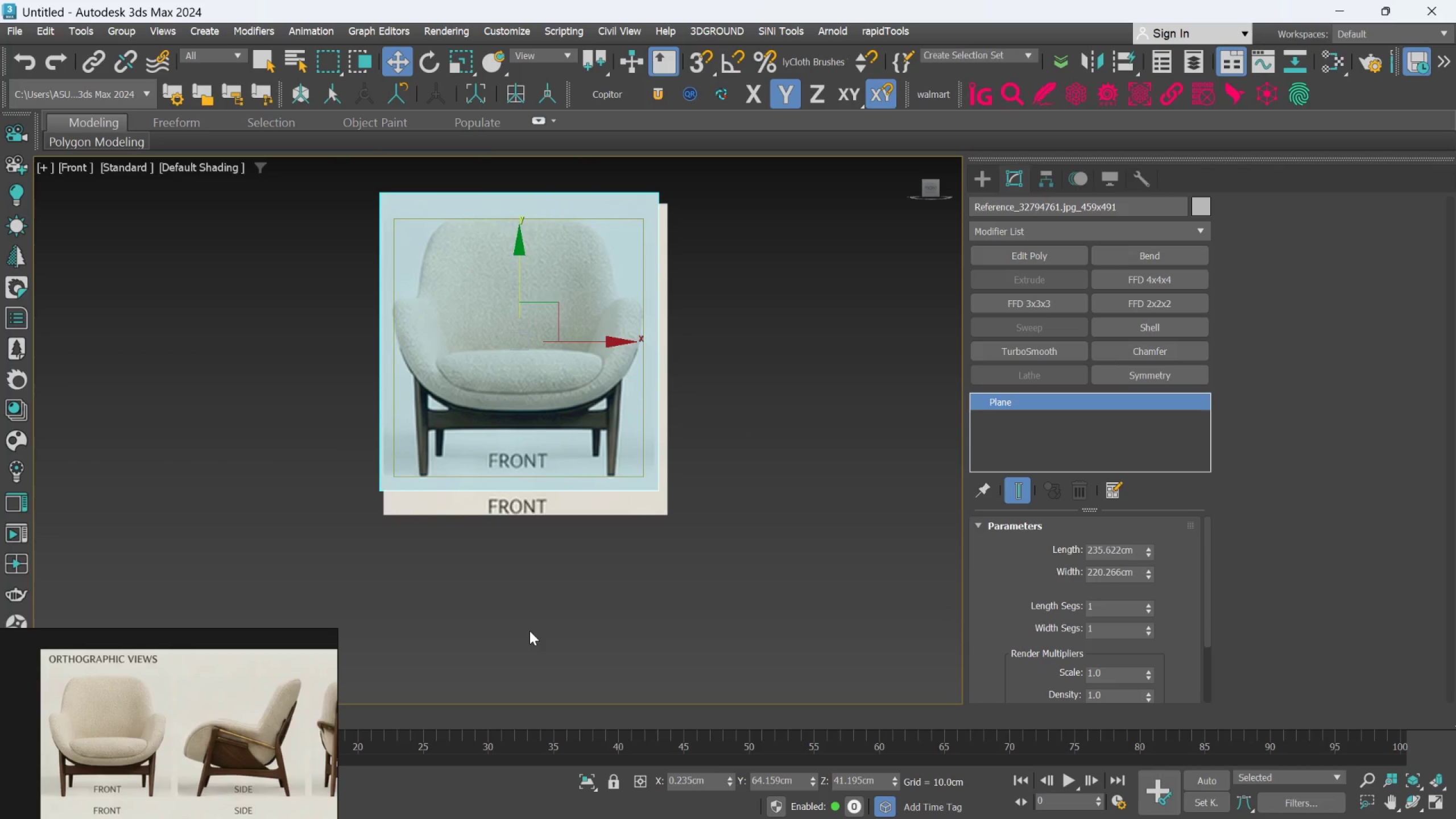 
wait(11.04)
 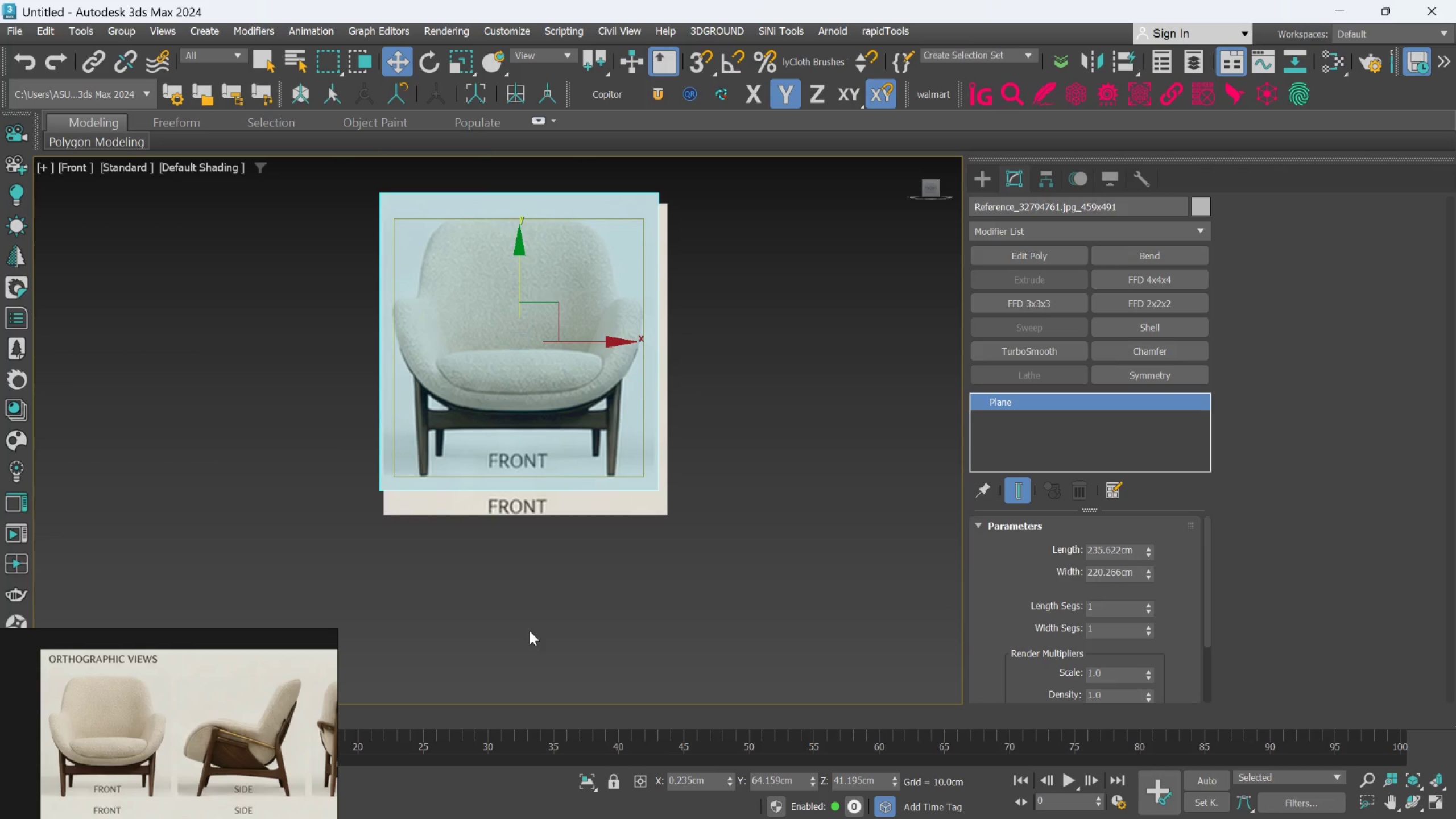 
left_click([981, 181])
 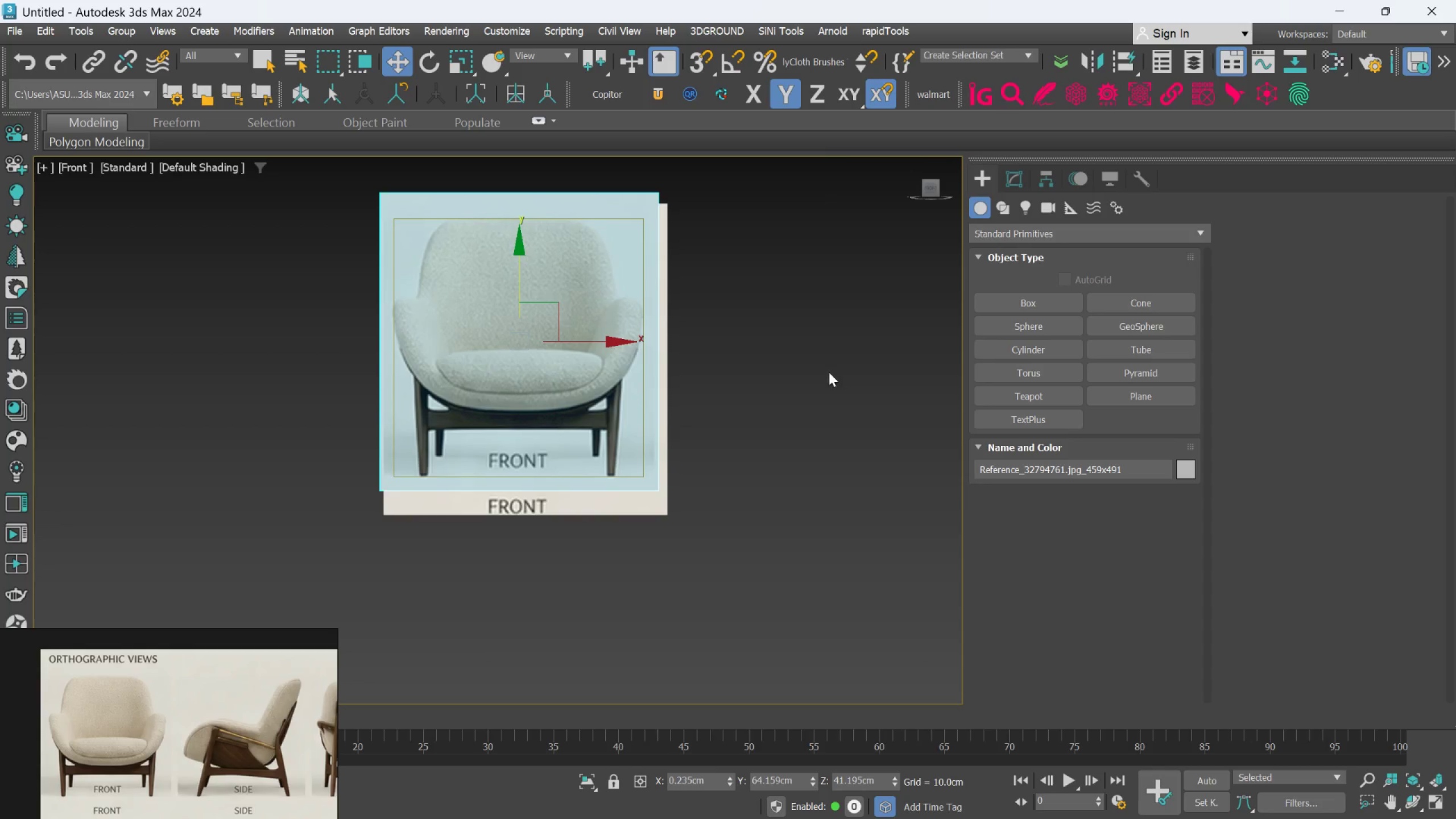 
left_click([826, 373])
 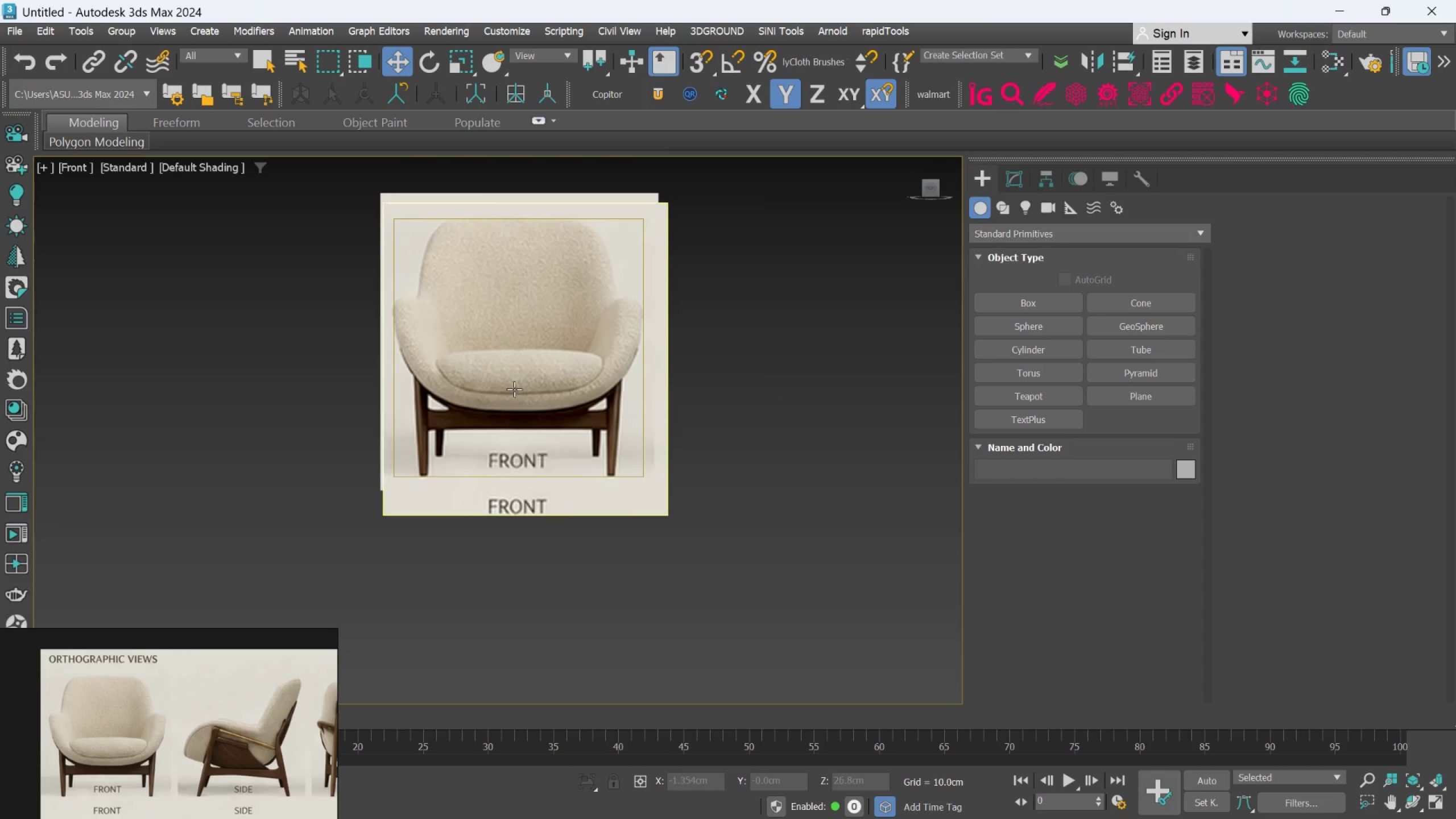 
scroll: coordinate [533, 436], scroll_direction: none, amount: 0.0
 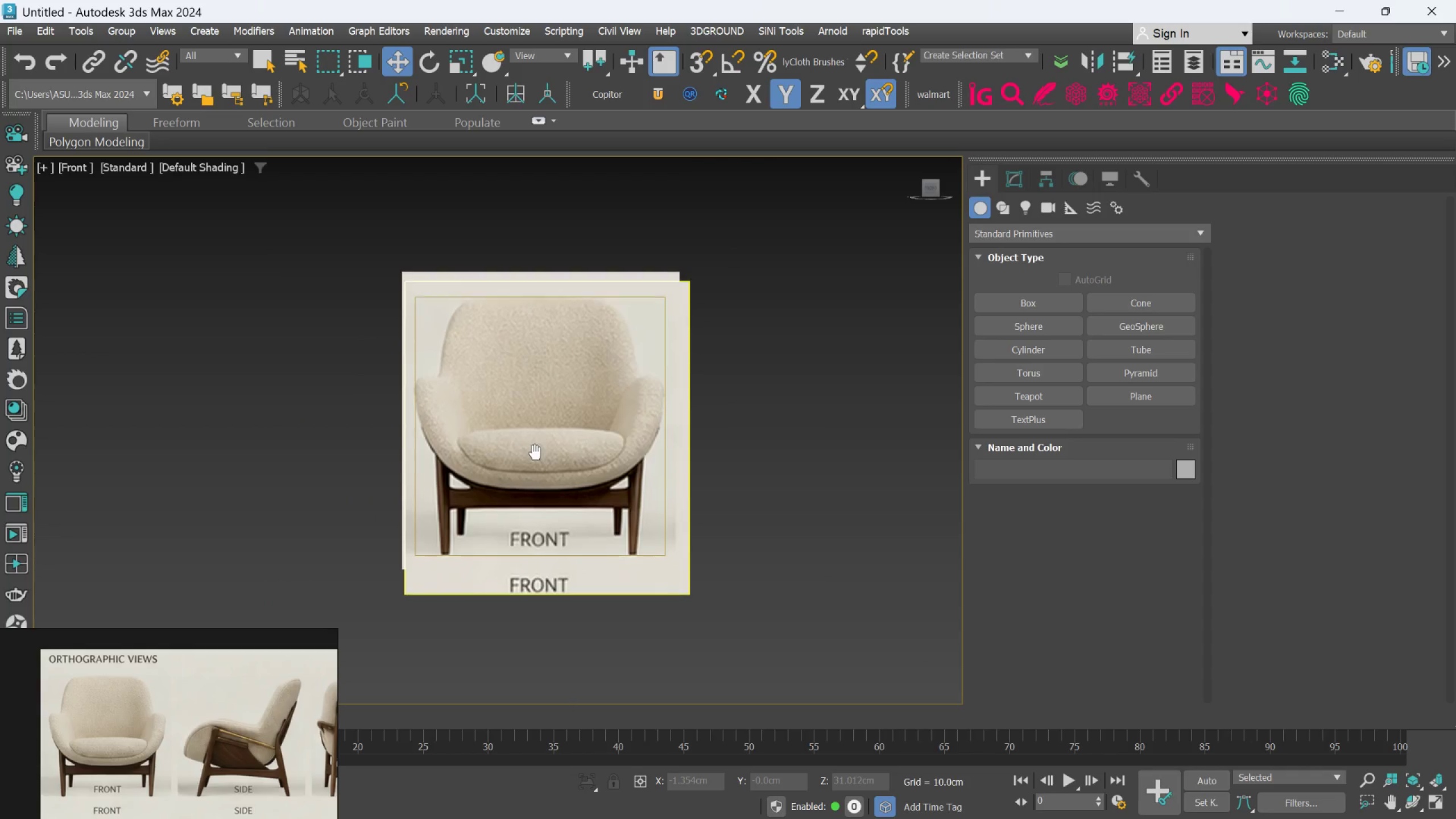 
scroll: coordinate [536, 454], scroll_direction: up, amount: 1.0
 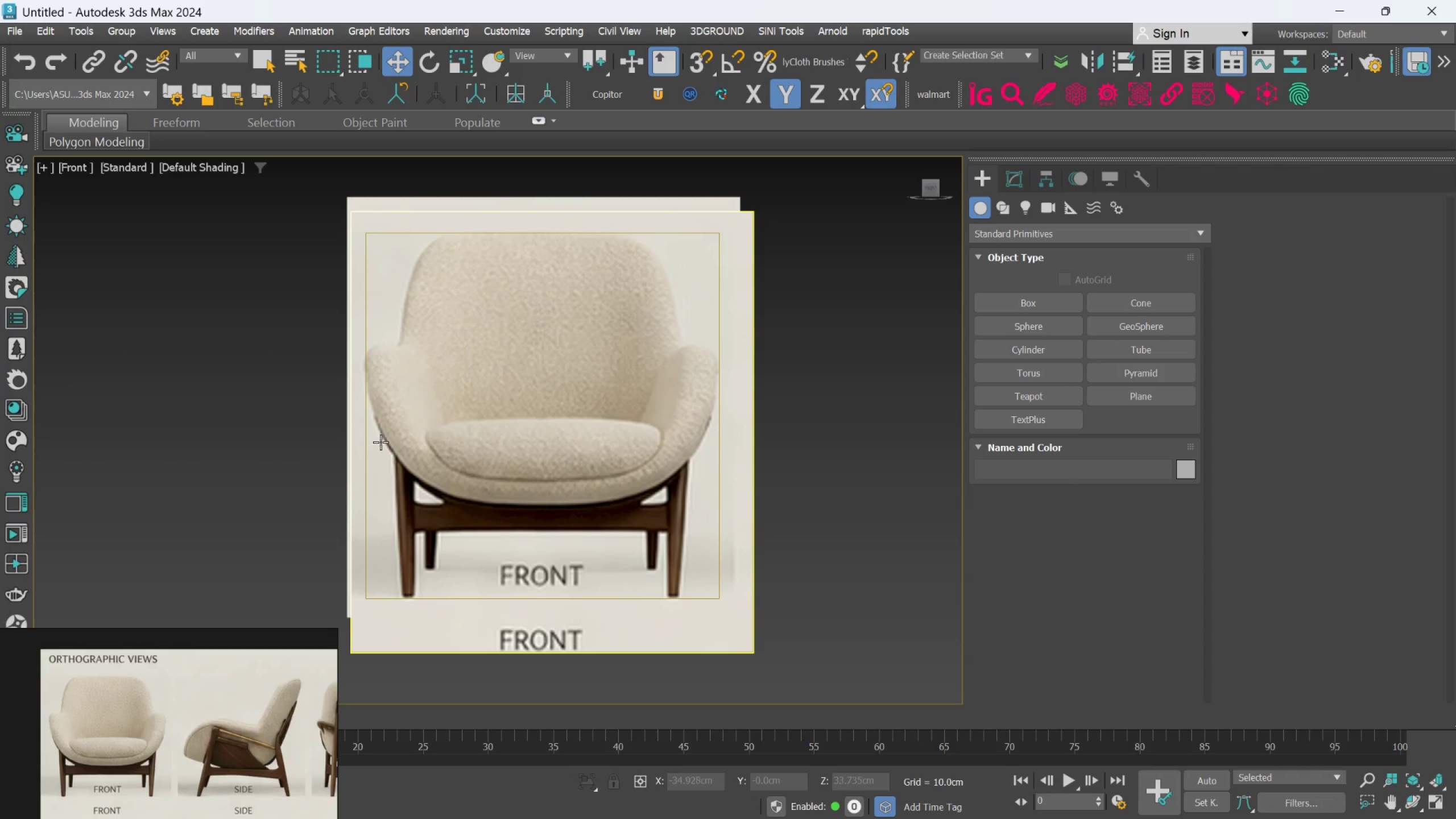 
wait(14.51)
 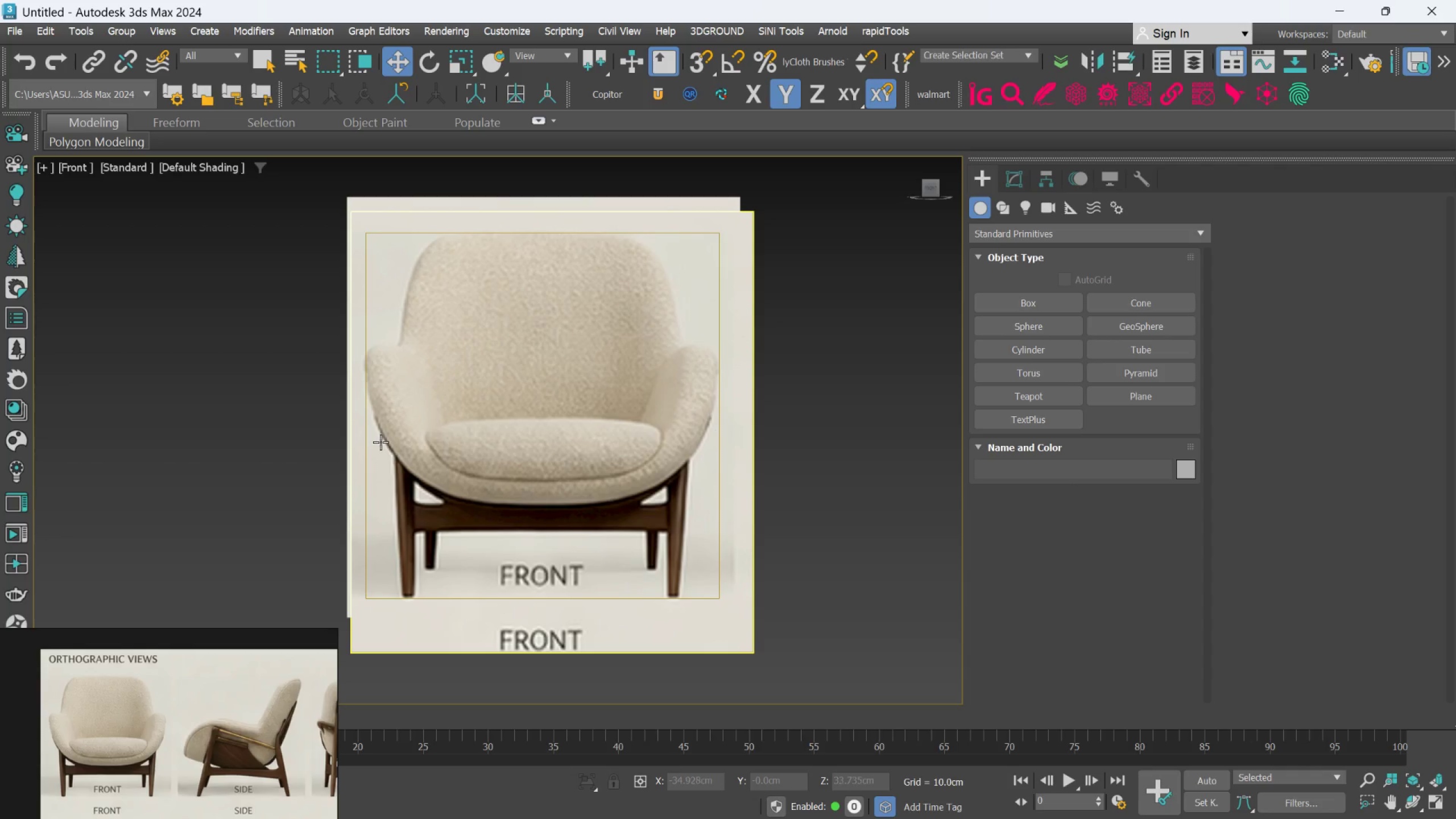 
scroll: coordinate [151, 818], scroll_direction: down, amount: 1.0
 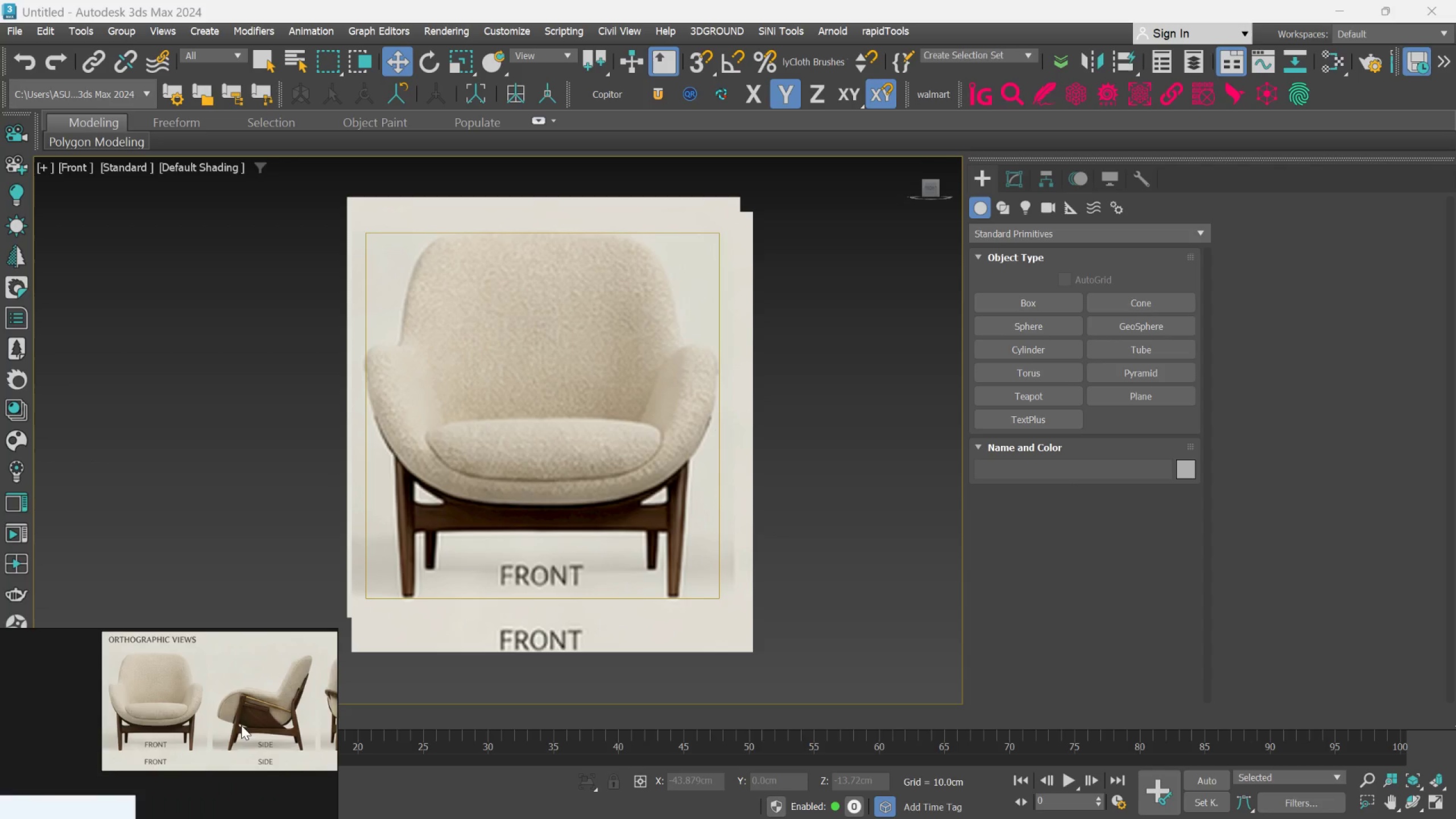 
scroll: coordinate [265, 698], scroll_direction: up, amount: 3.0
 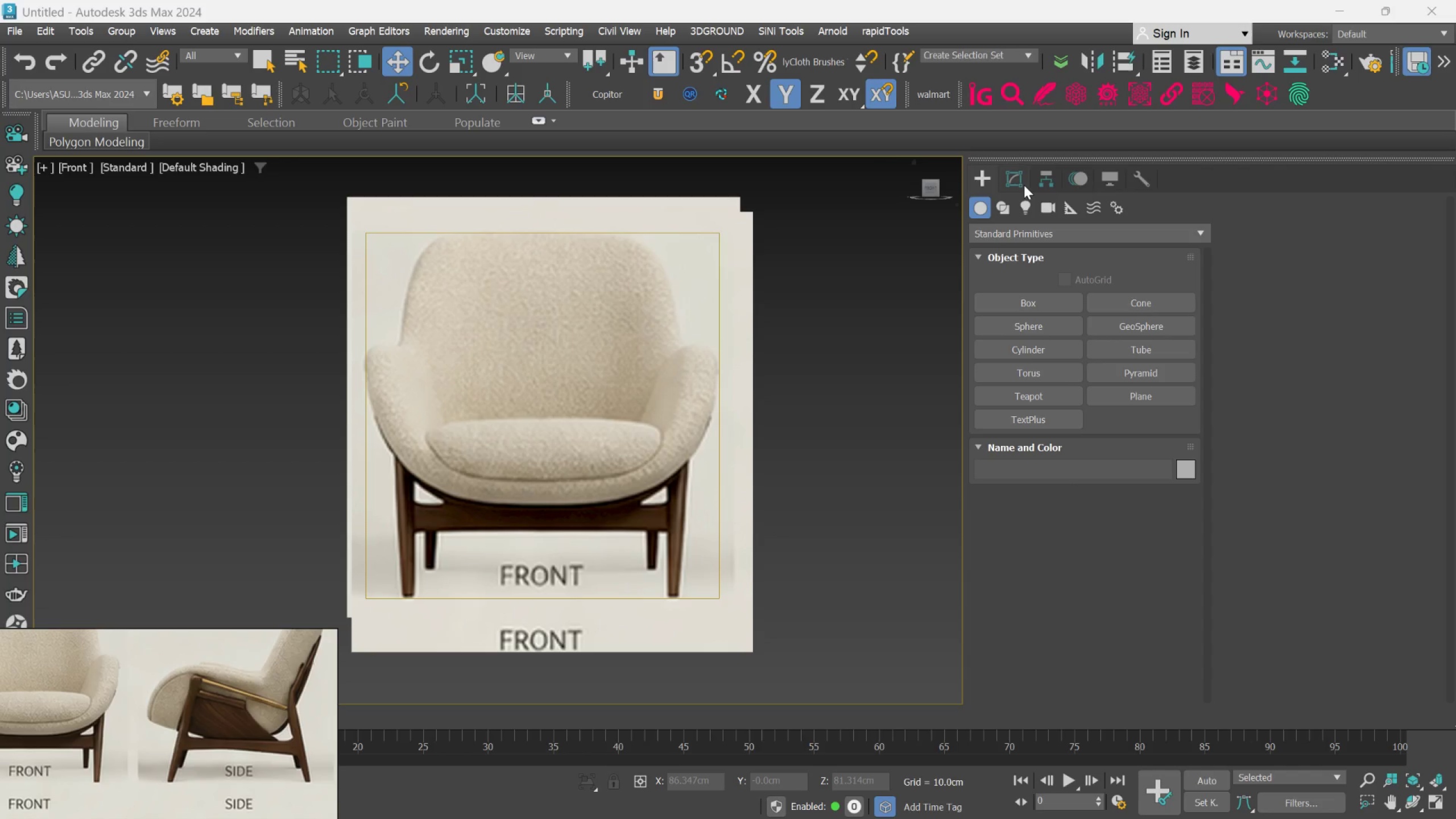 
wait(5.42)
 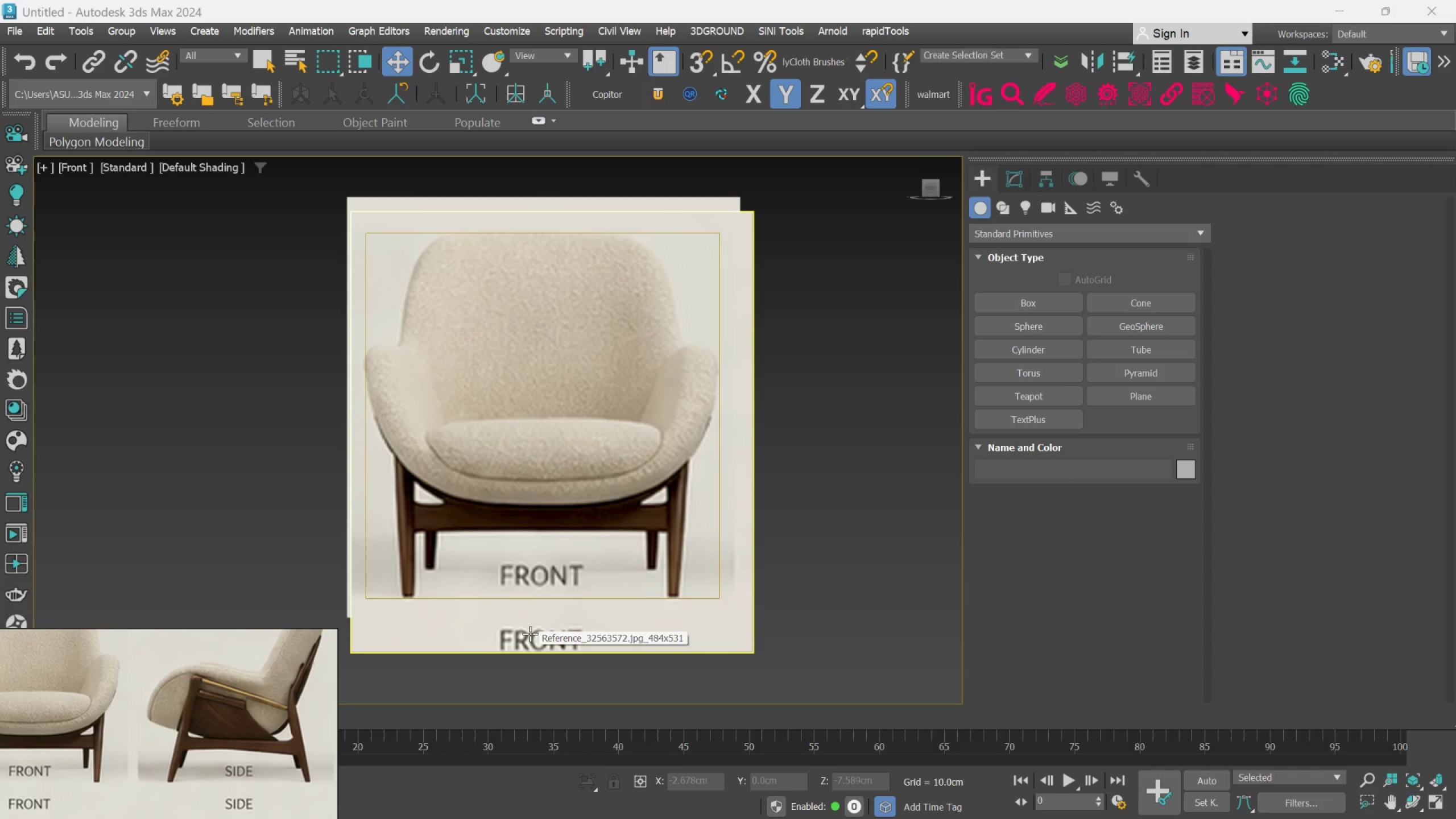 
left_click([1022, 181])
 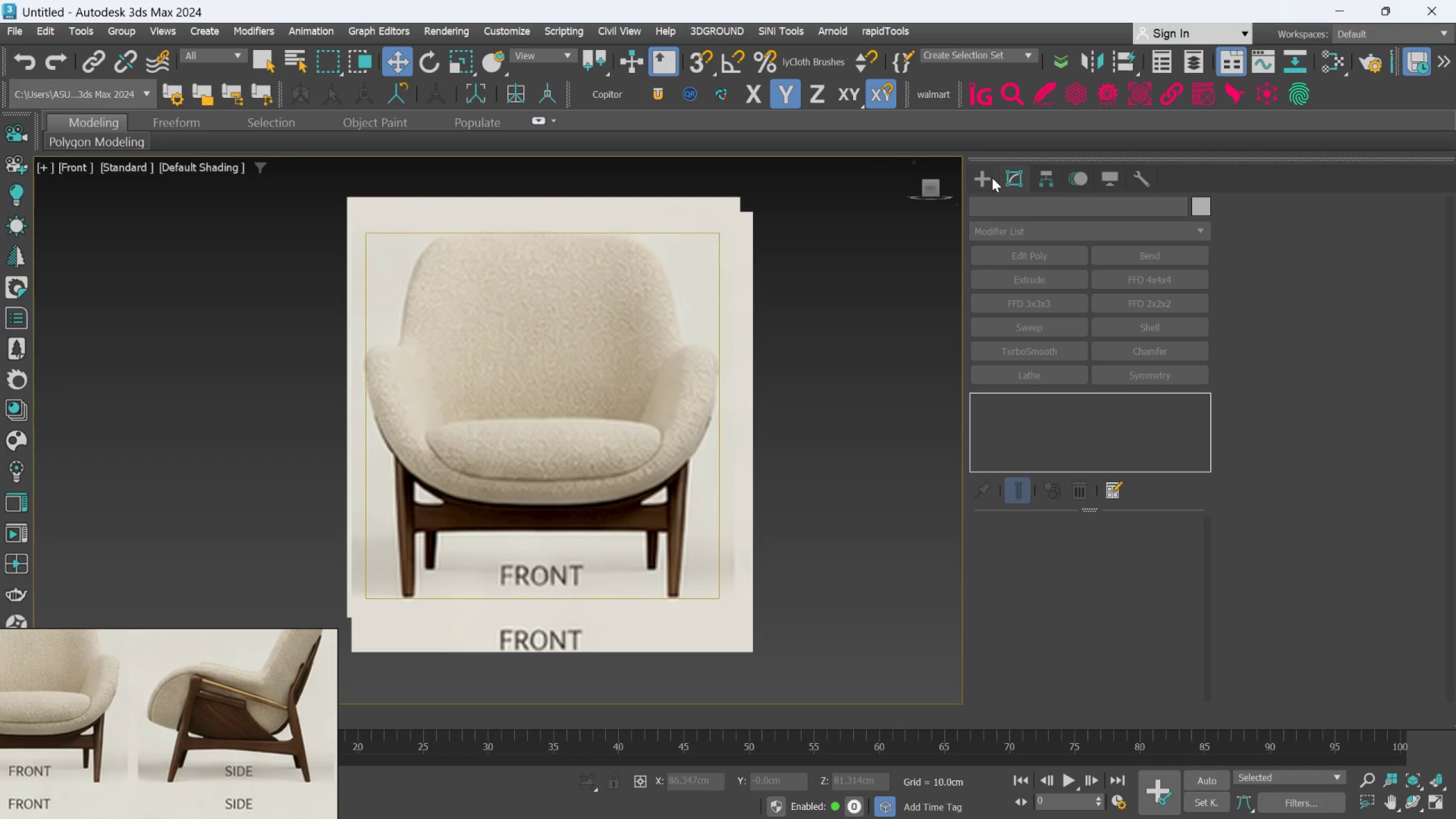 
left_click([983, 178])
 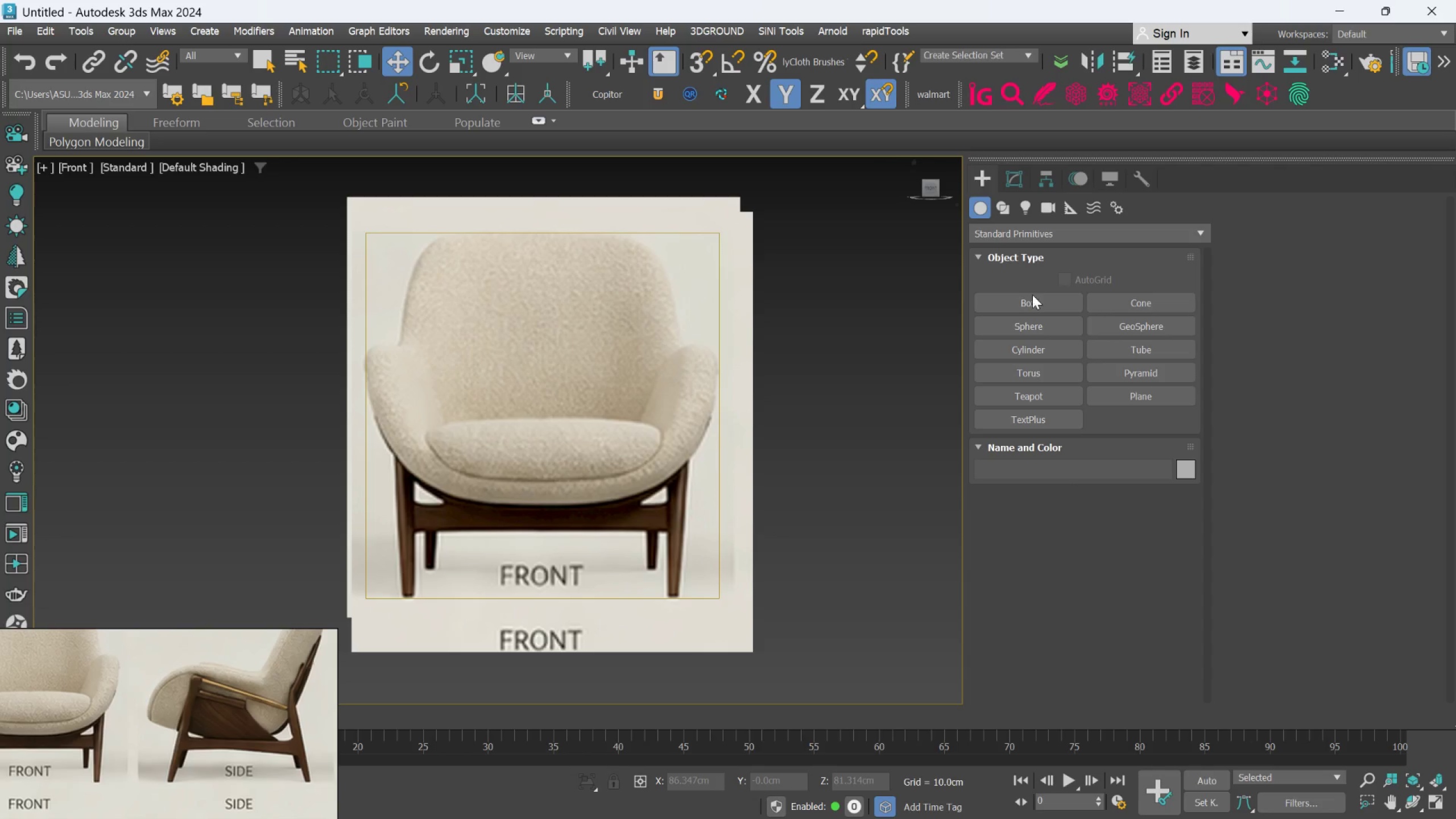 
left_click([1034, 299])
 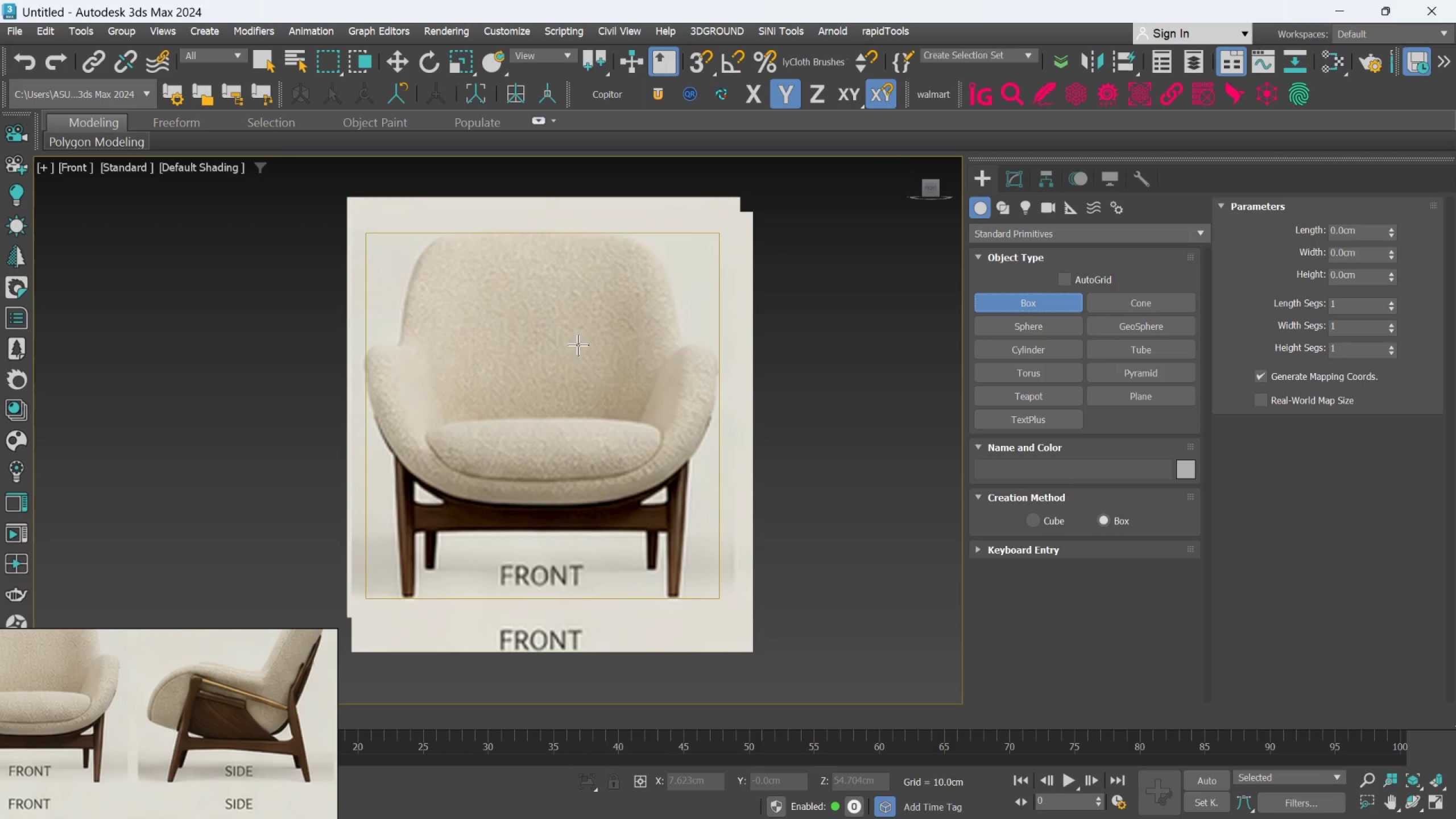 
scroll: coordinate [578, 345], scroll_direction: down, amount: 1.0
 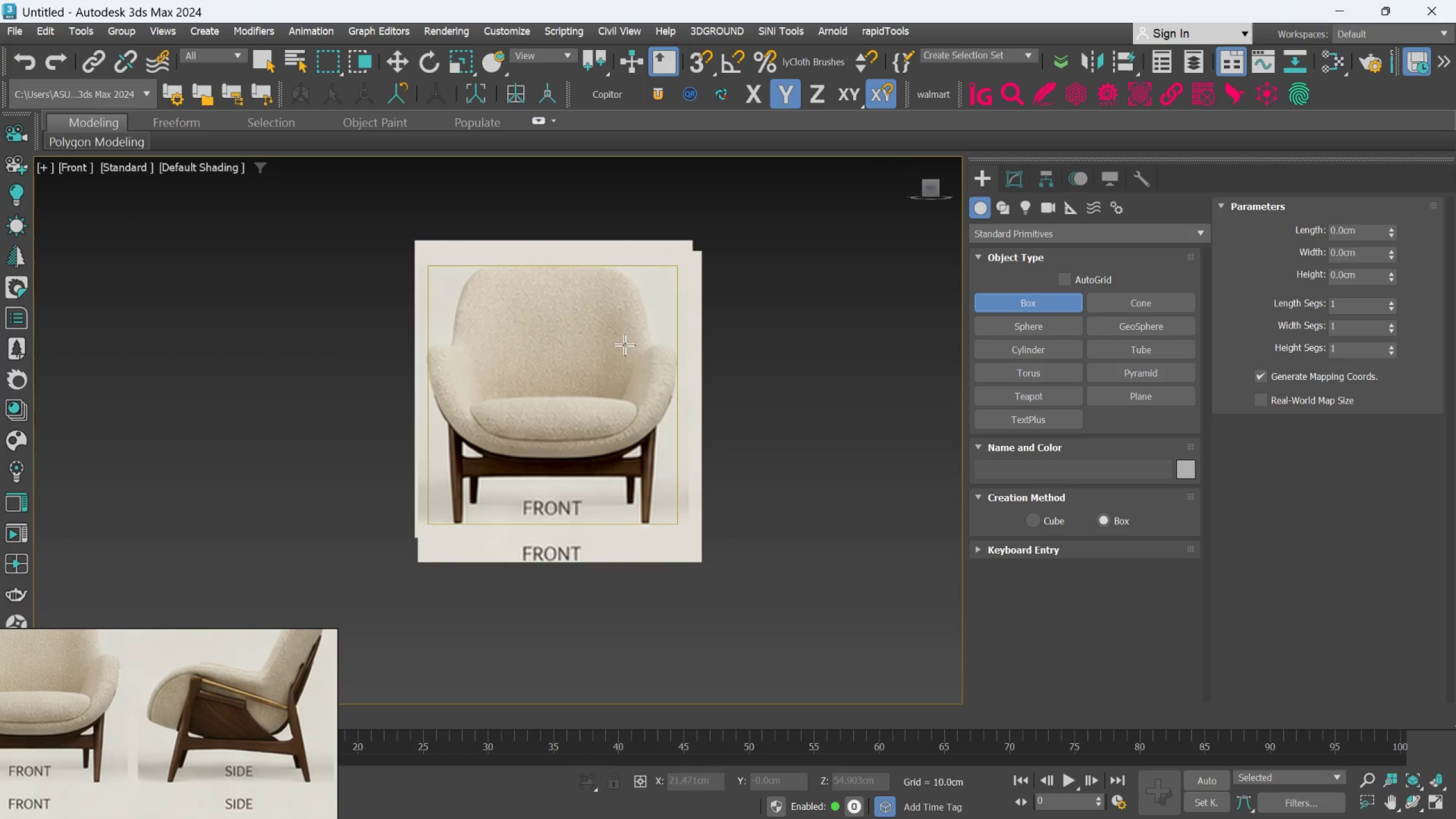 
hold_key(key=AltLeft, duration=0.86)
 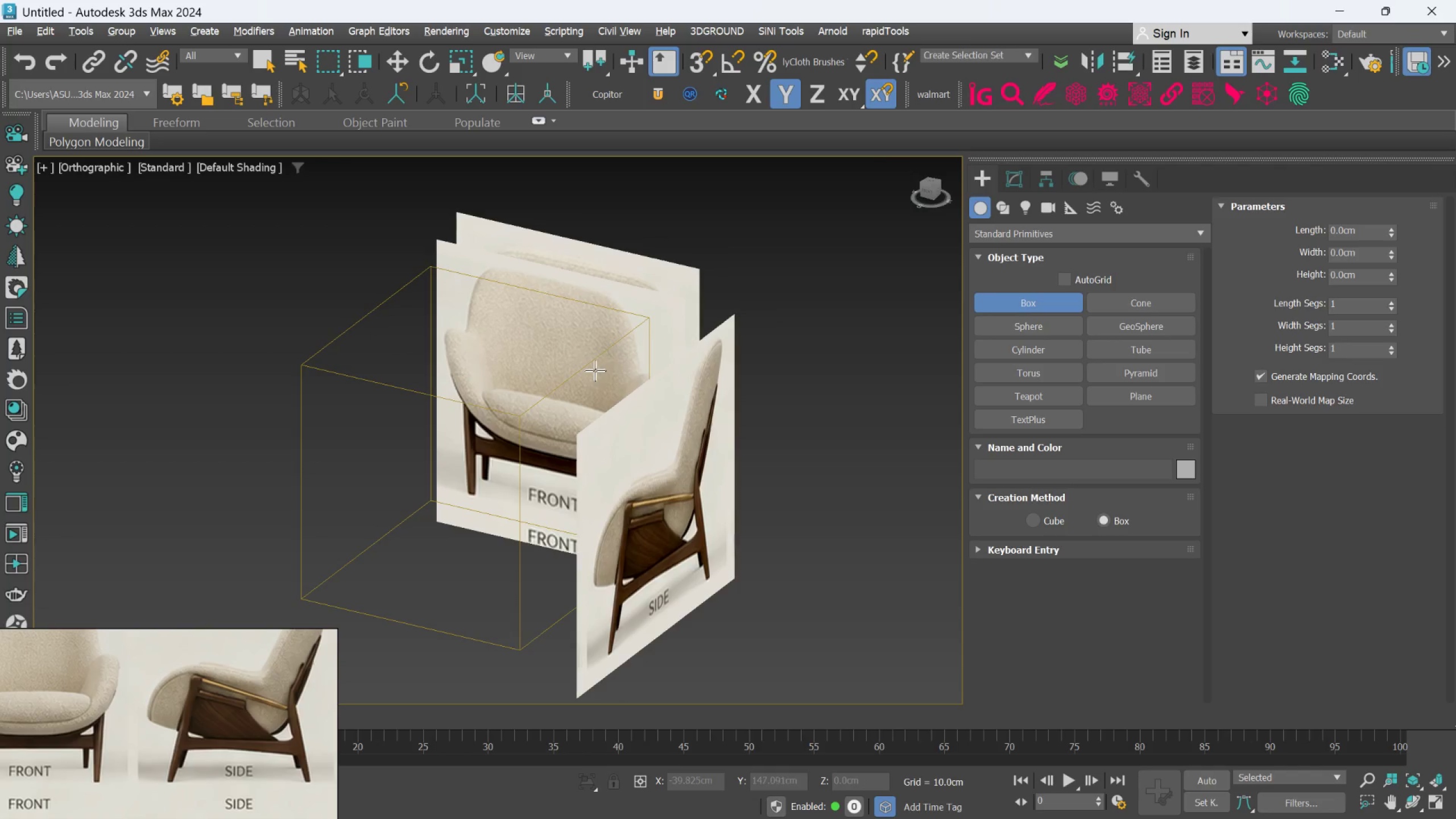 
hold_key(key=AltLeft, duration=0.36)
 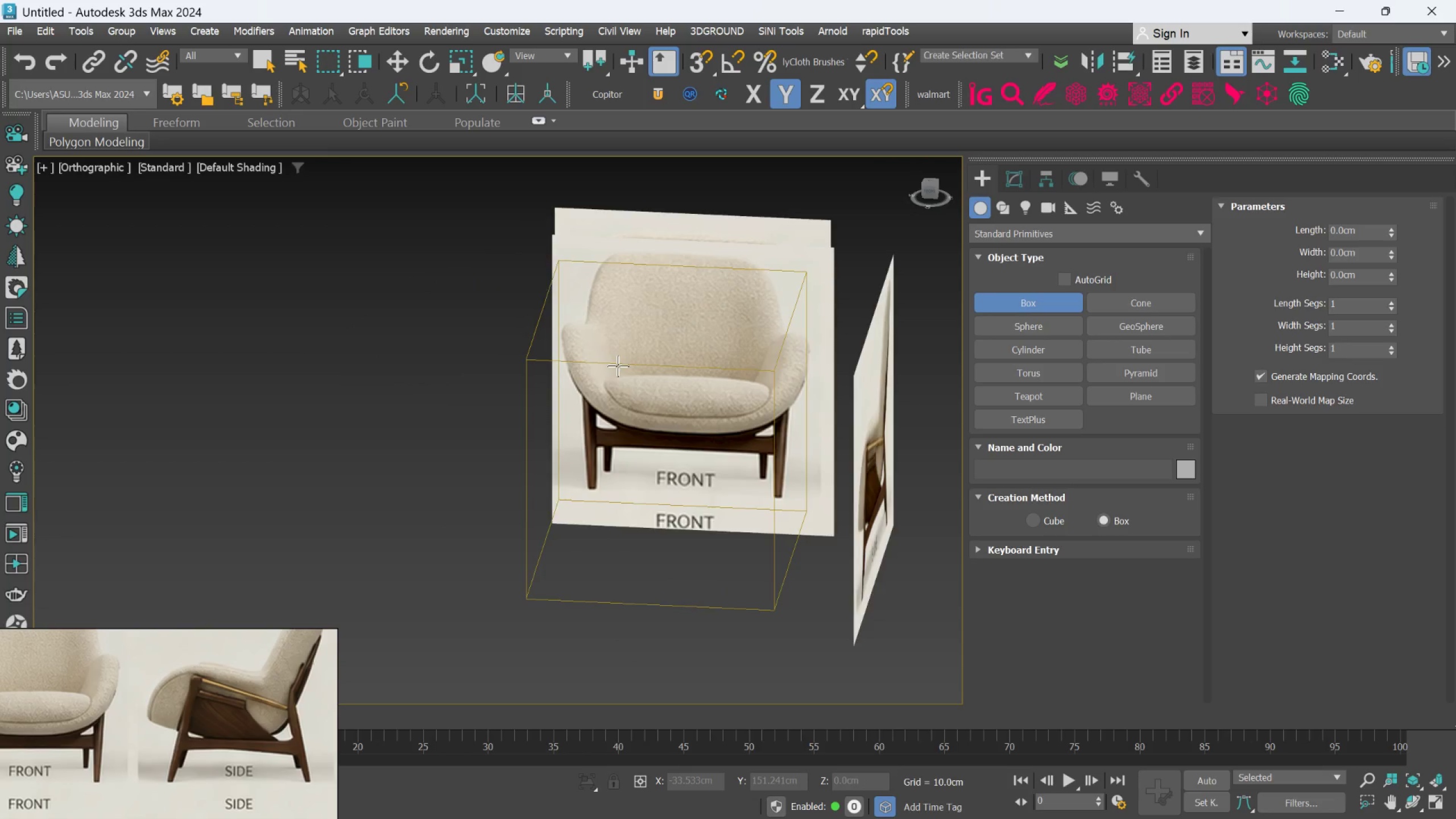 
hold_key(key=AltLeft, duration=0.39)
 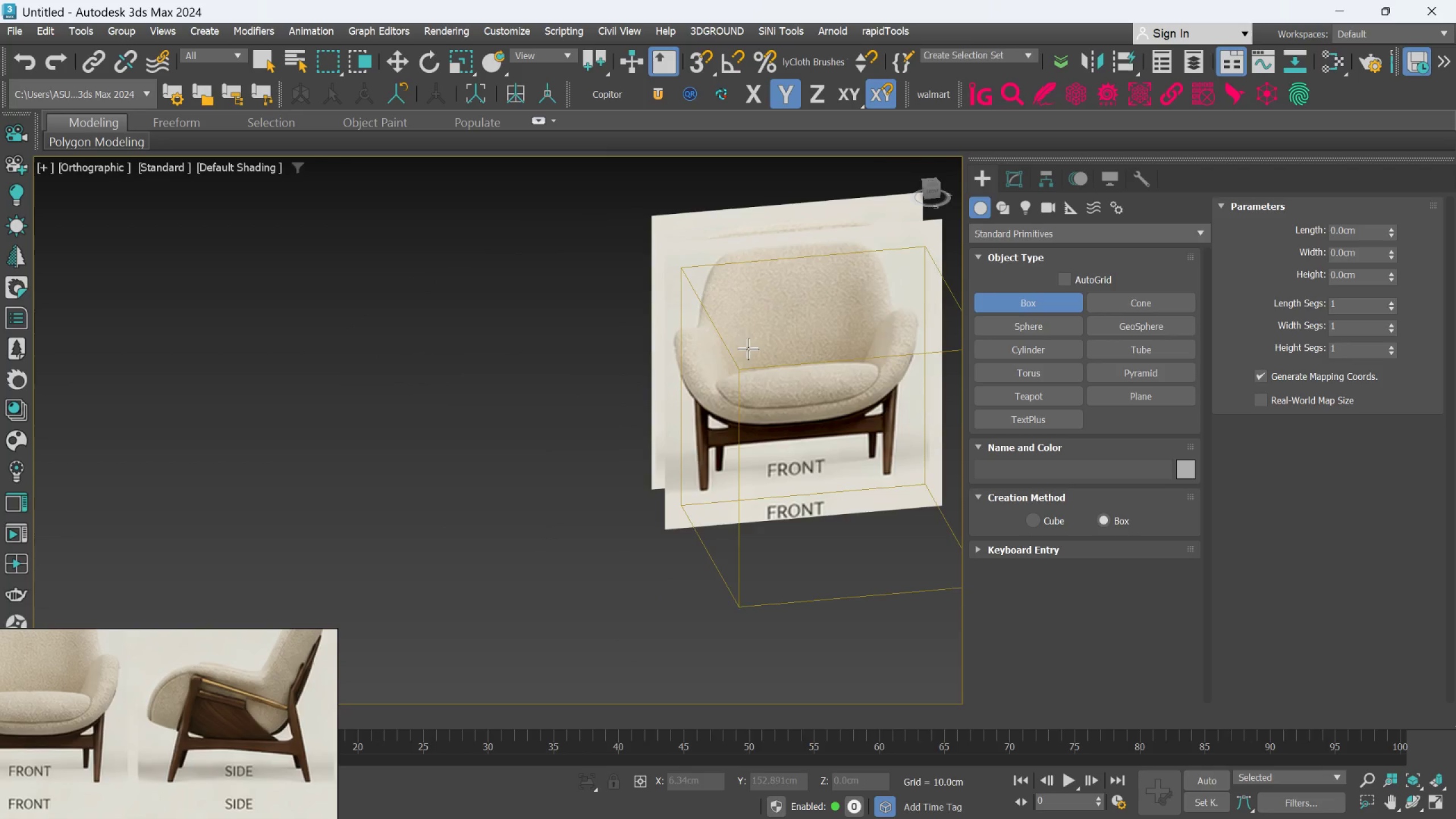 
scroll: coordinate [758, 341], scroll_direction: up, amount: 2.0
 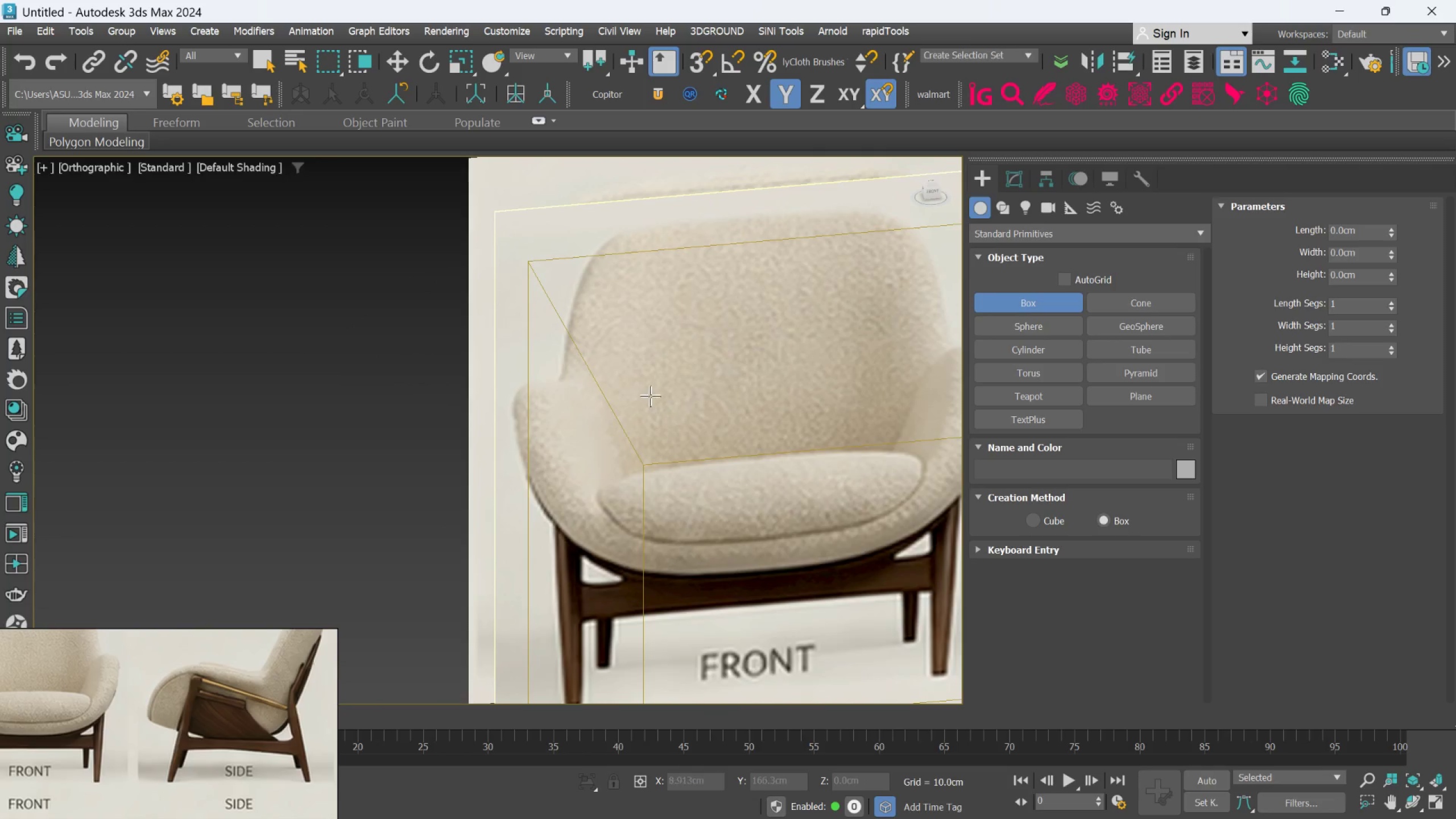 
scroll: coordinate [628, 353], scroll_direction: down, amount: 3.0
 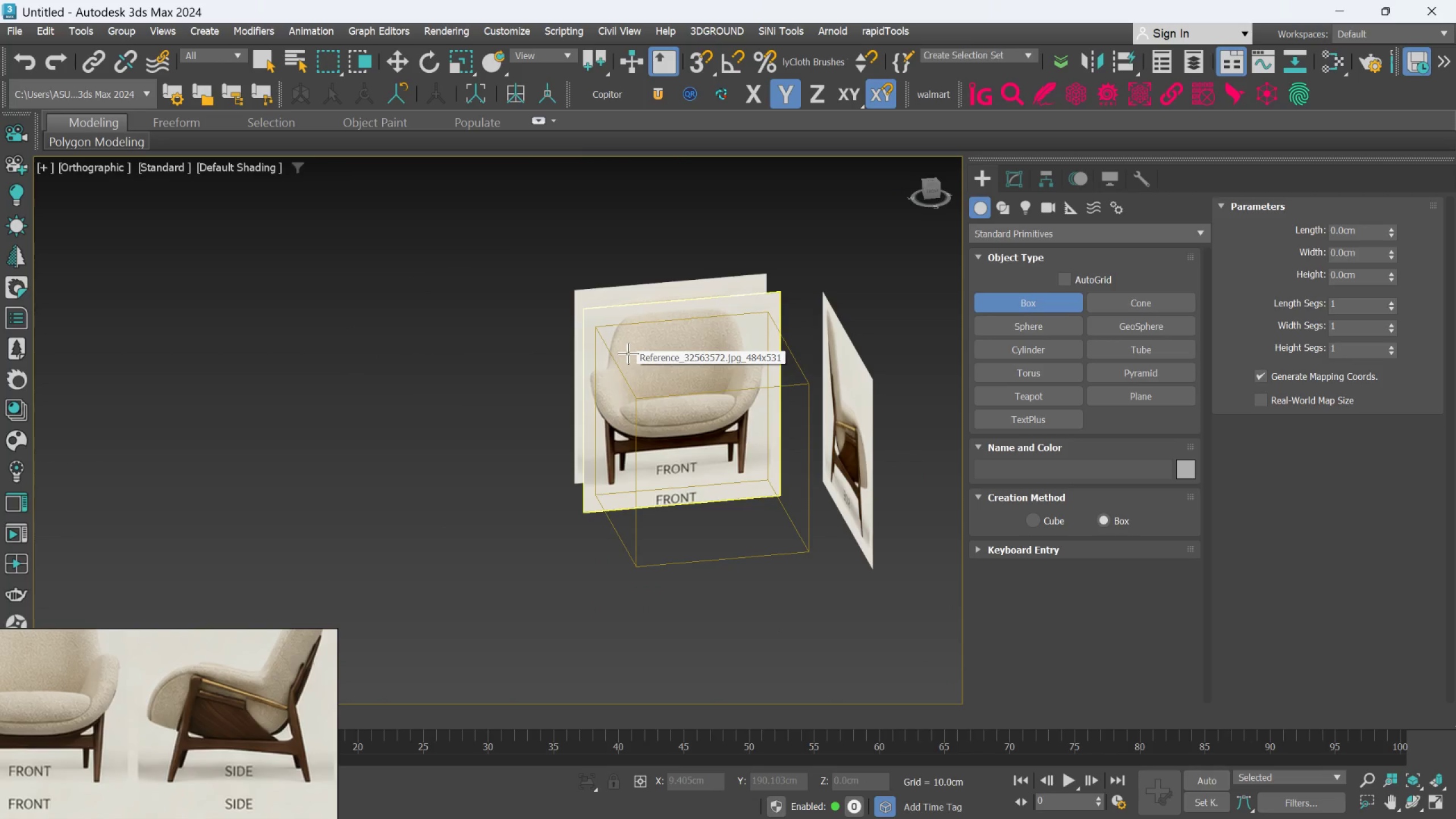 
key(F)
 